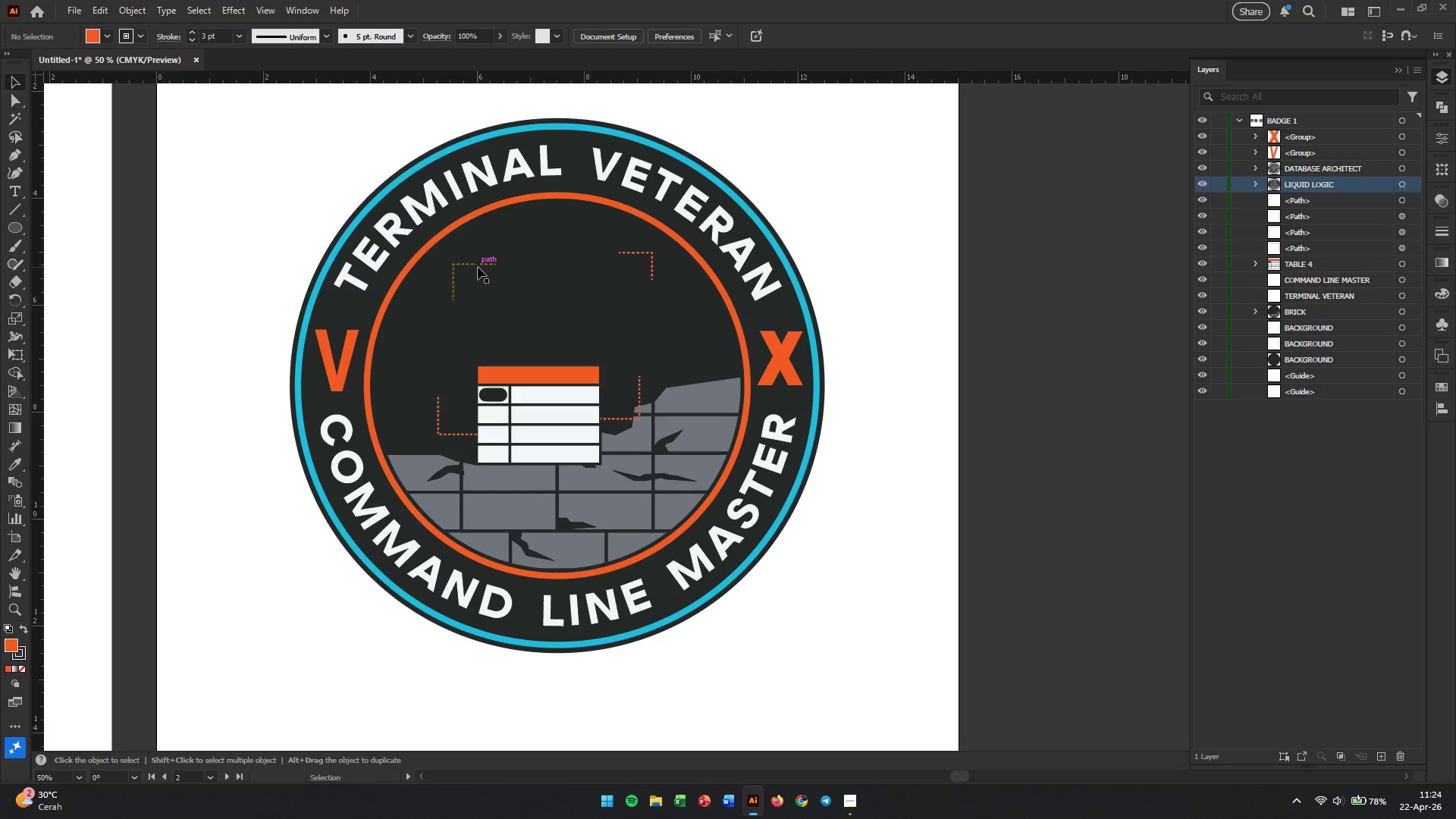 
left_click([478, 267])
 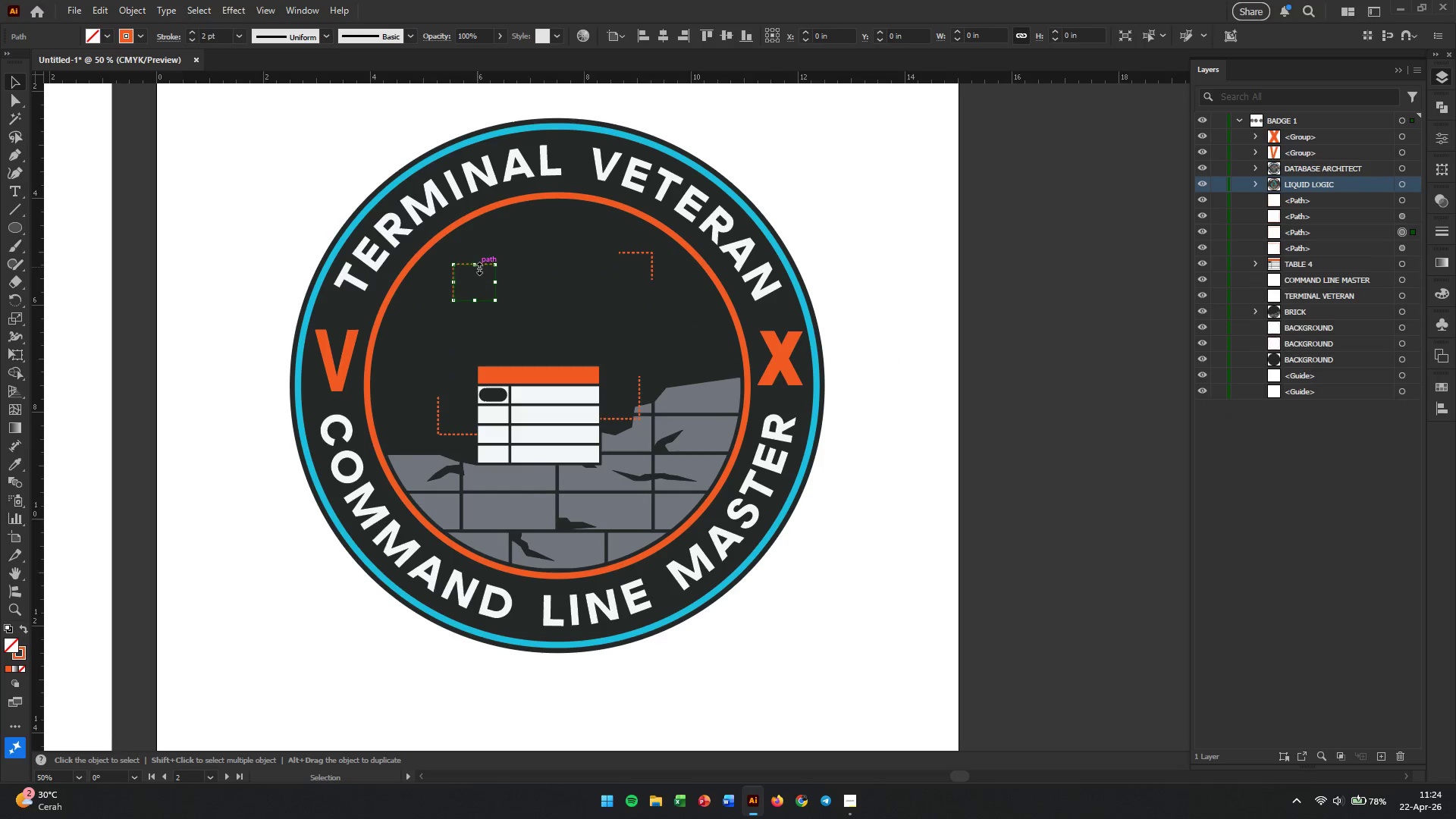 
key(Backspace)
 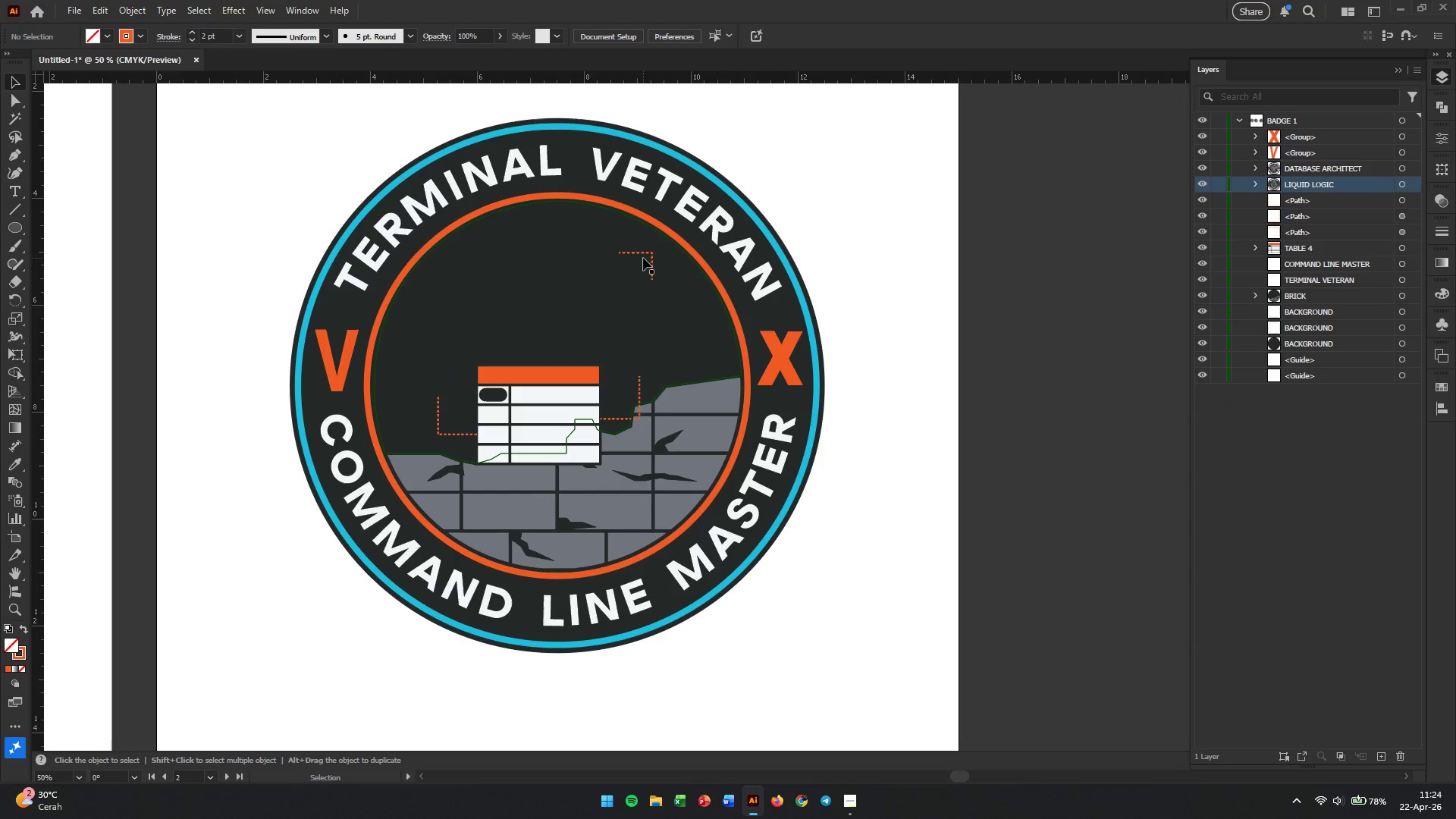 
left_click([643, 258])
 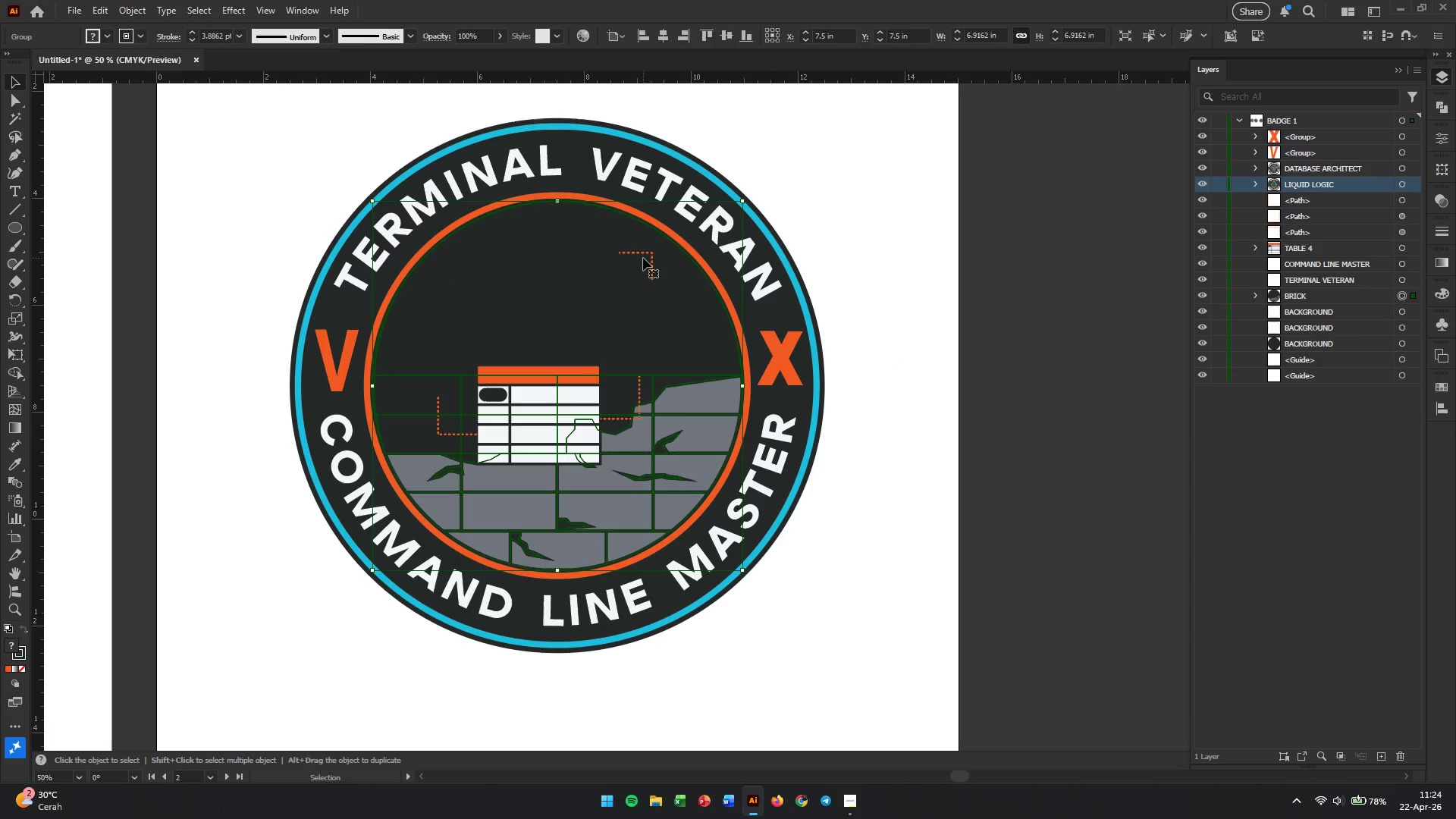 
key(Backspace)
 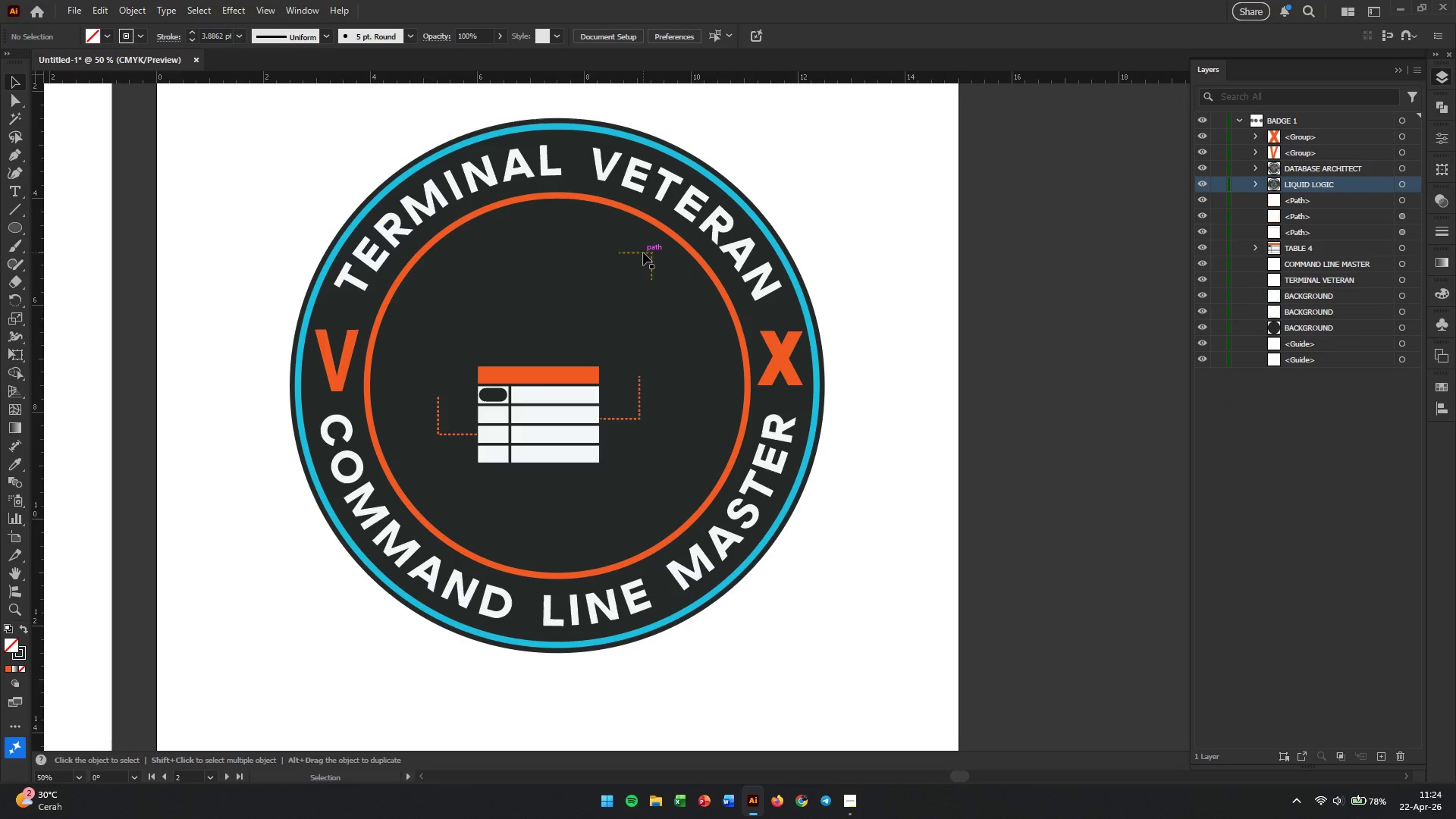 
left_click([643, 253])
 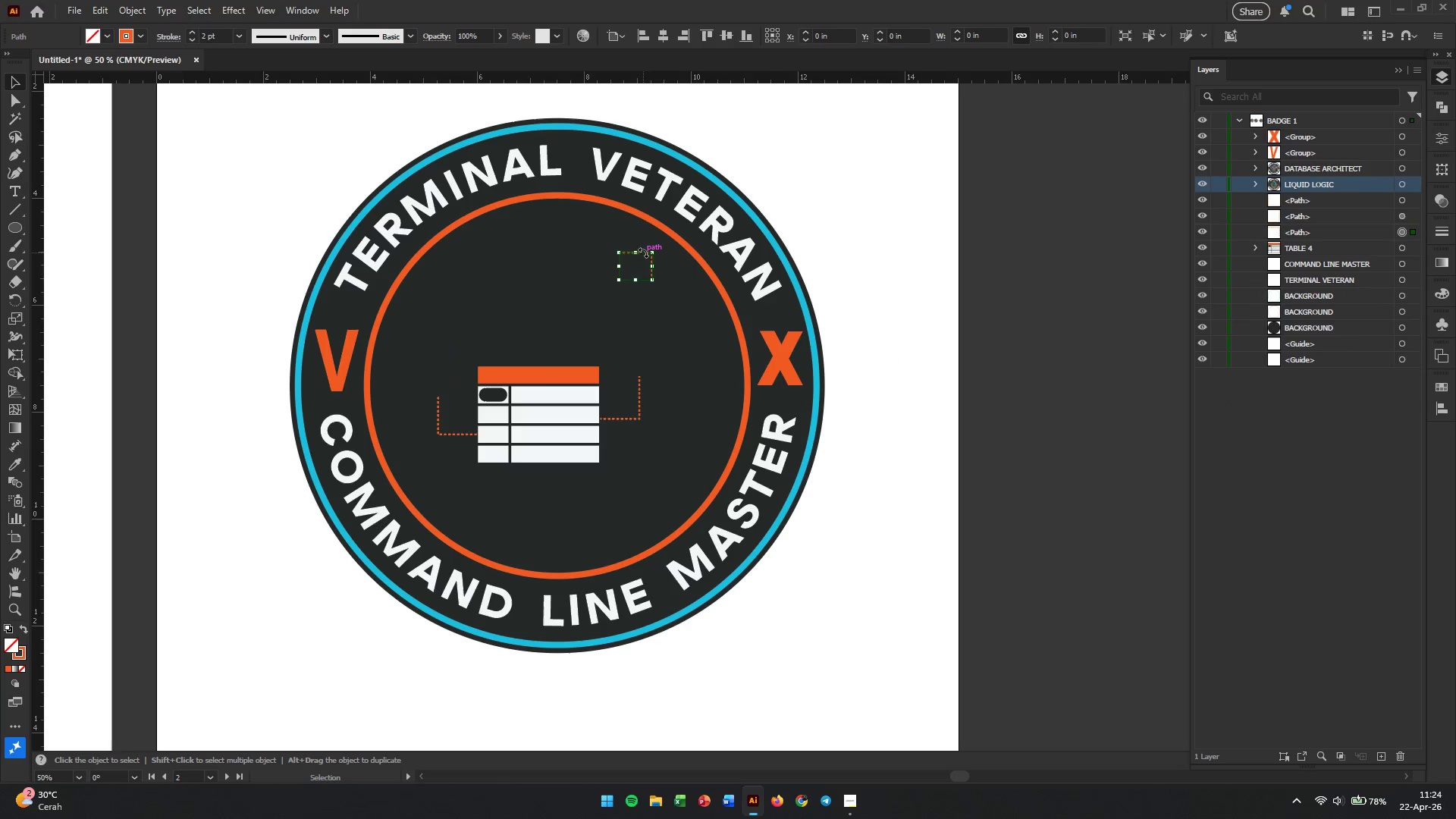 
key(Backspace)
 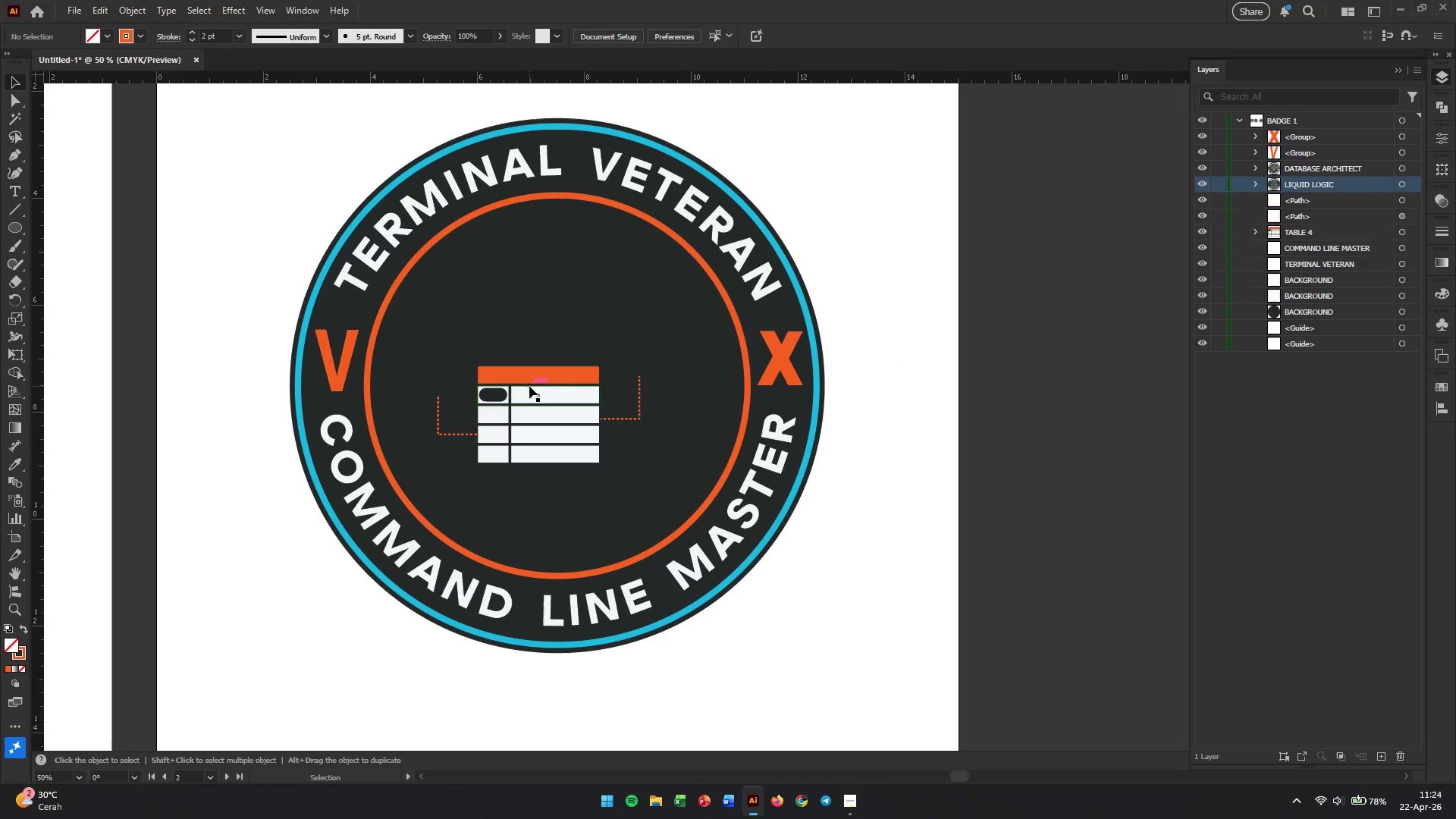 
left_click([529, 386])
 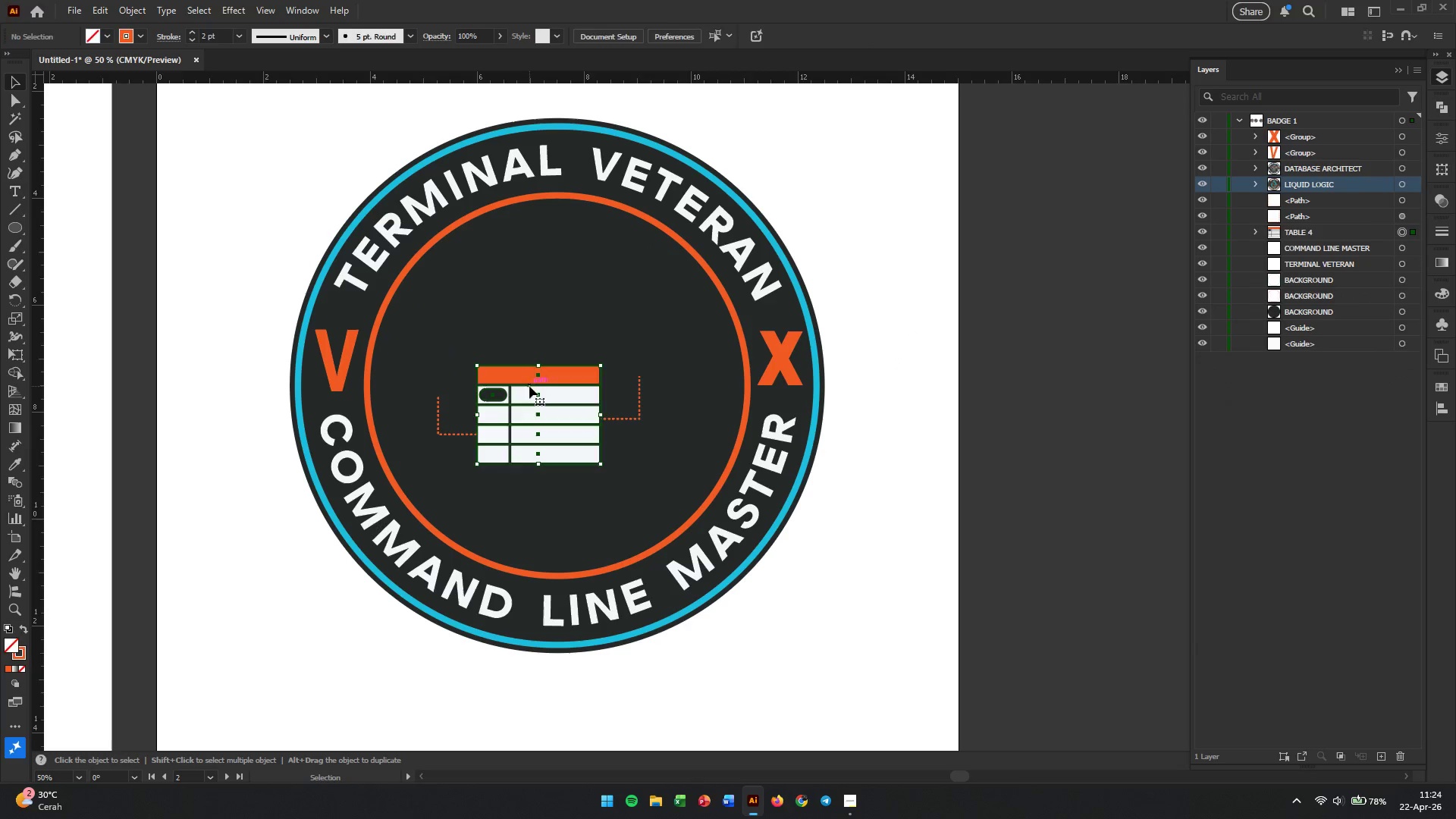 
key(Backspace)
 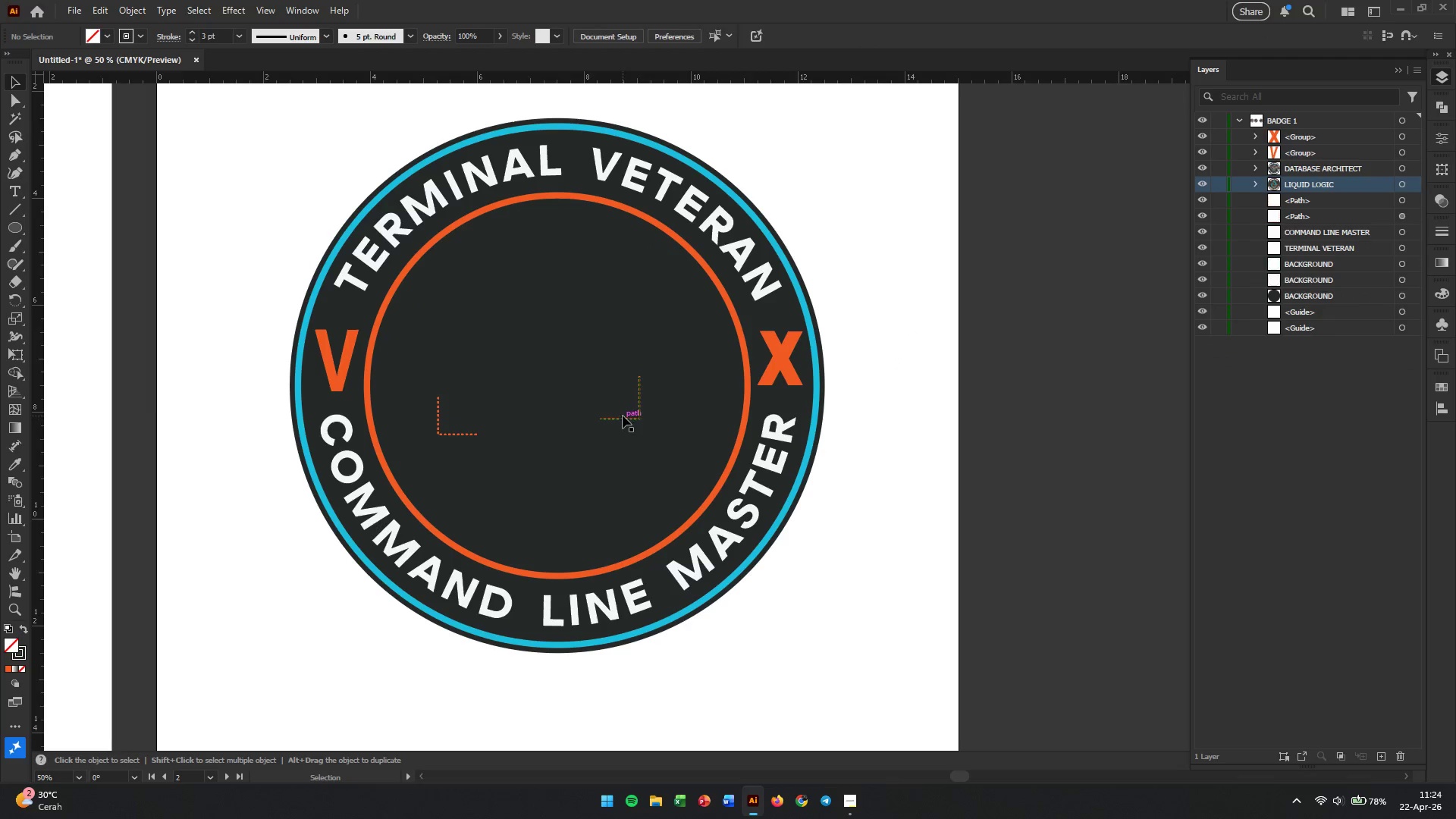 
left_click([624, 415])
 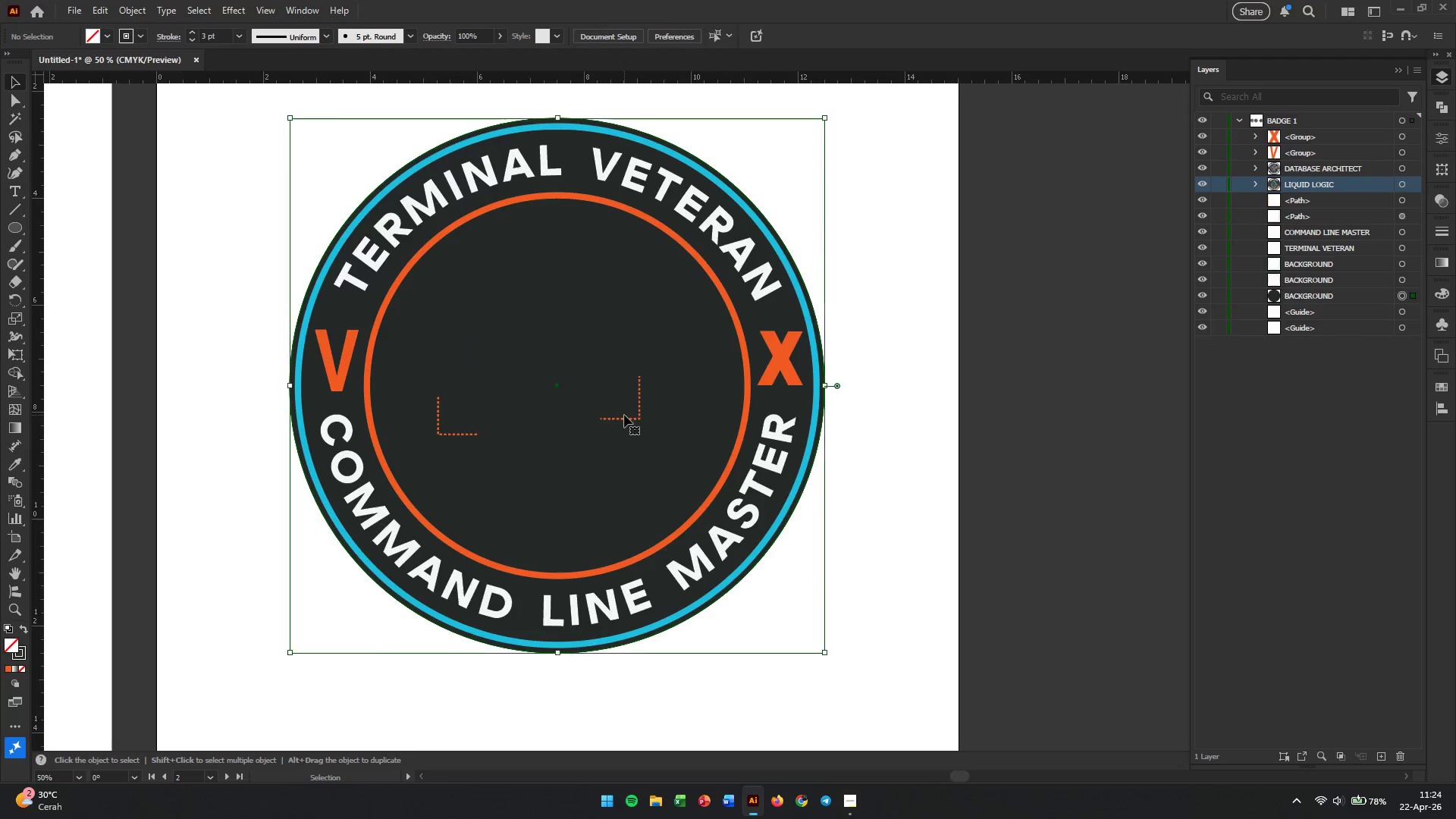 
key(Backspace)
 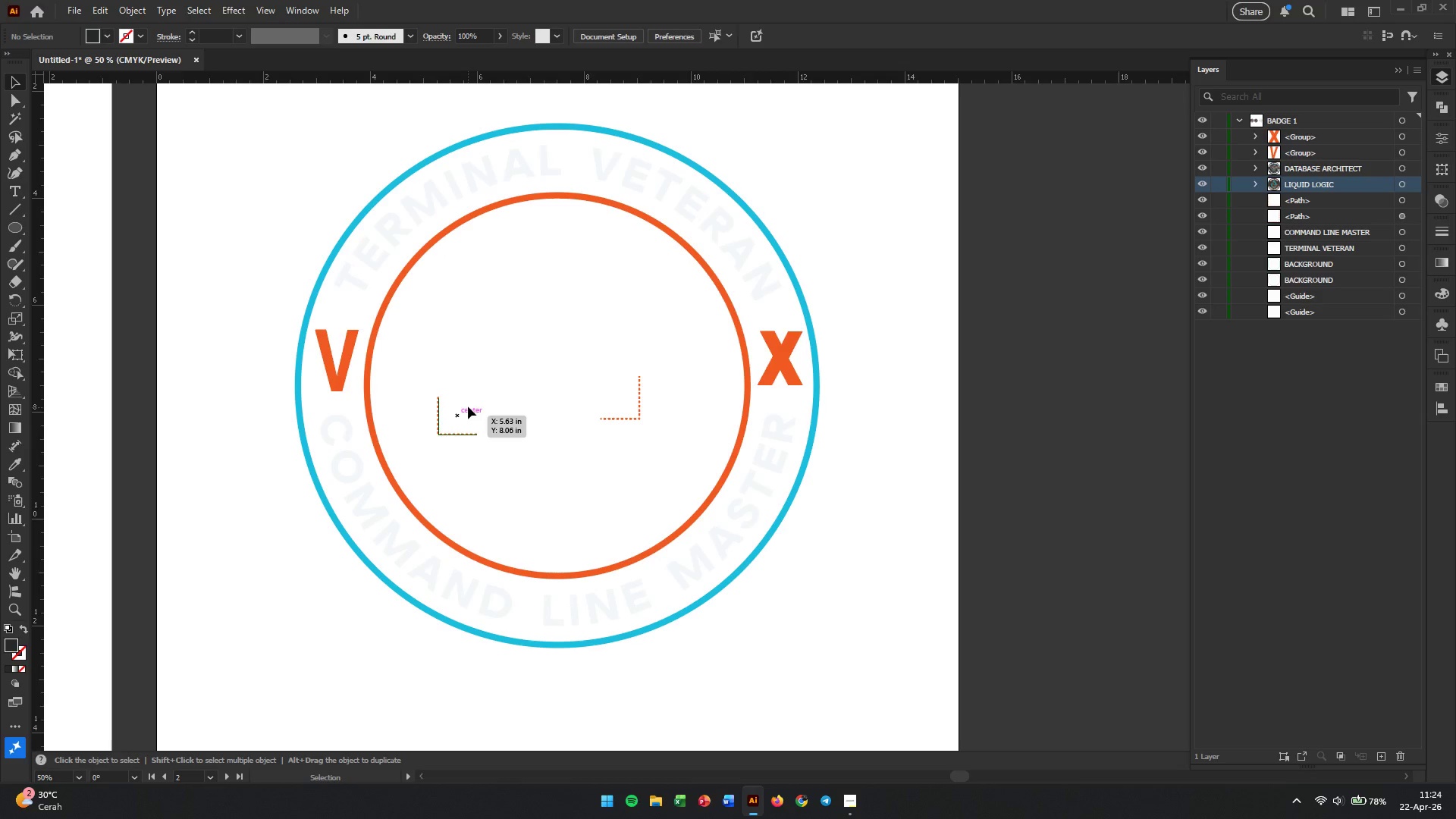 
hold_key(key=ControlLeft, duration=0.31)
 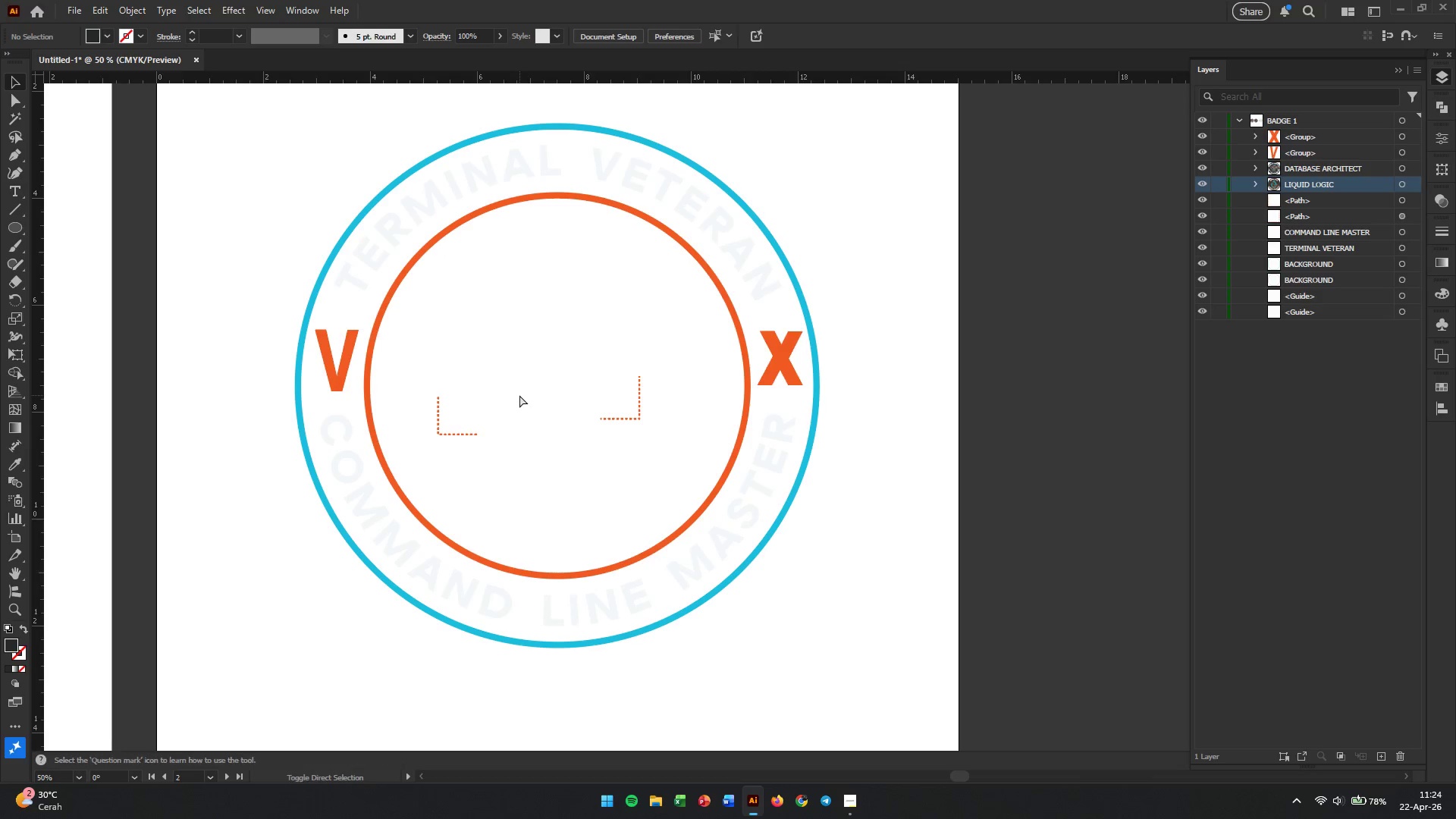 
key(Control+Shift+ShiftLeft)
 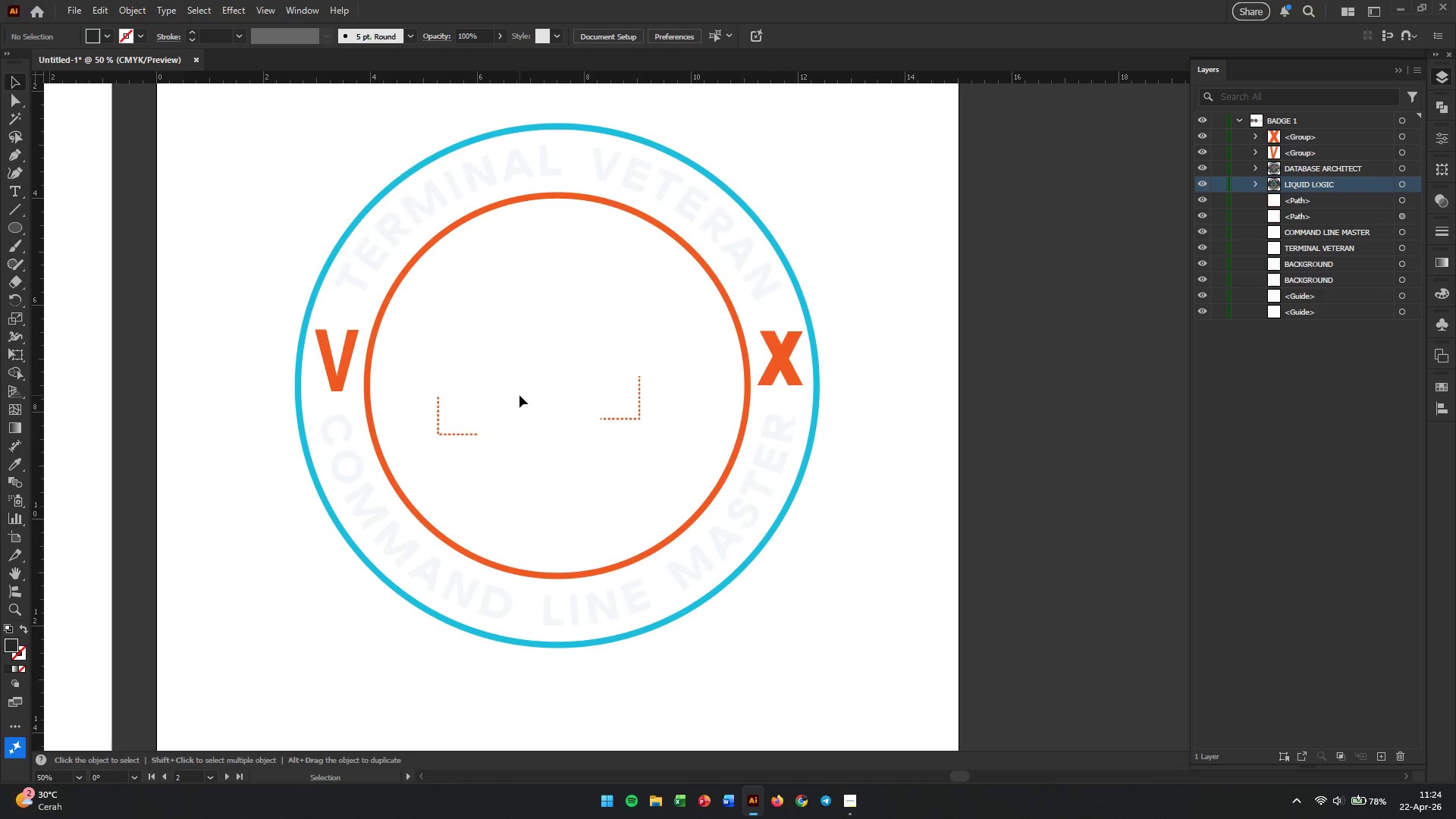 
hold_key(key=ControlLeft, duration=0.38)
 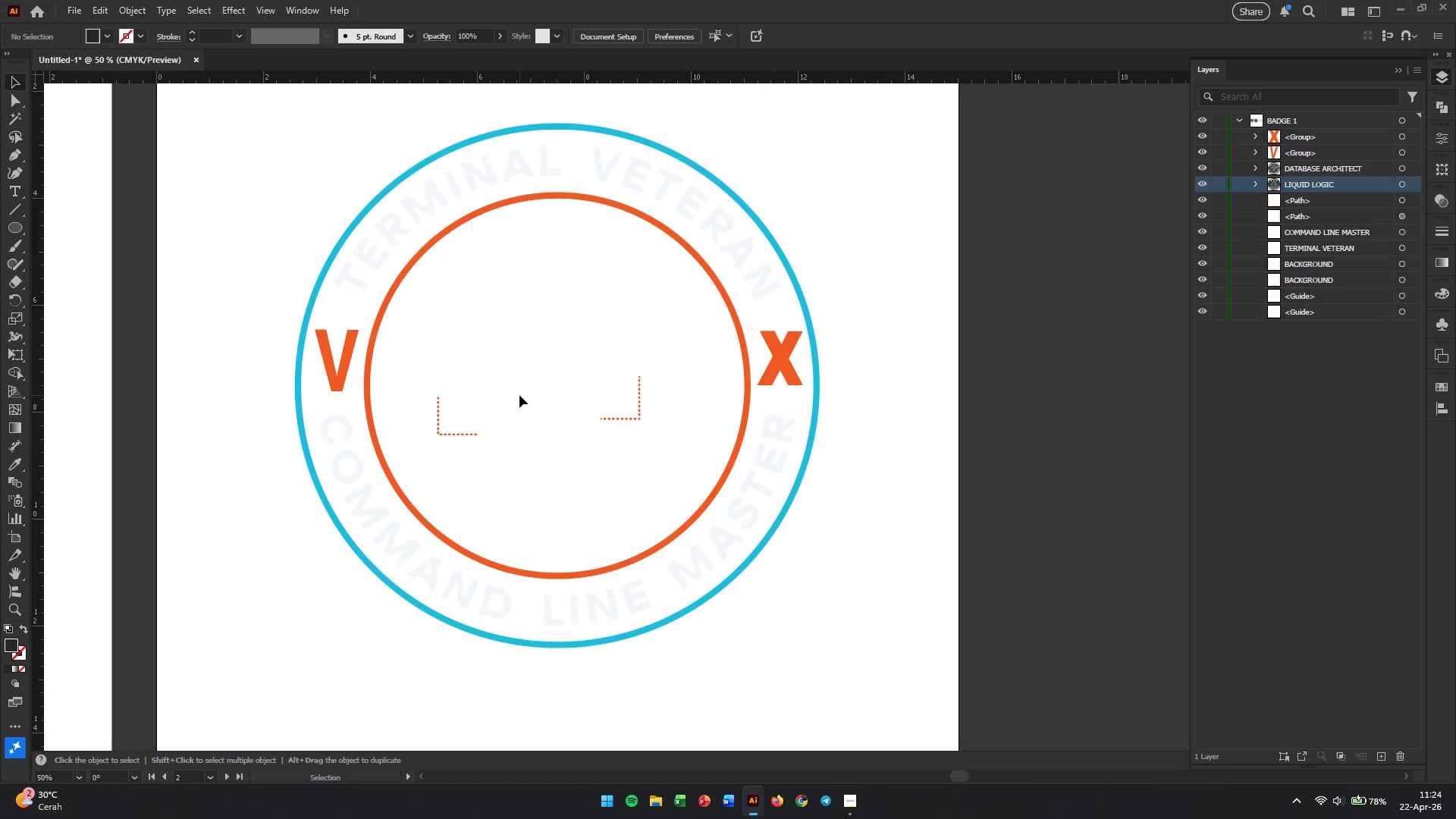 
key(Control+Shift+ShiftLeft)
 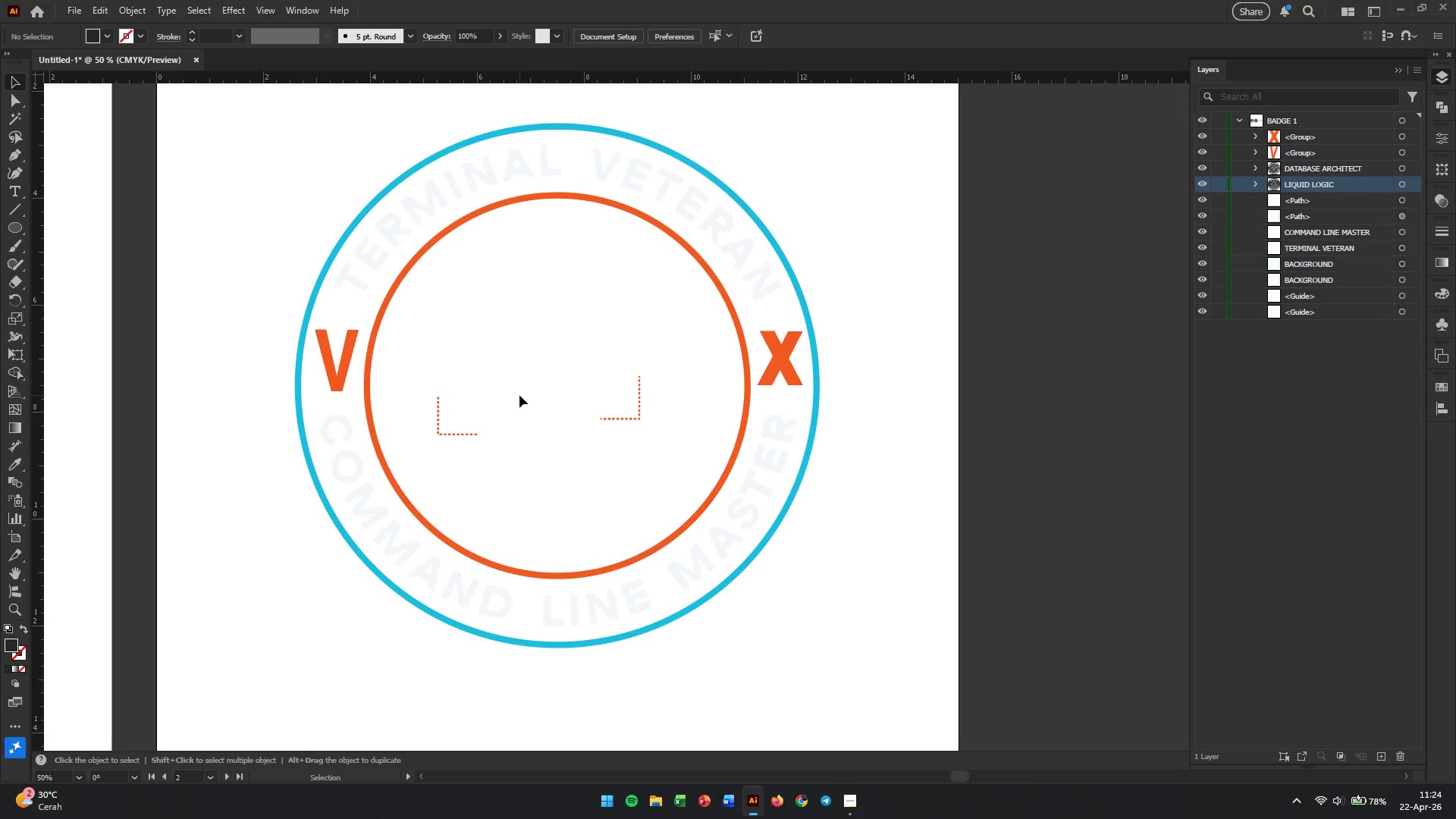 
key(Control+ControlLeft)
 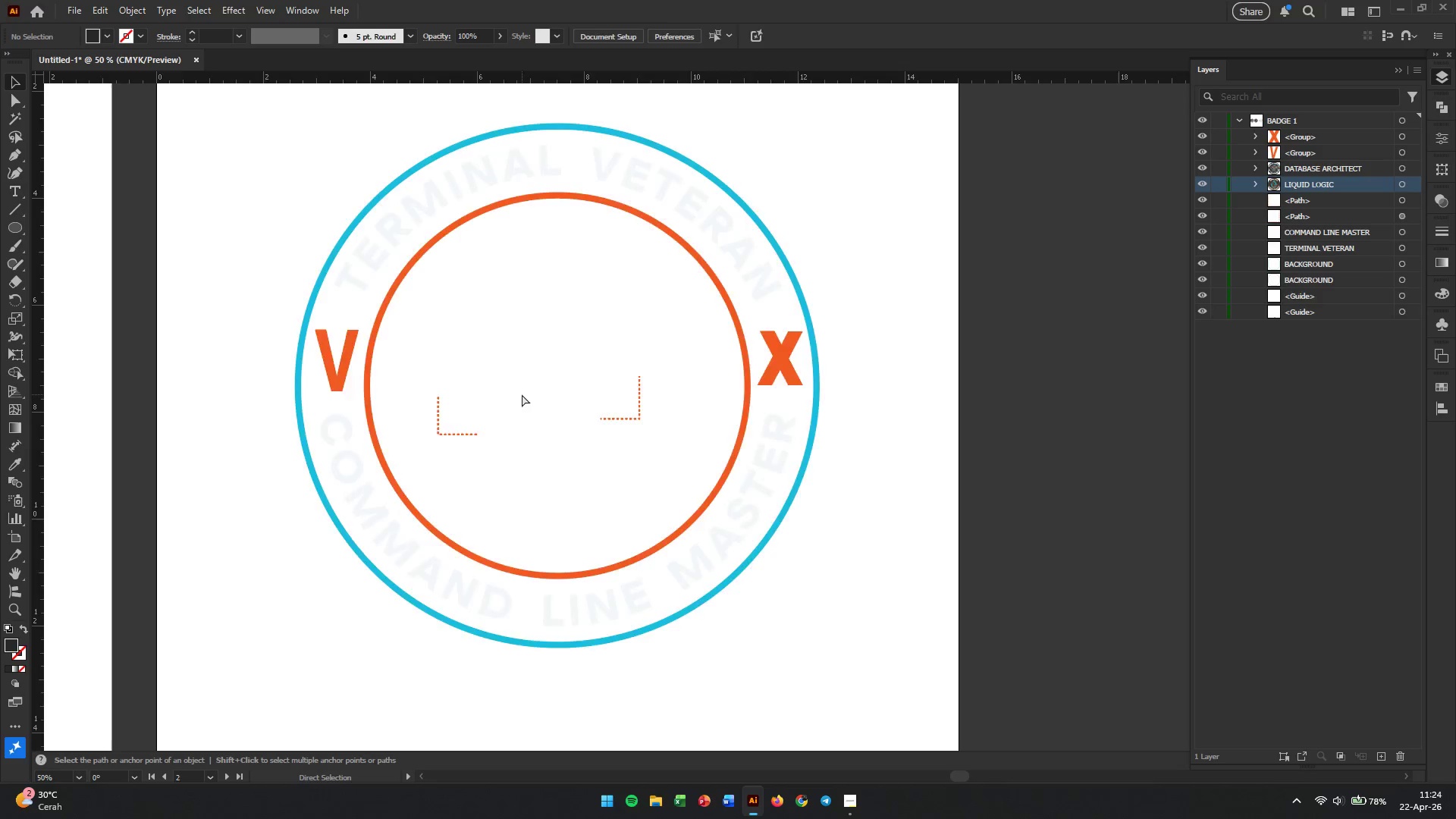 
key(Control+Z)
 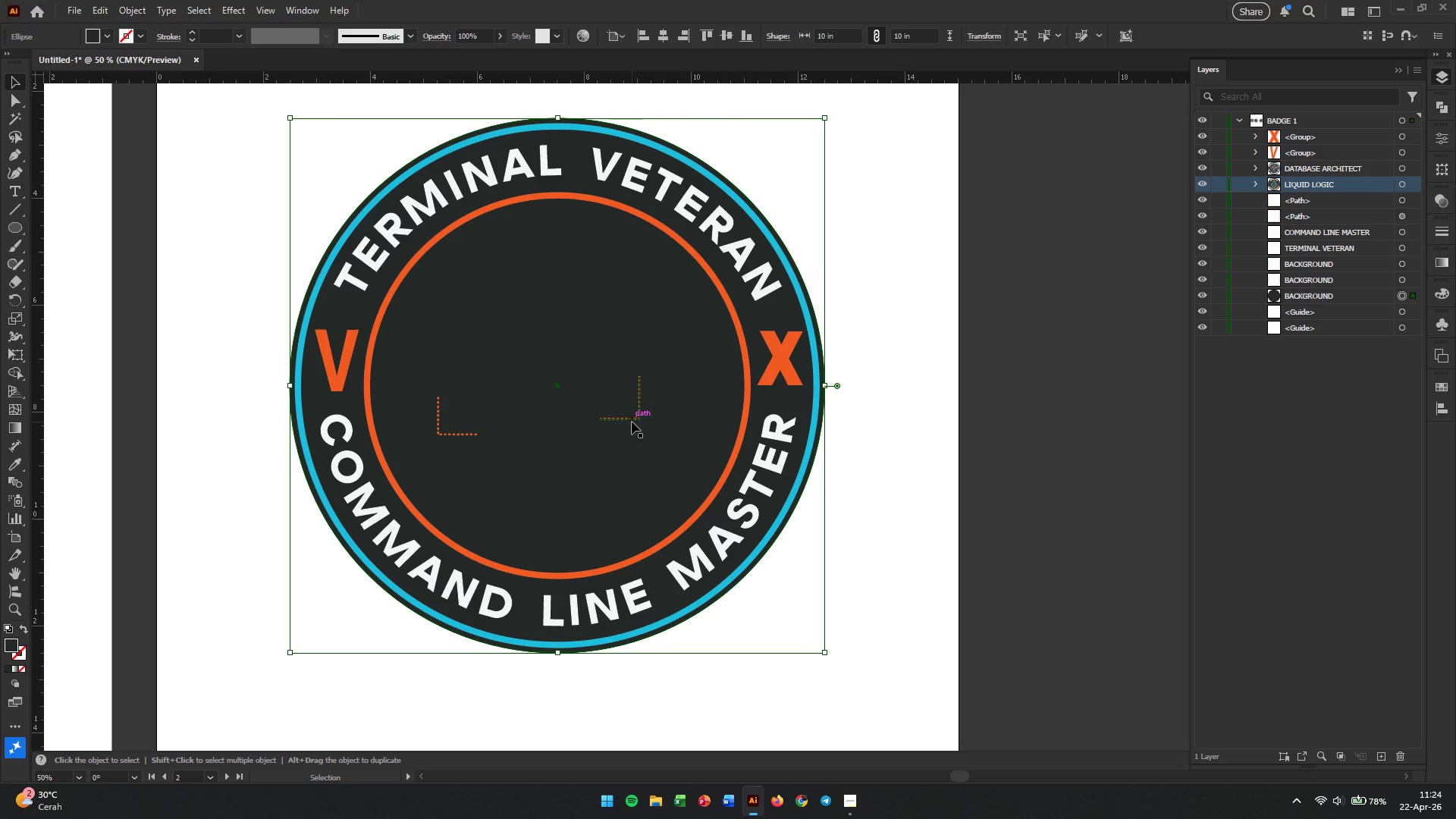 
left_click([633, 416])
 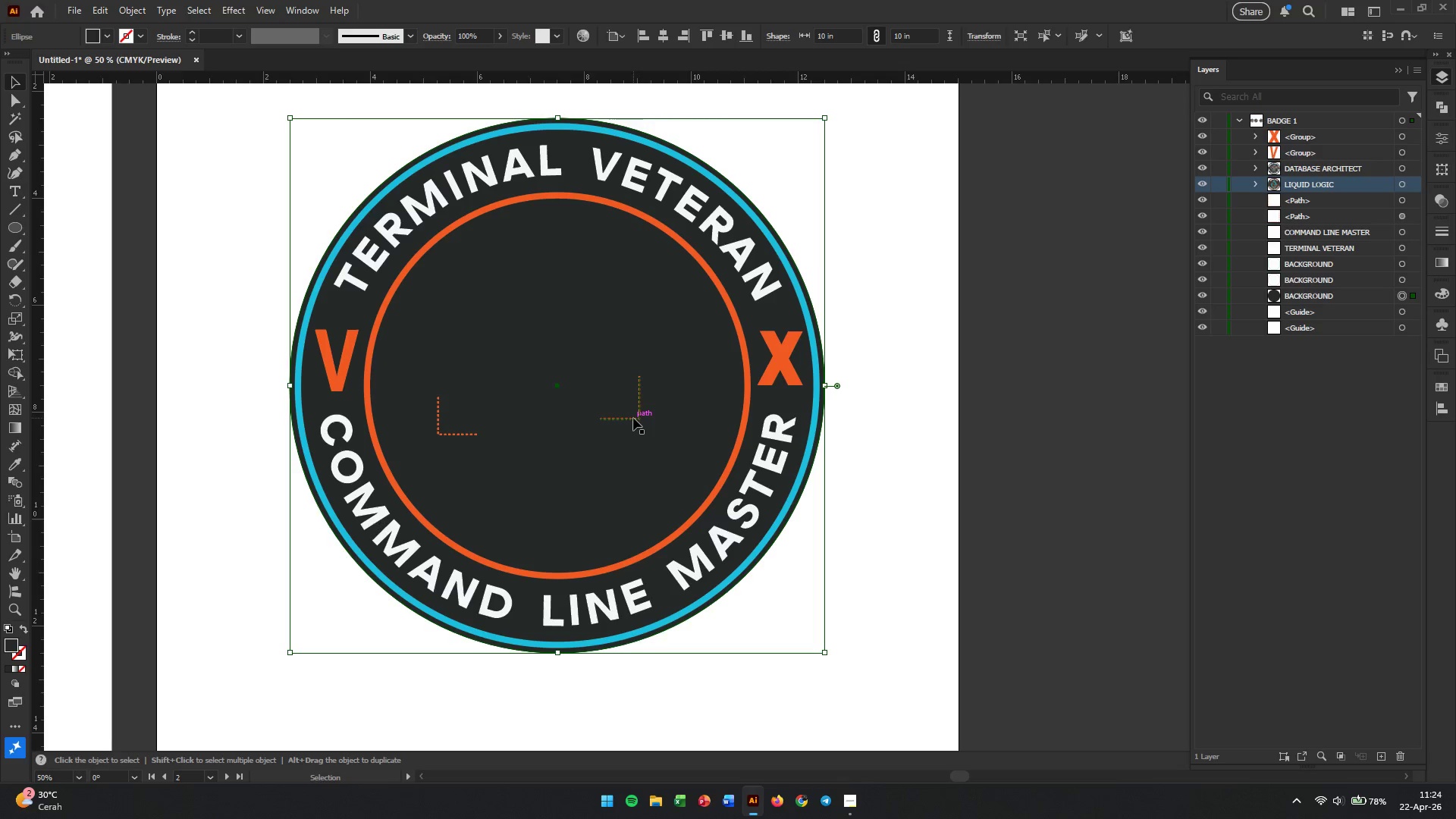 
left_click([633, 418])
 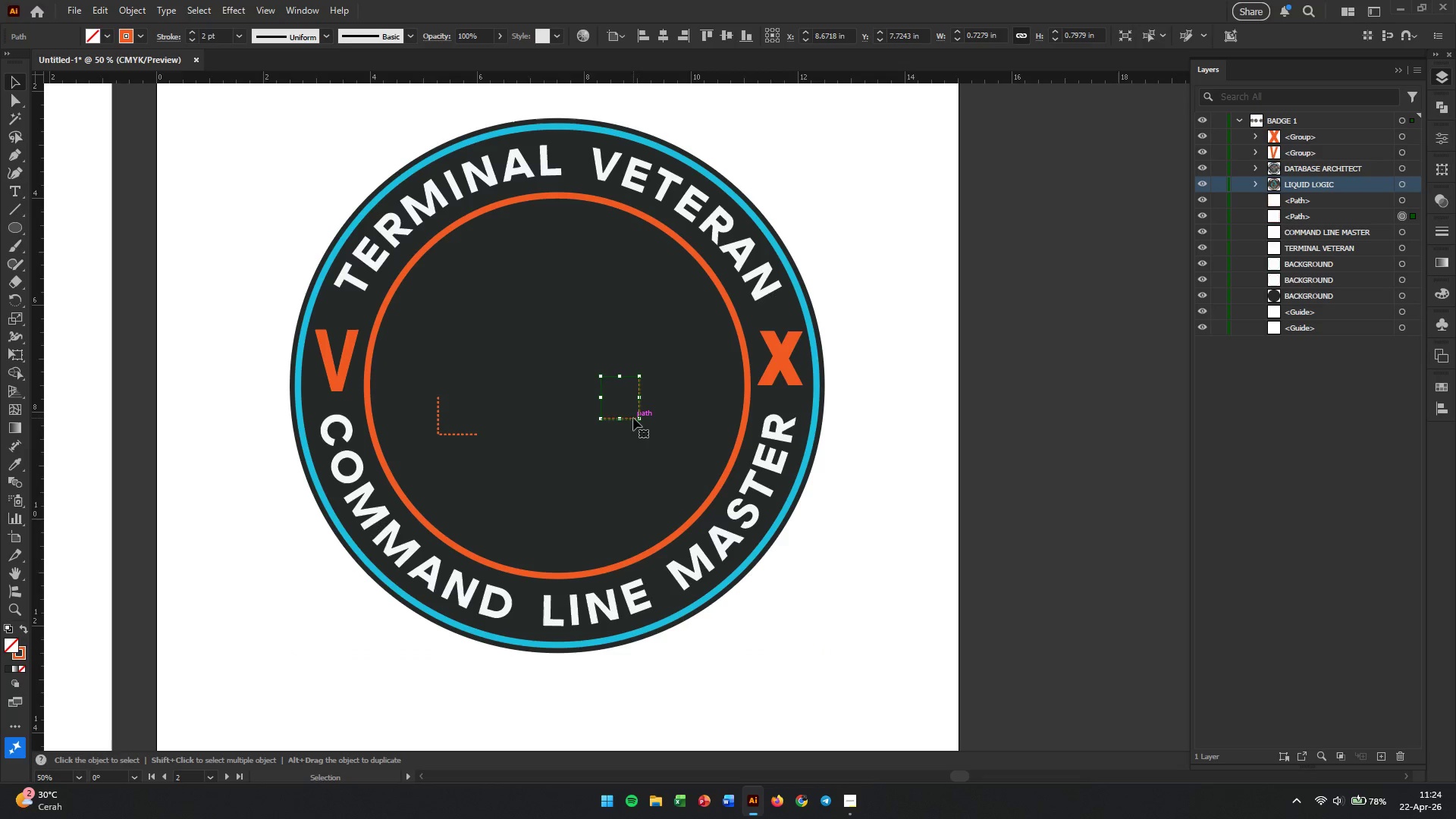 
key(Backspace)
 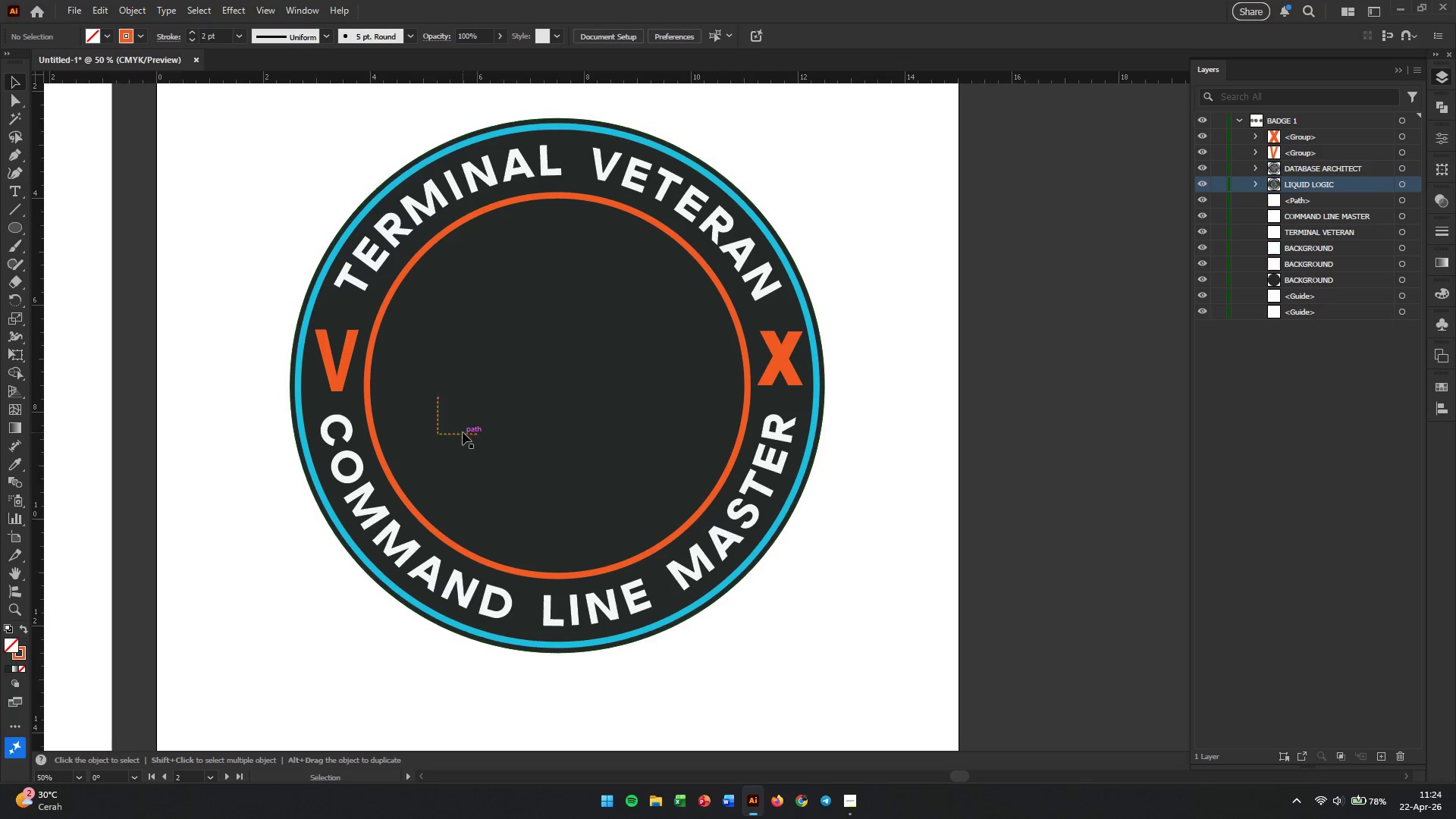 
left_click([463, 432])
 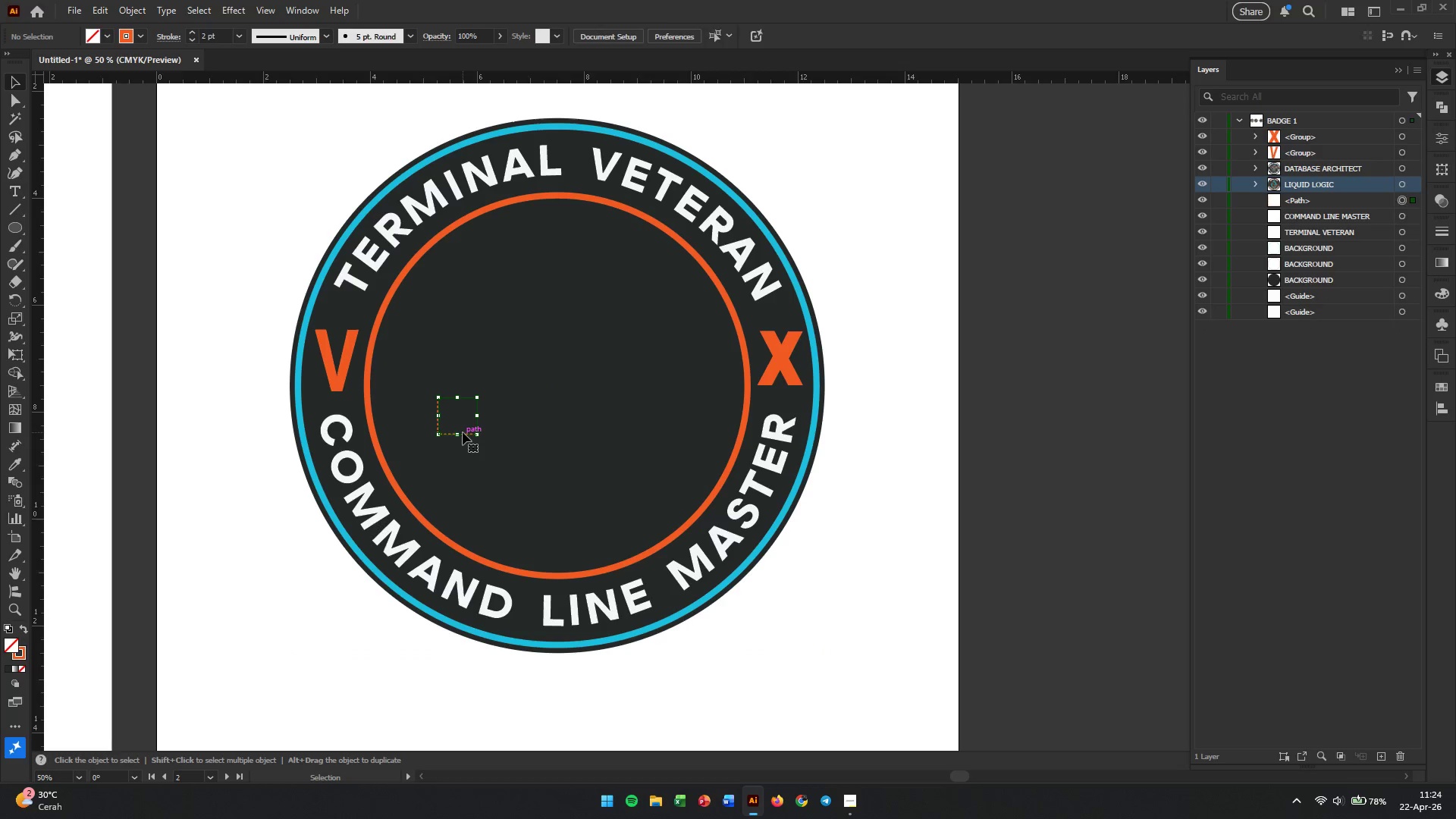 
key(Backspace)
 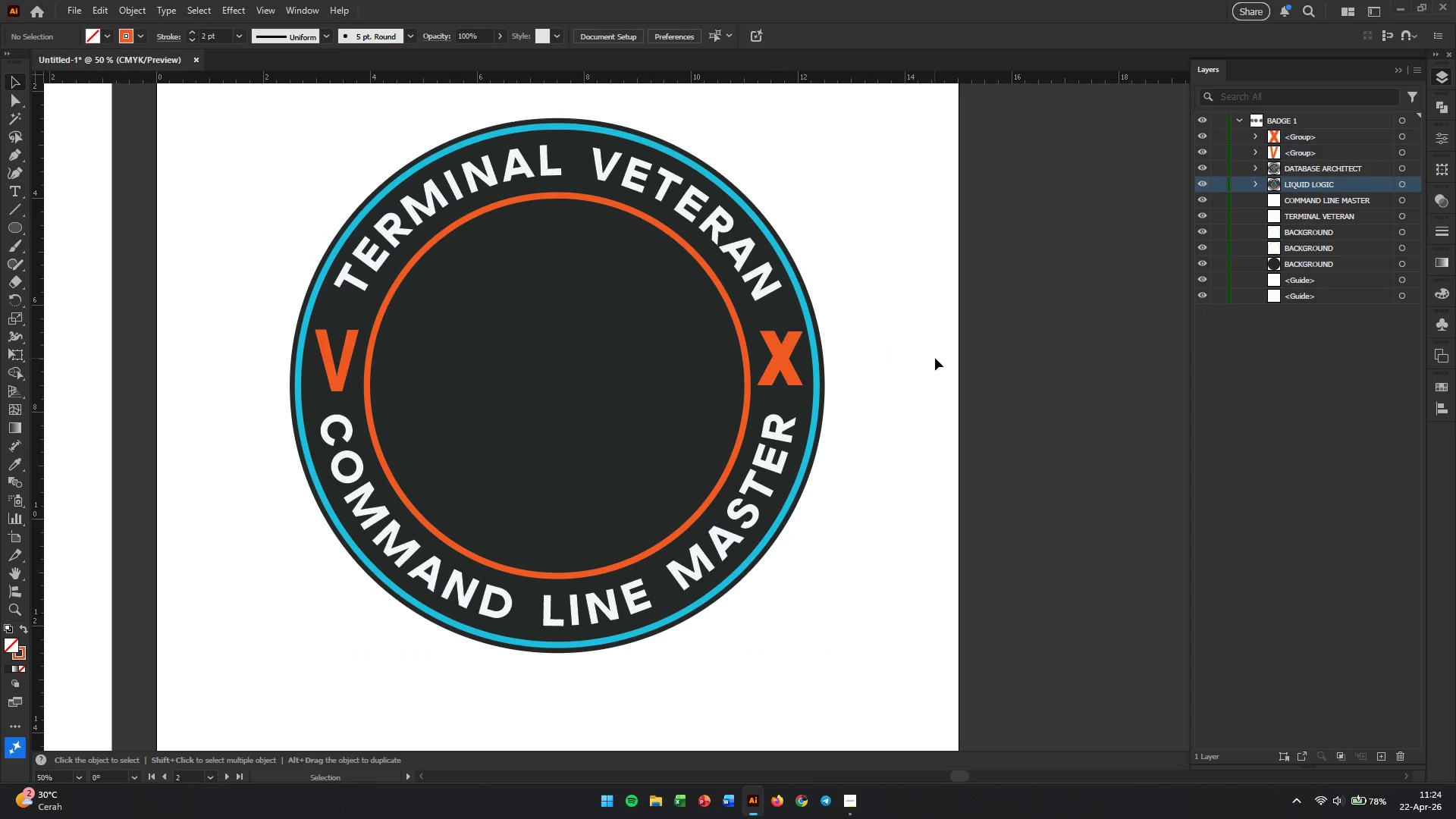 
left_click([935, 358])
 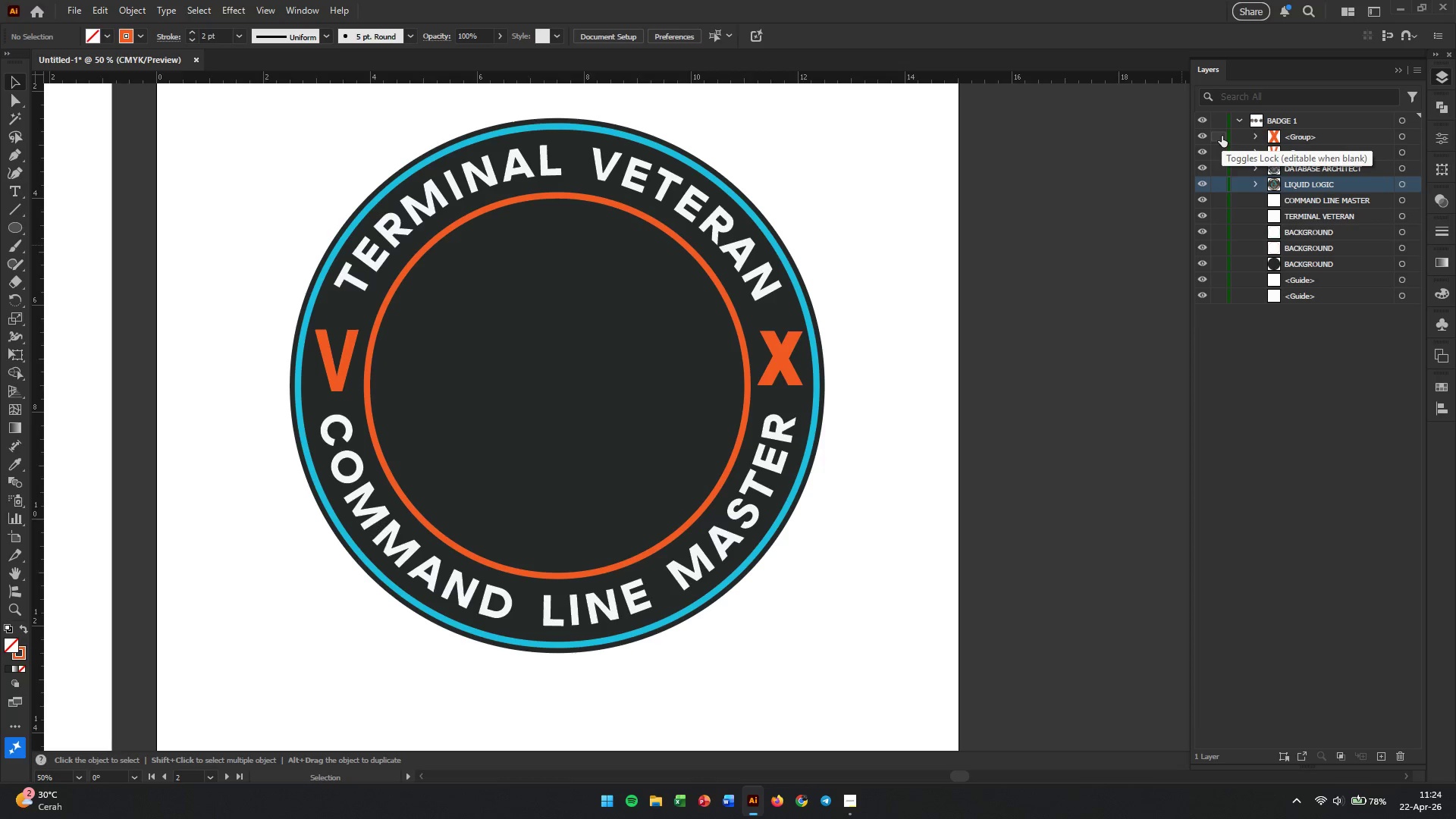 
wait(5.3)
 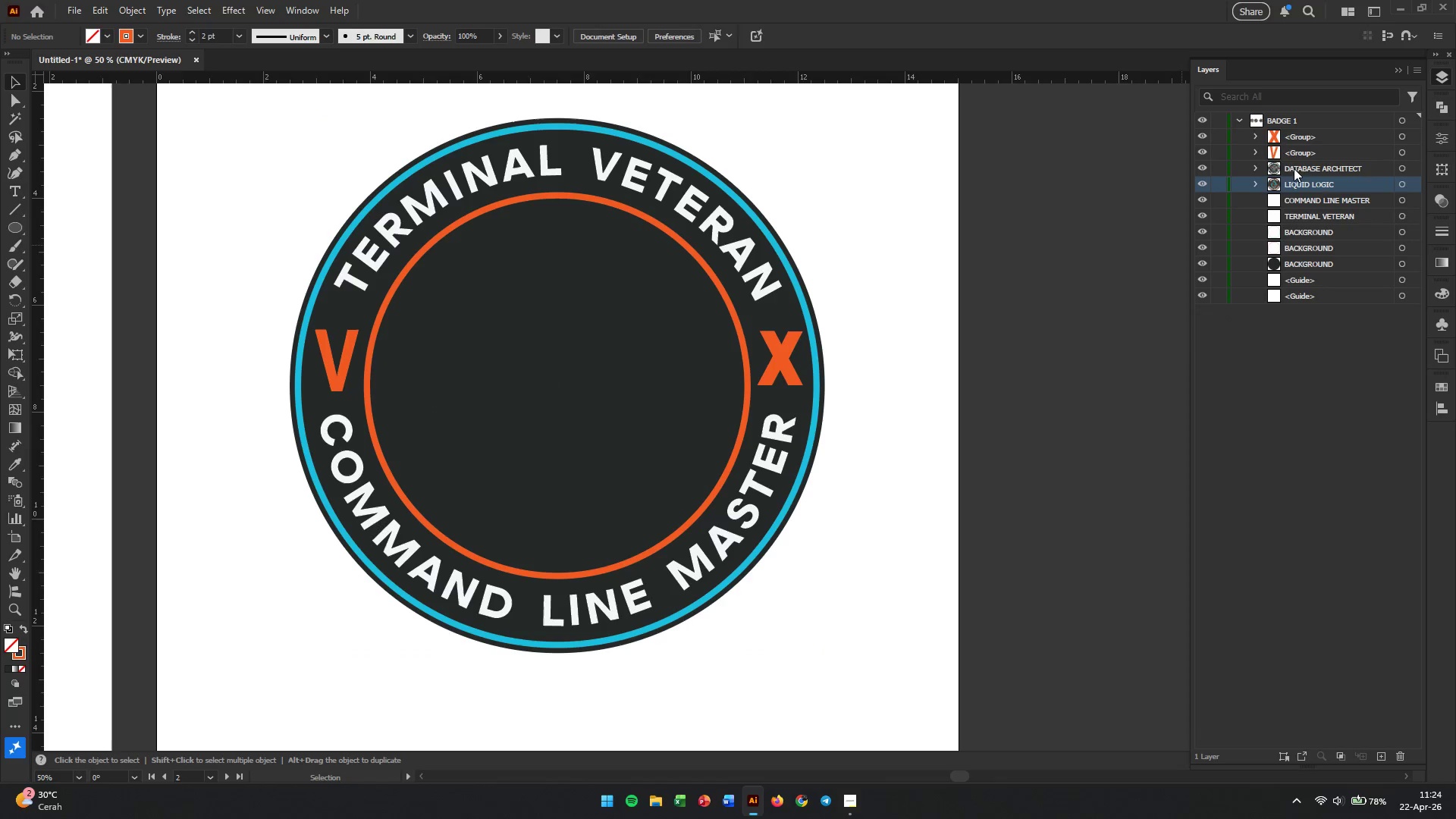 
left_click_drag(start_coordinate=[1222, 136], to_coordinate=[1223, 263])
 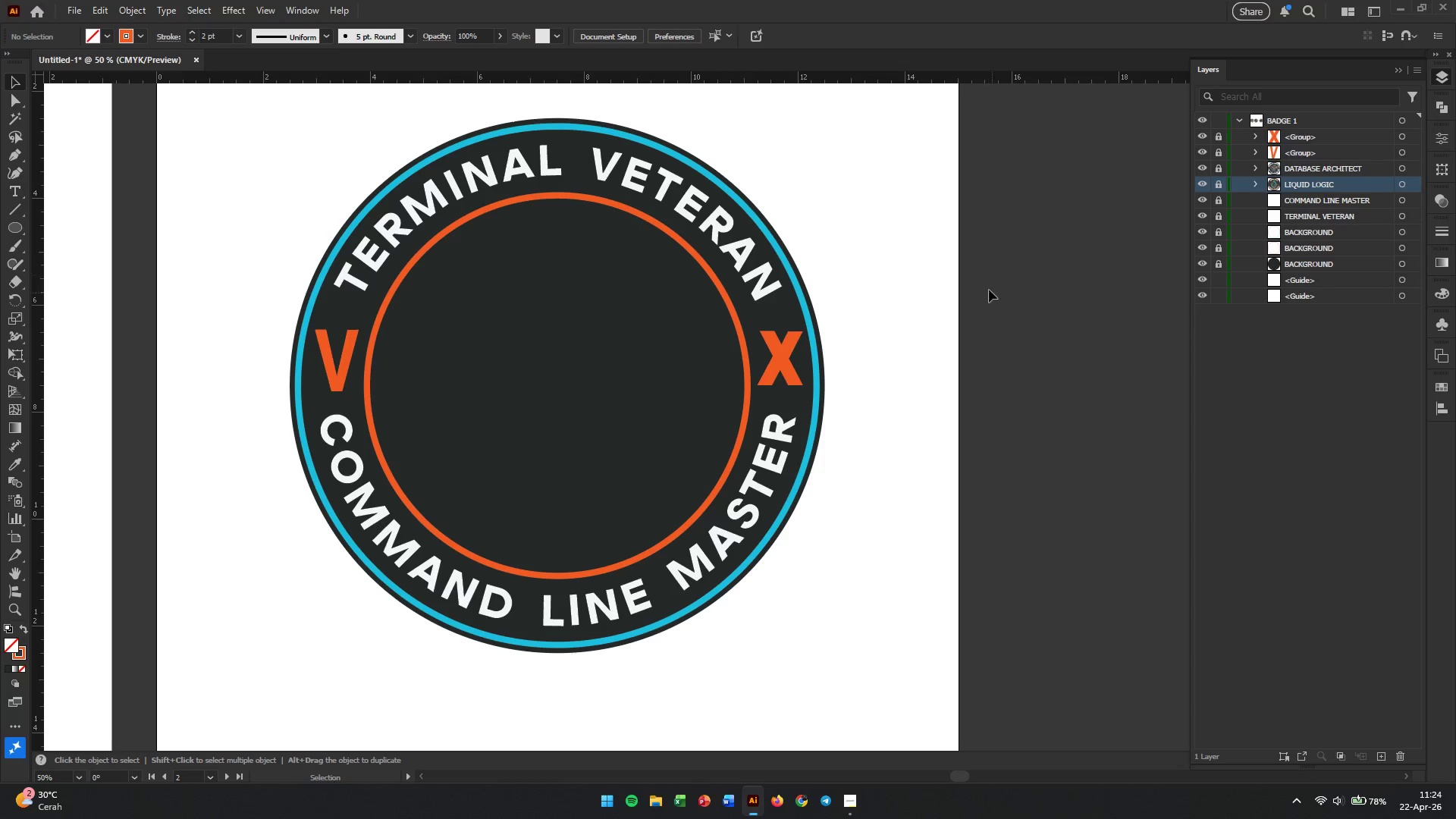 
left_click([1013, 325])
 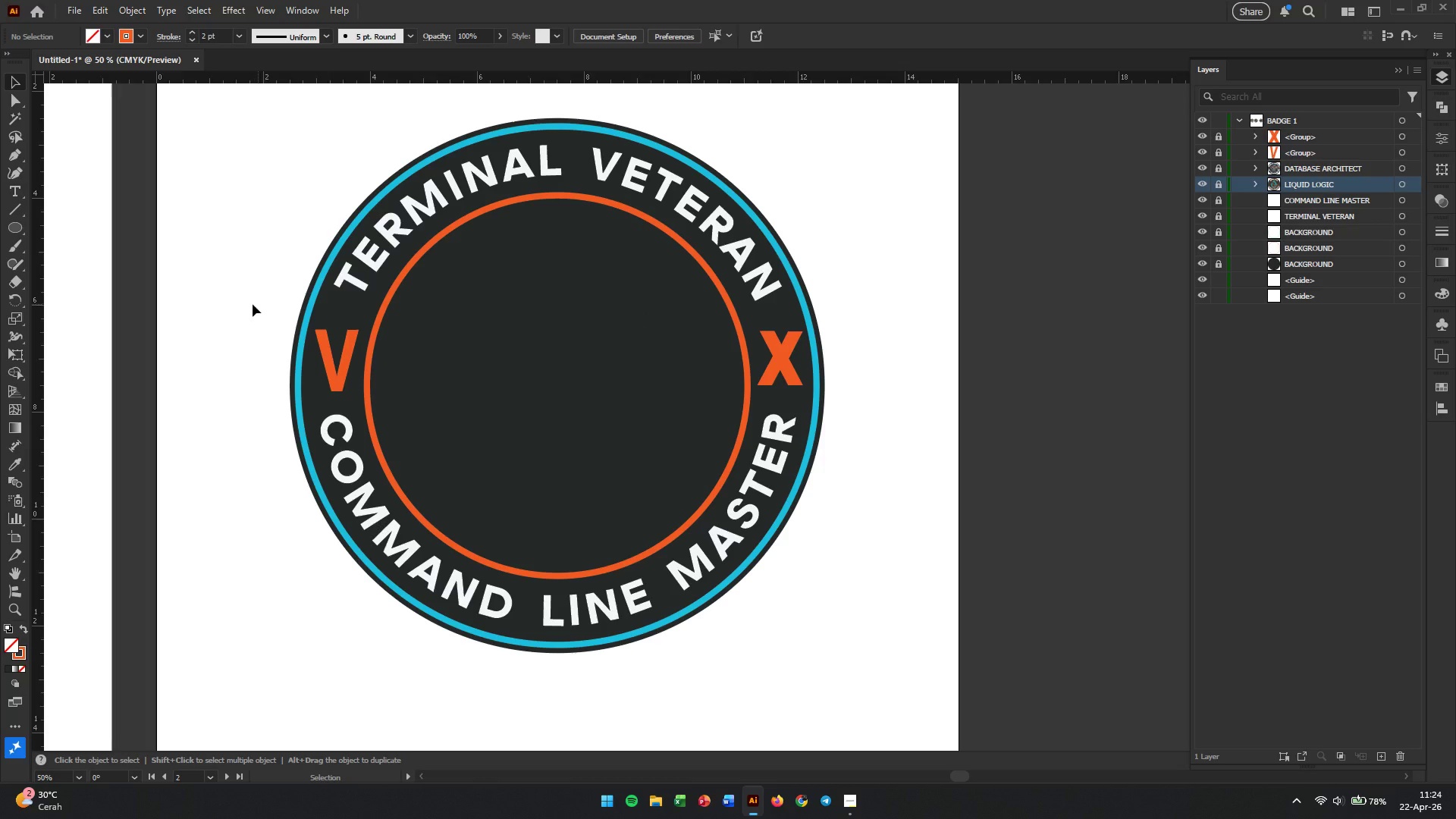 
wait(6.5)
 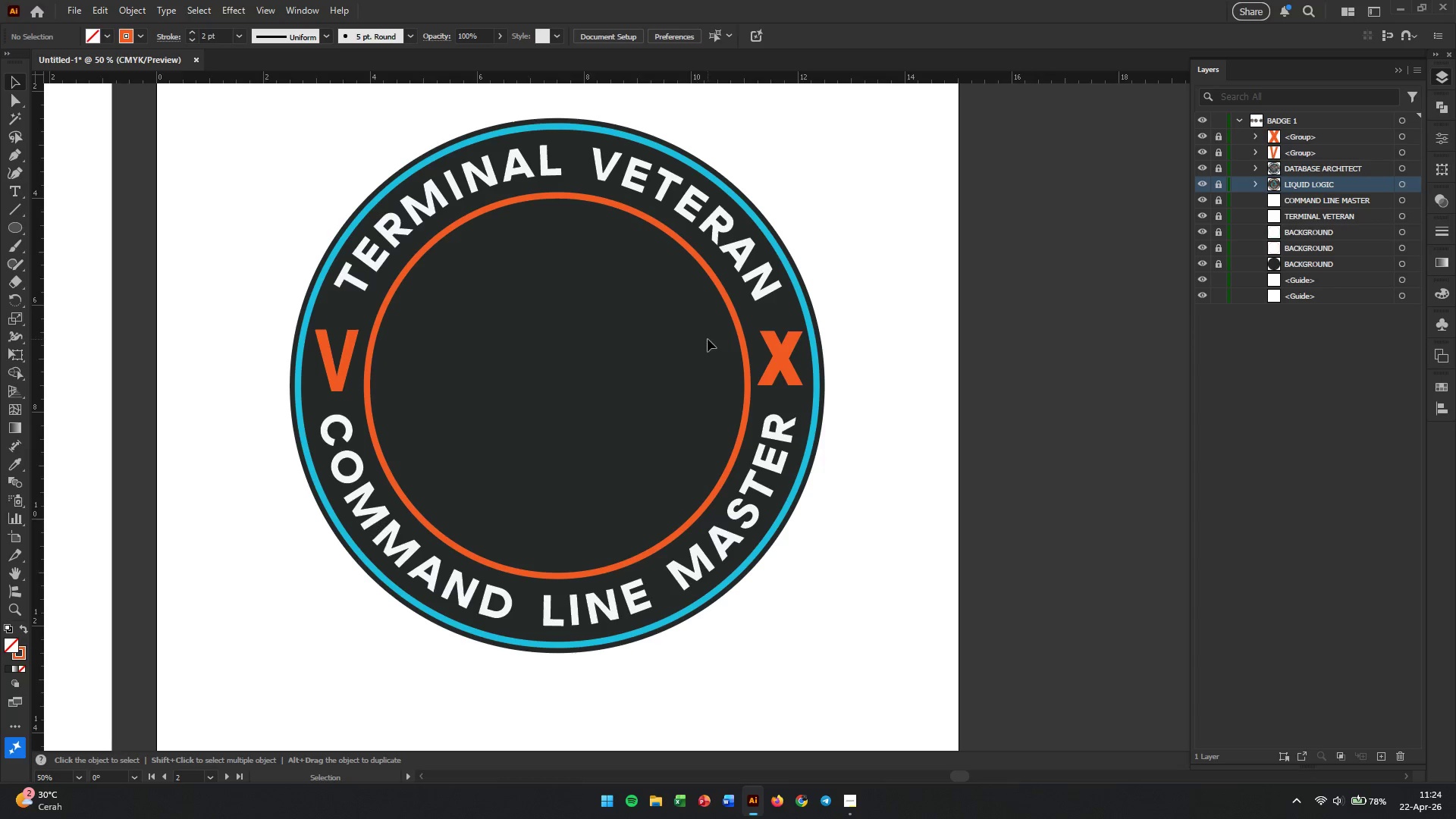 
hold_key(key=AltLeft, duration=0.97)
scroll: coordinate [726, 303], scroll_direction: down, amount: 2.0
 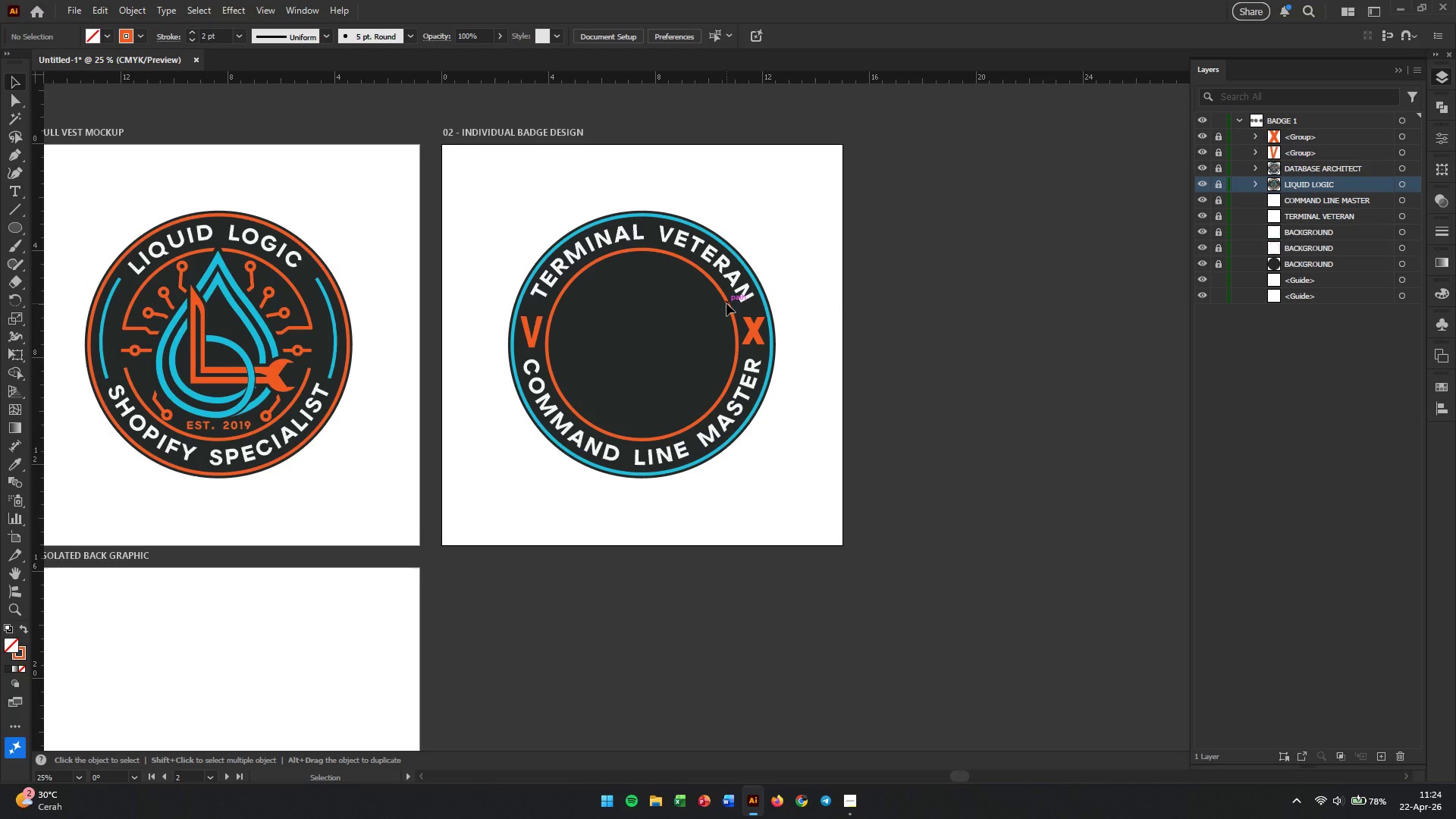 
key(Space)
 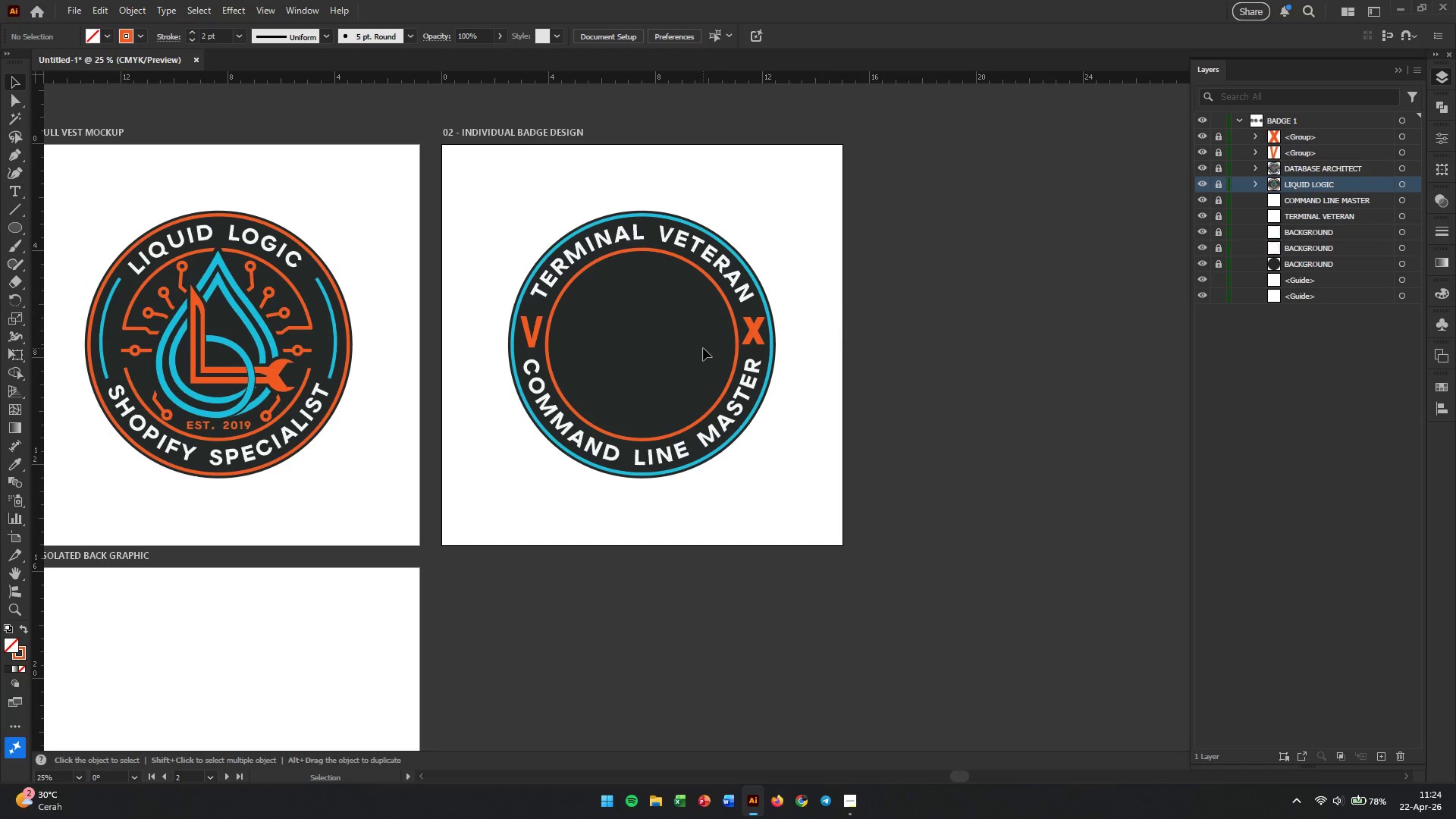 
hold_key(key=AltLeft, duration=0.61)
left_click_drag(start_coordinate=[709, 348], to_coordinate=[884, 354])
 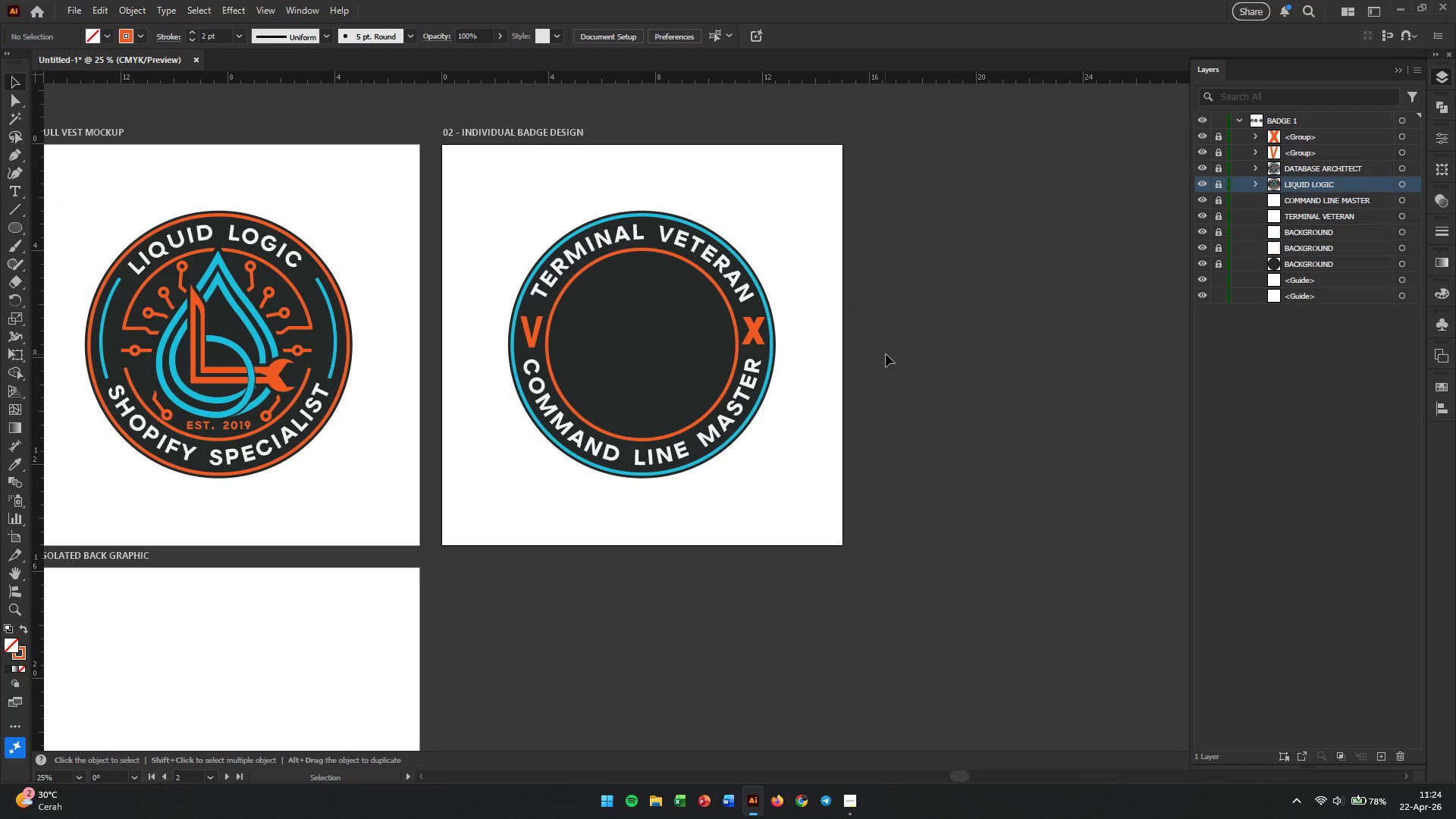 
left_click([886, 354])
 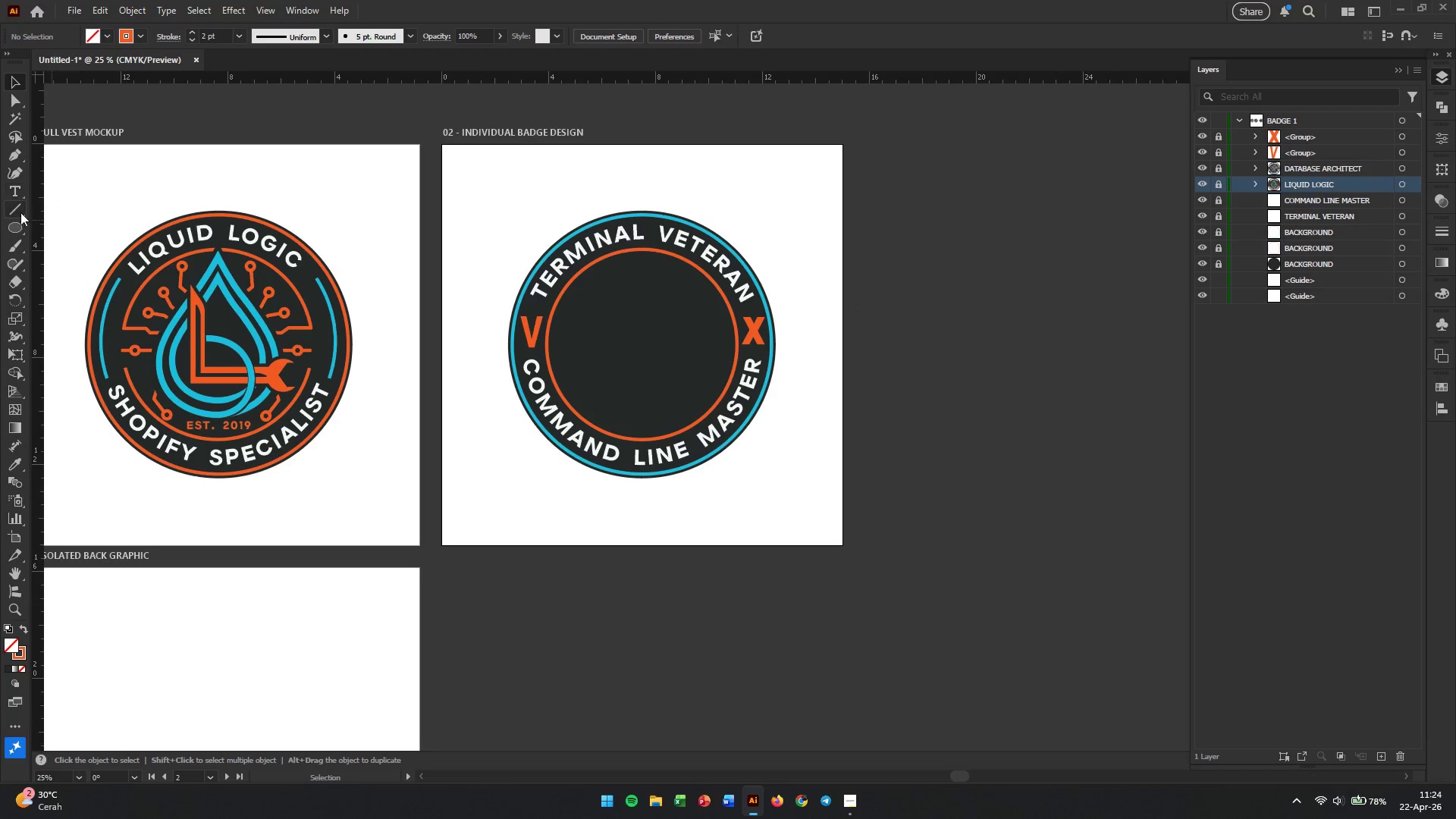 
left_click([19, 237])
 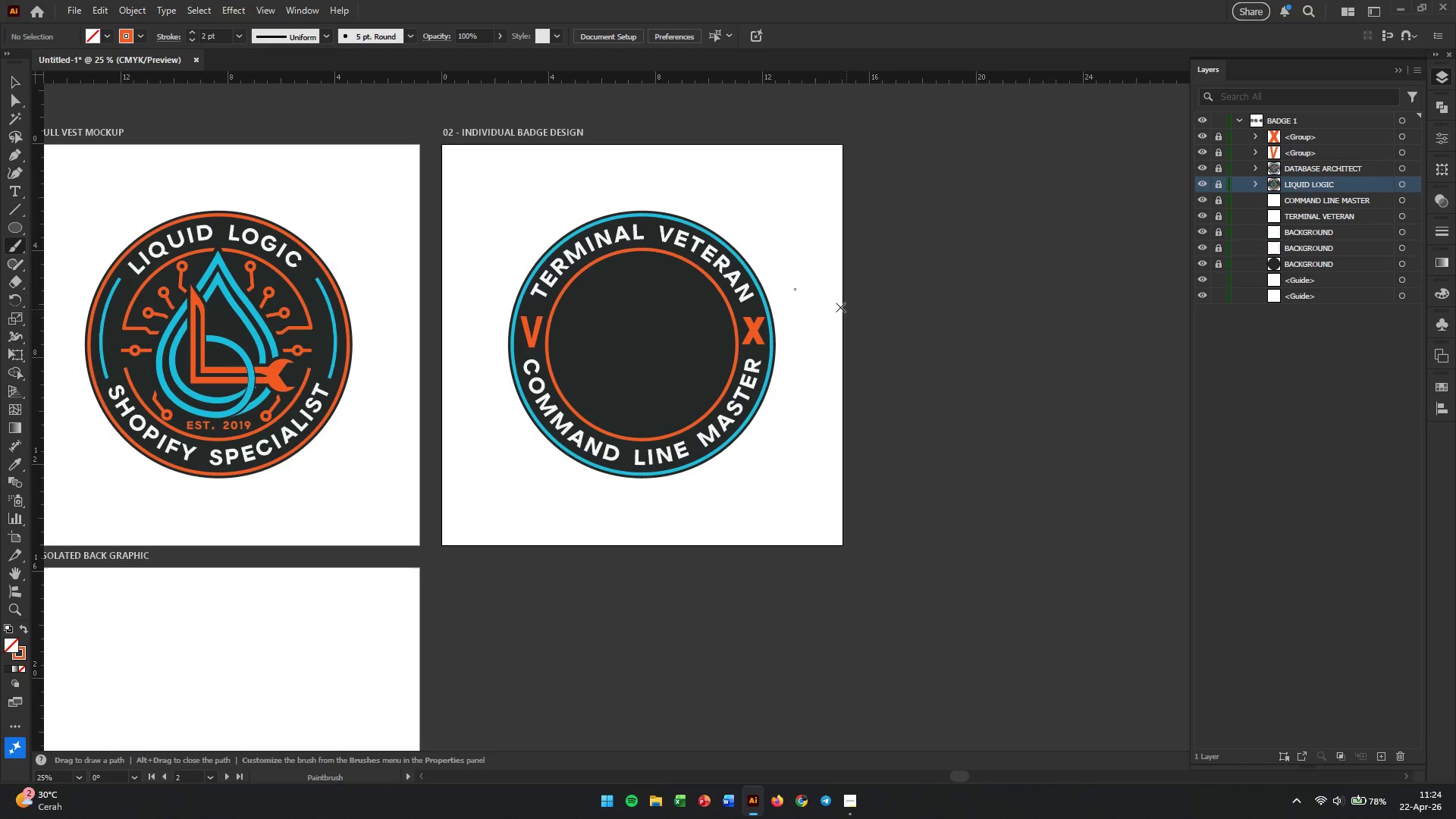 
left_click_drag(start_coordinate=[883, 329], to_coordinate=[977, 476])
 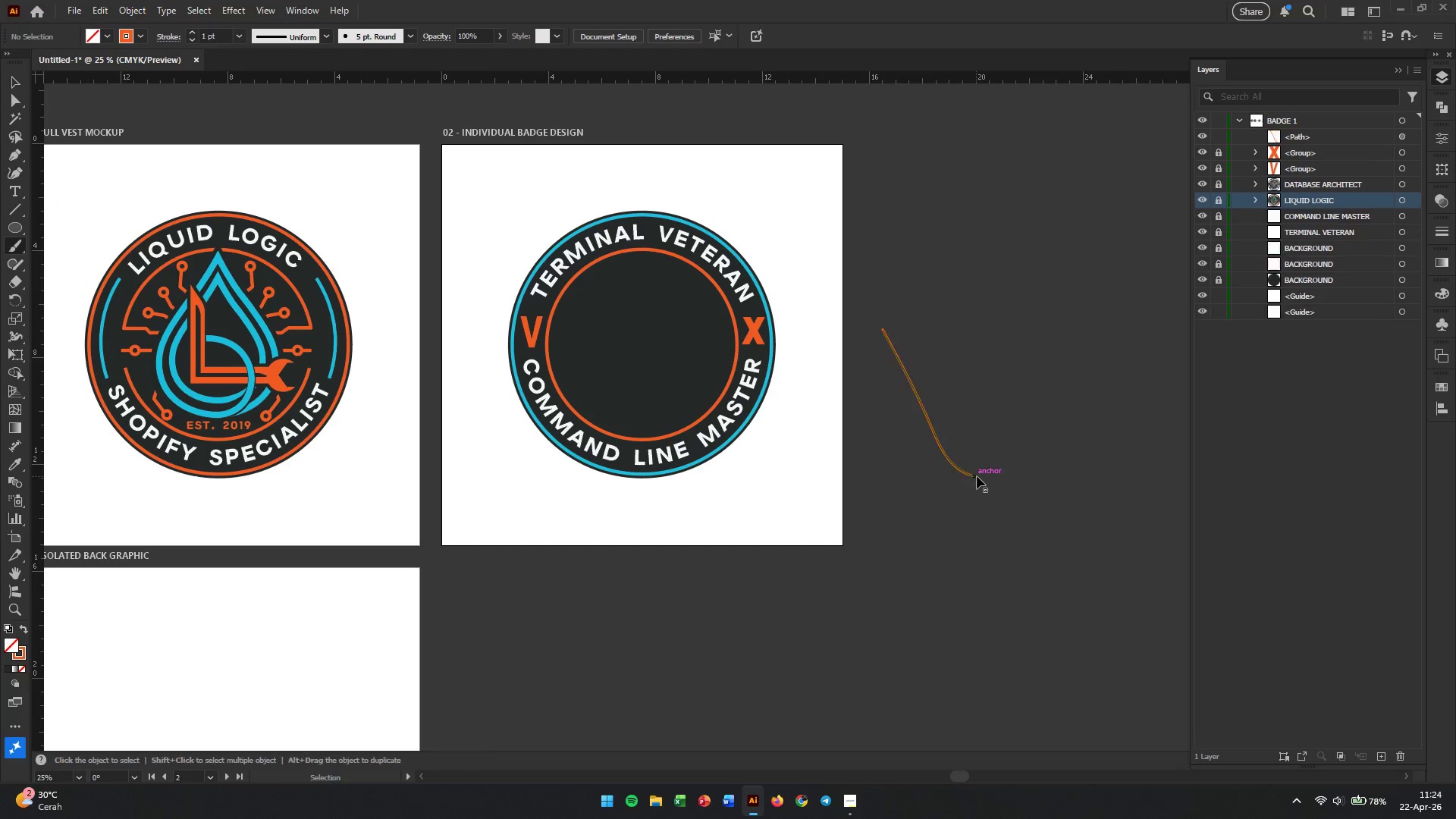 
key(Control+ControlLeft)
 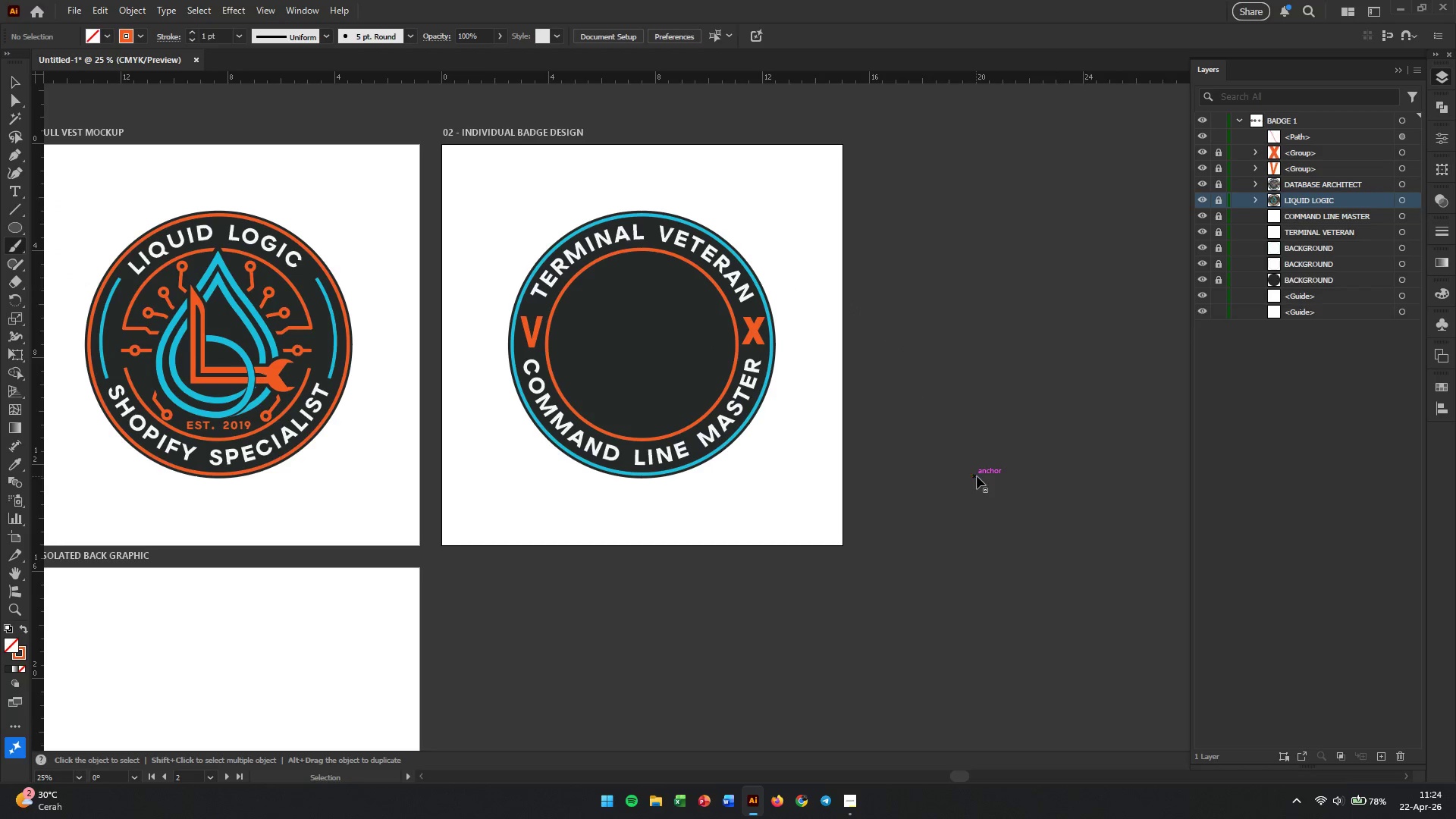 
key(Control+Z)
 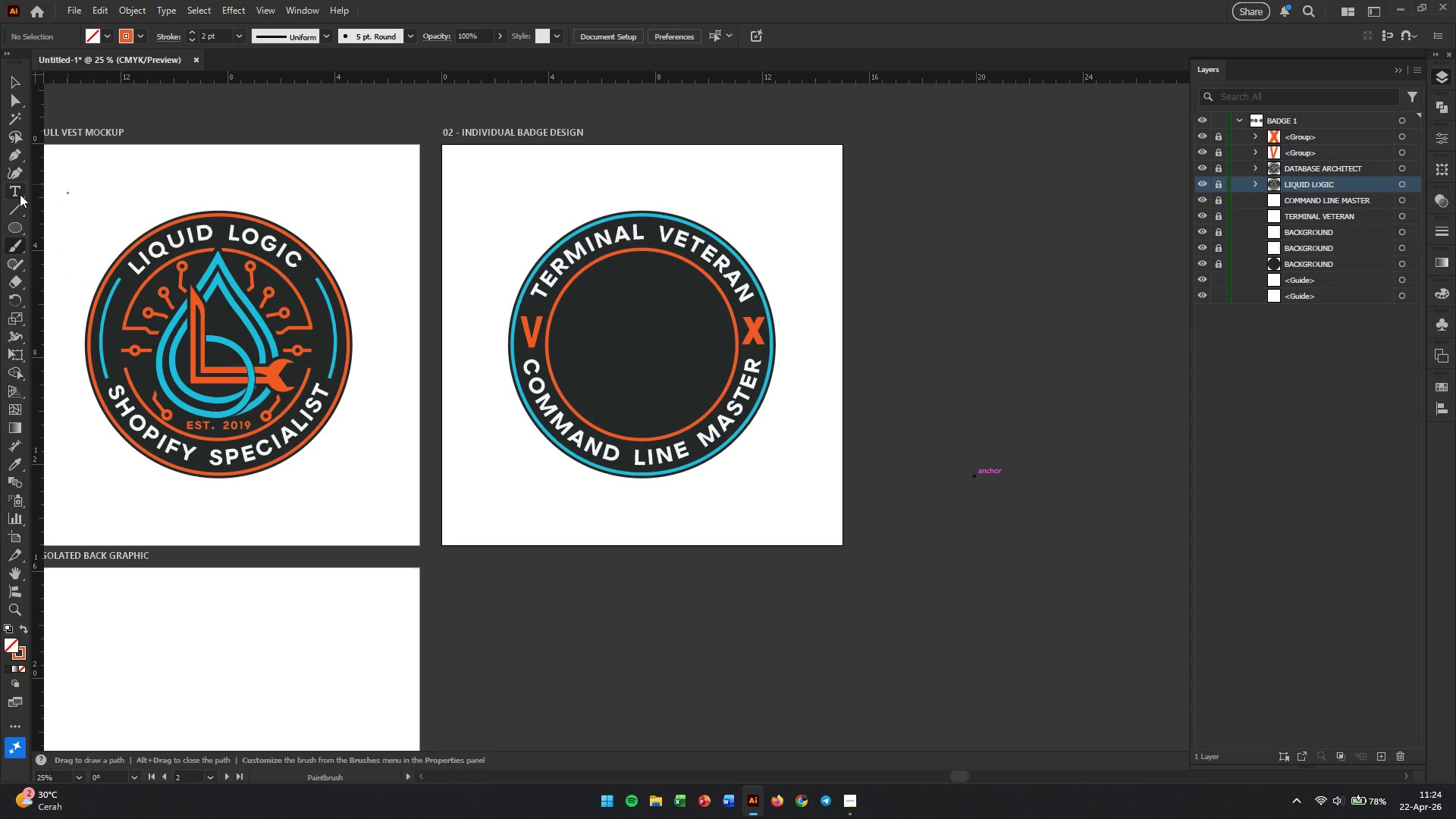 
left_click([15, 220])
 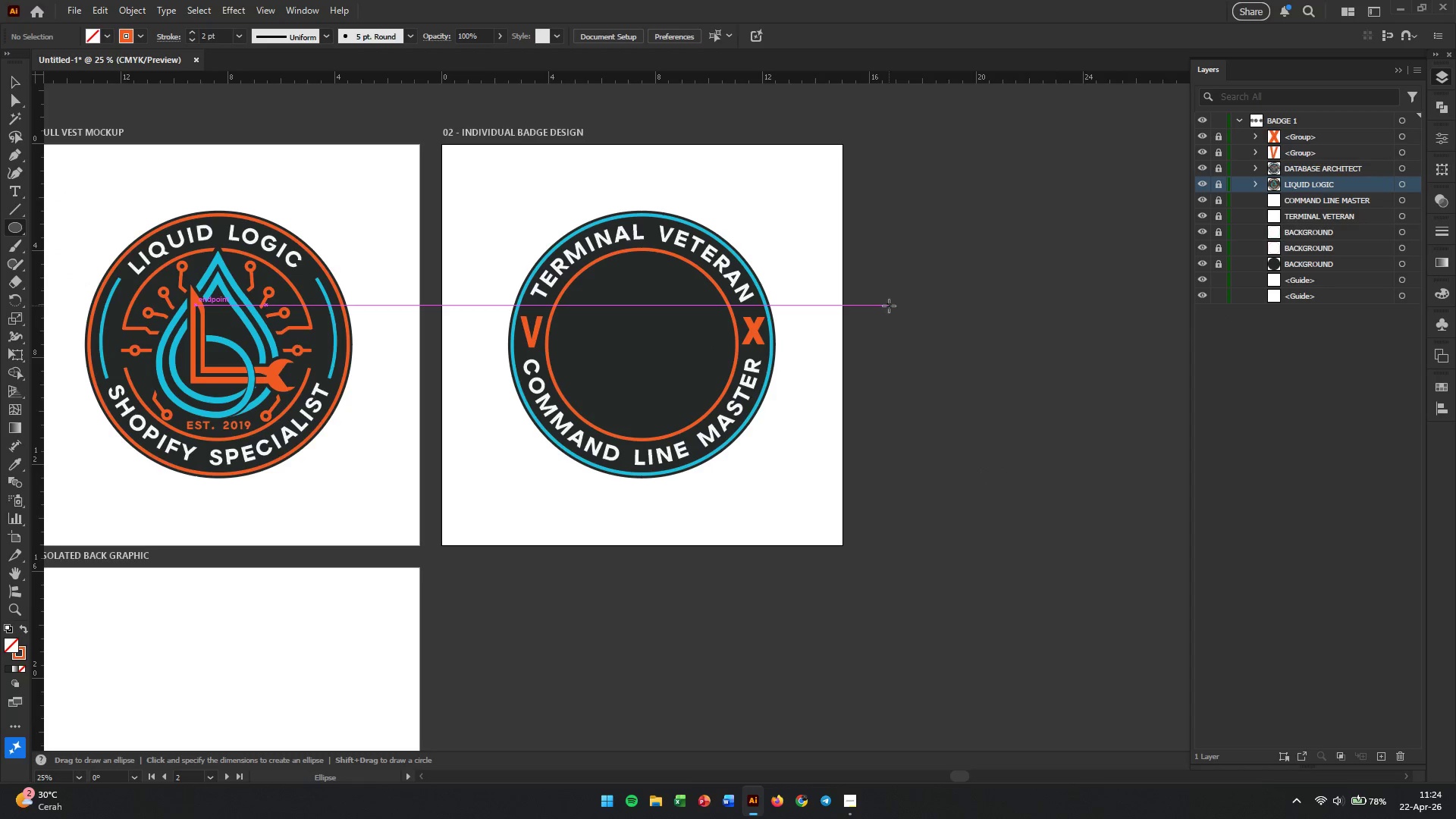 
left_click_drag(start_coordinate=[889, 306], to_coordinate=[1021, 451])
 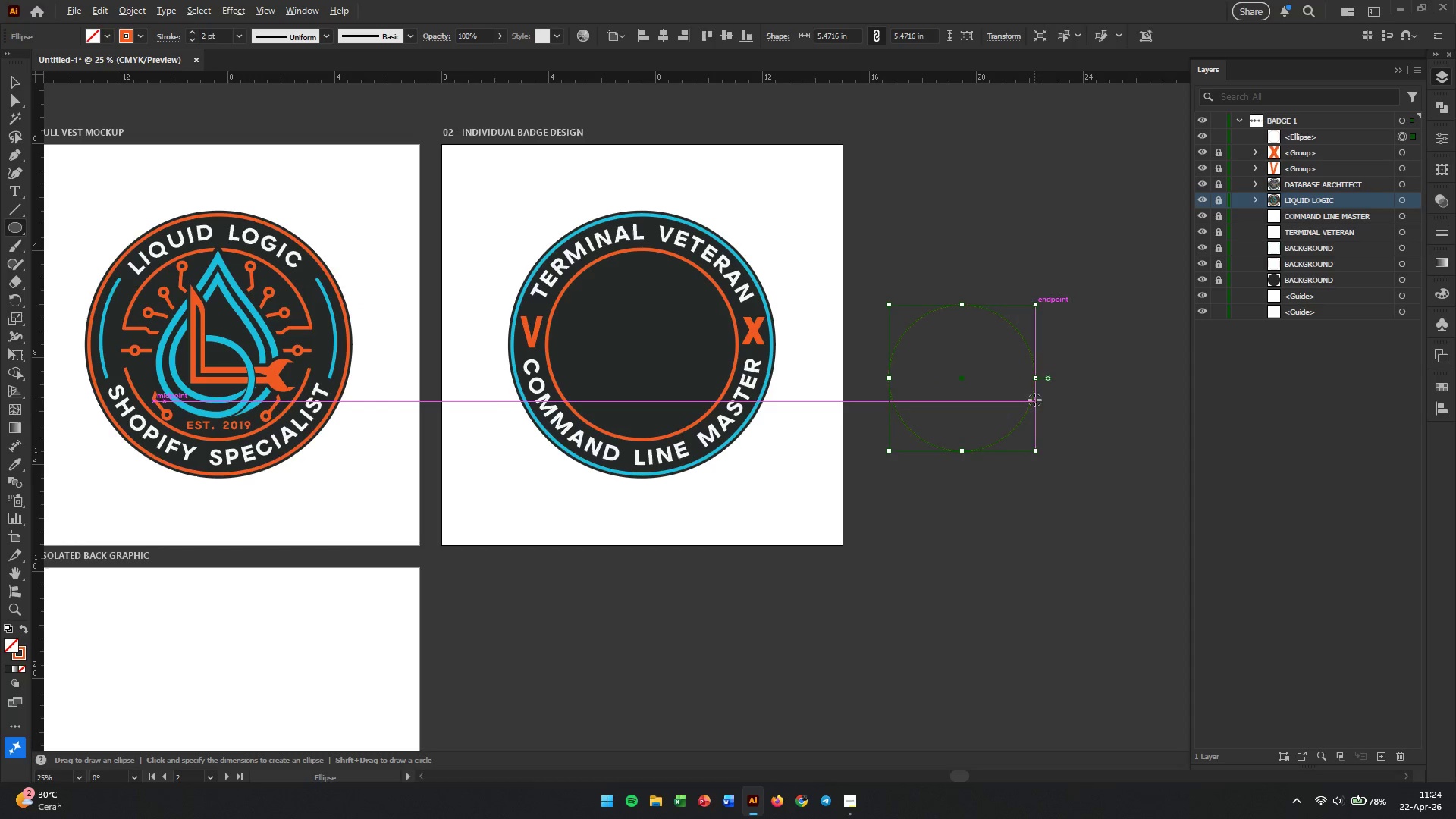 
hold_key(key=ShiftLeft, duration=1.53)
 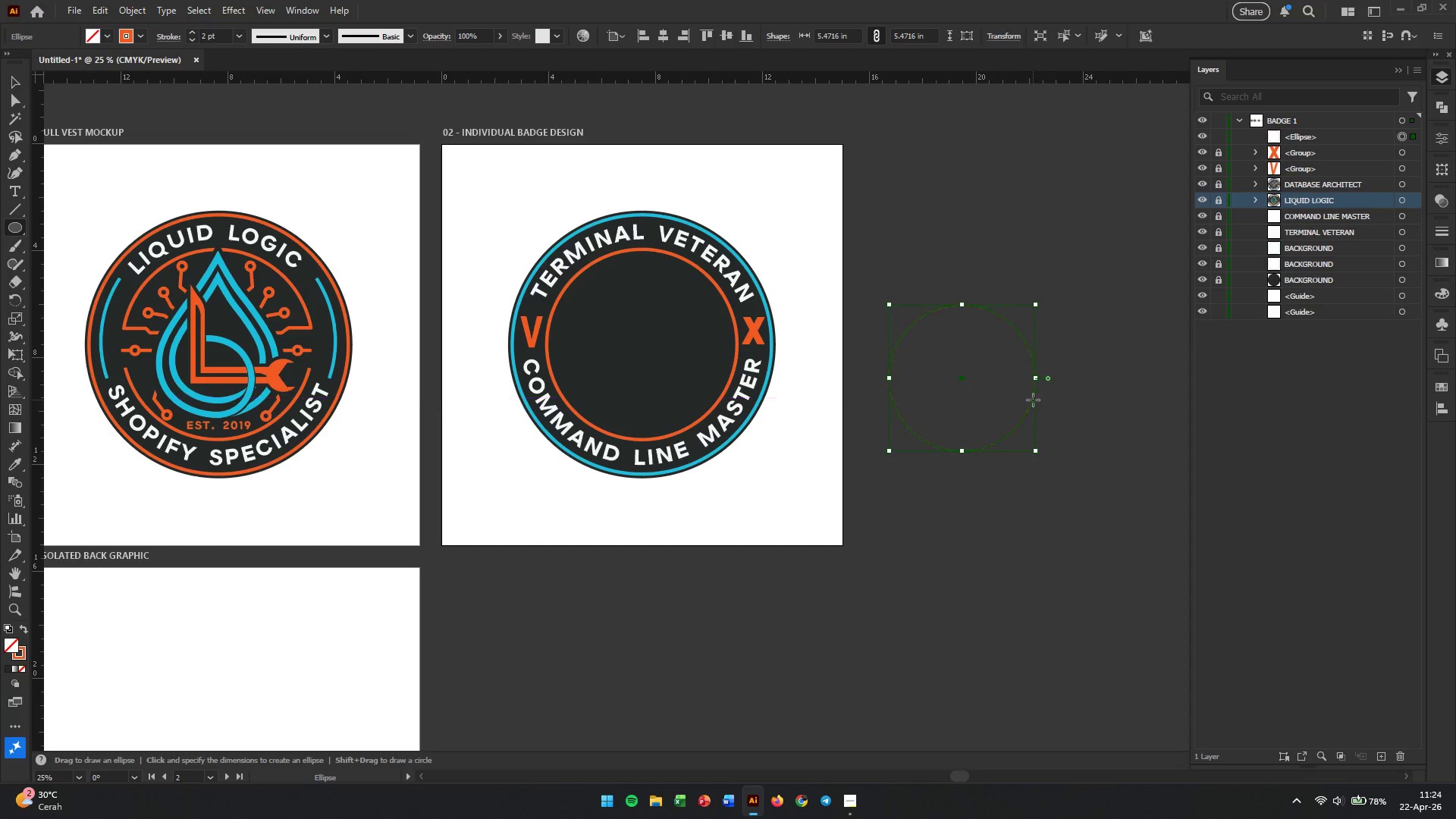 
hold_key(key=AltLeft, duration=1.02)
scroll: coordinate [1050, 403], scroll_direction: up, amount: 2.0
 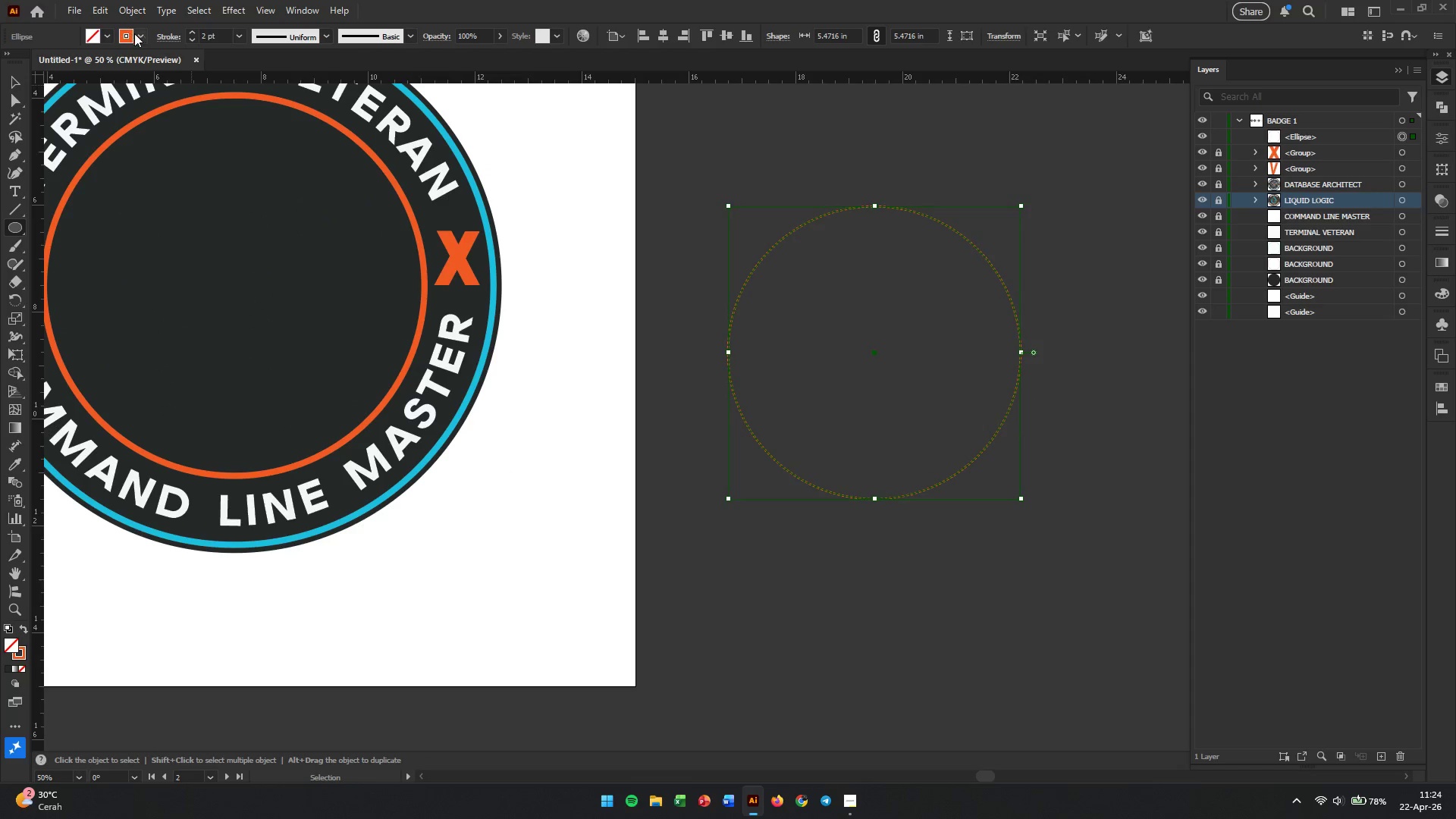 
left_click([168, 41])
 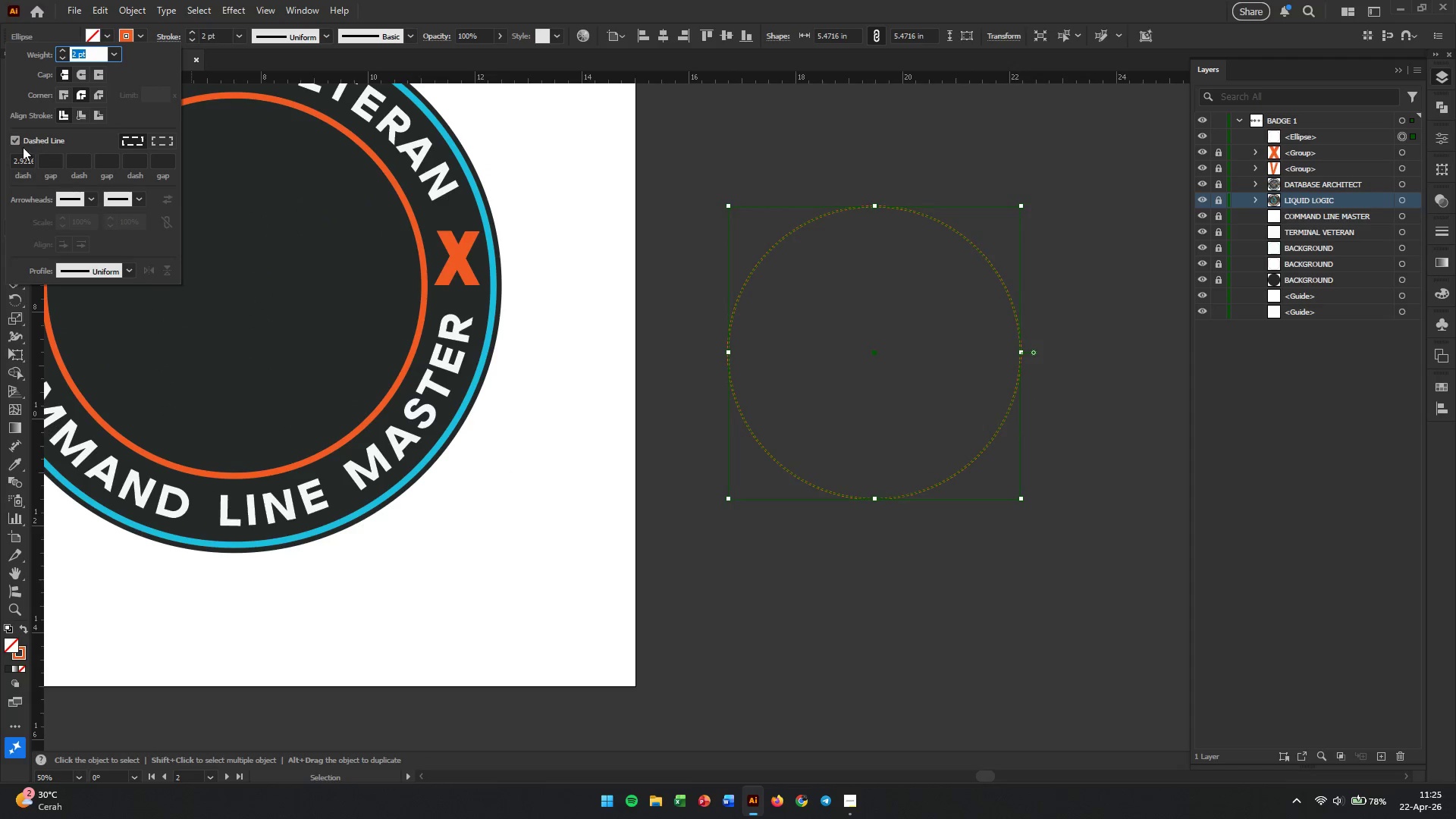 
left_click([24, 140])
 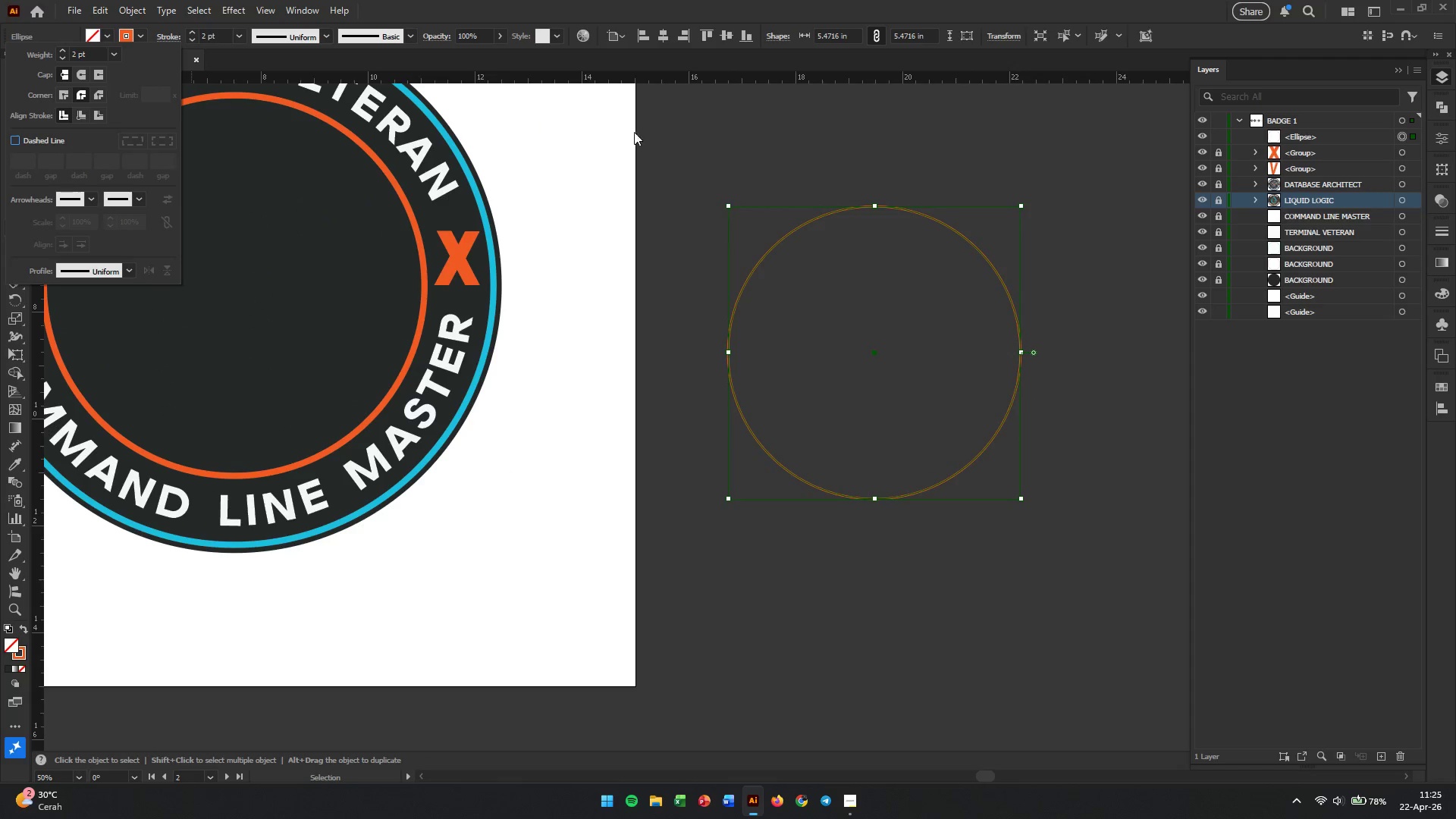 
left_click([761, 166])
 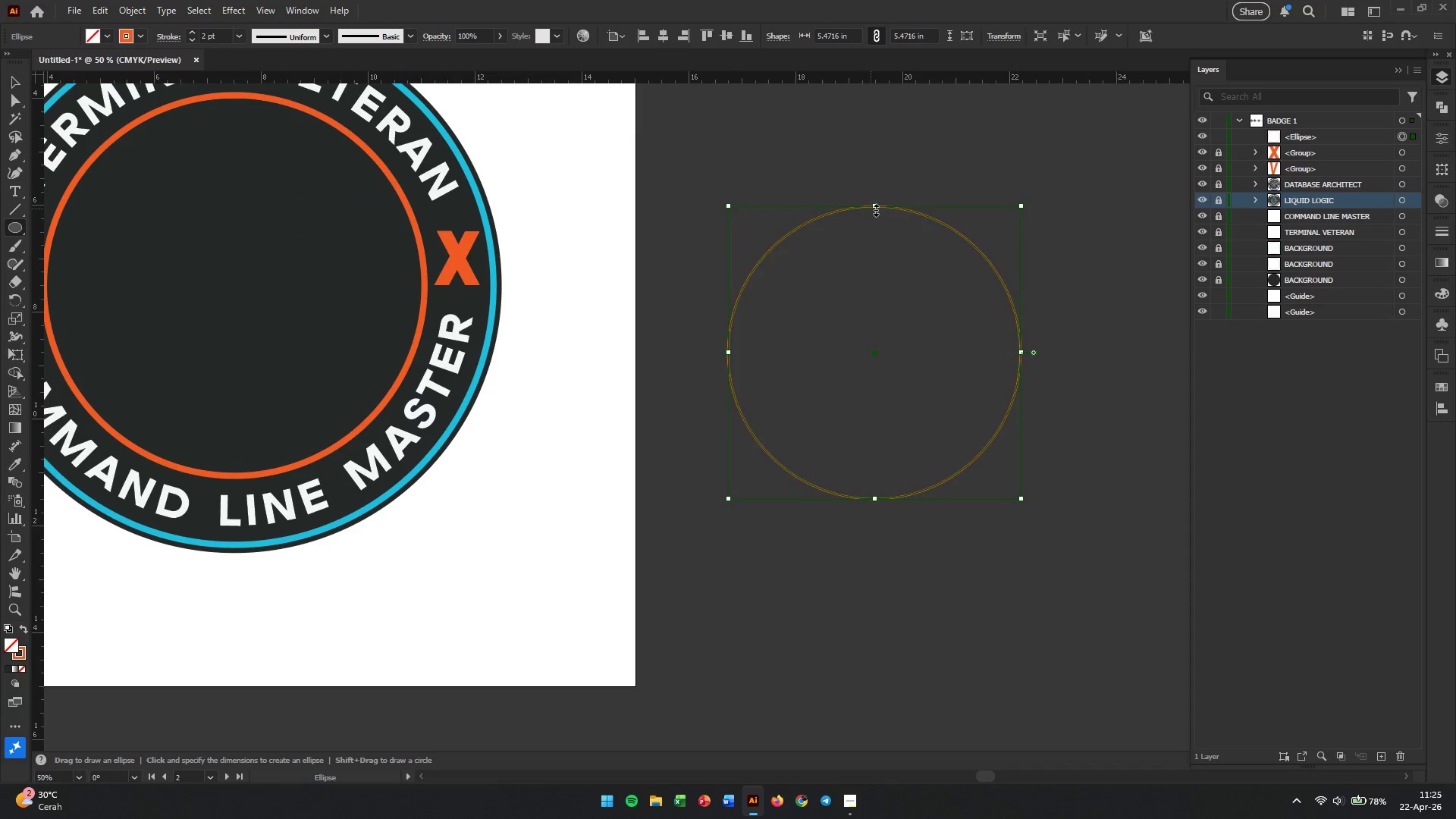 
left_click_drag(start_coordinate=[876, 209], to_coordinate=[877, 185])
 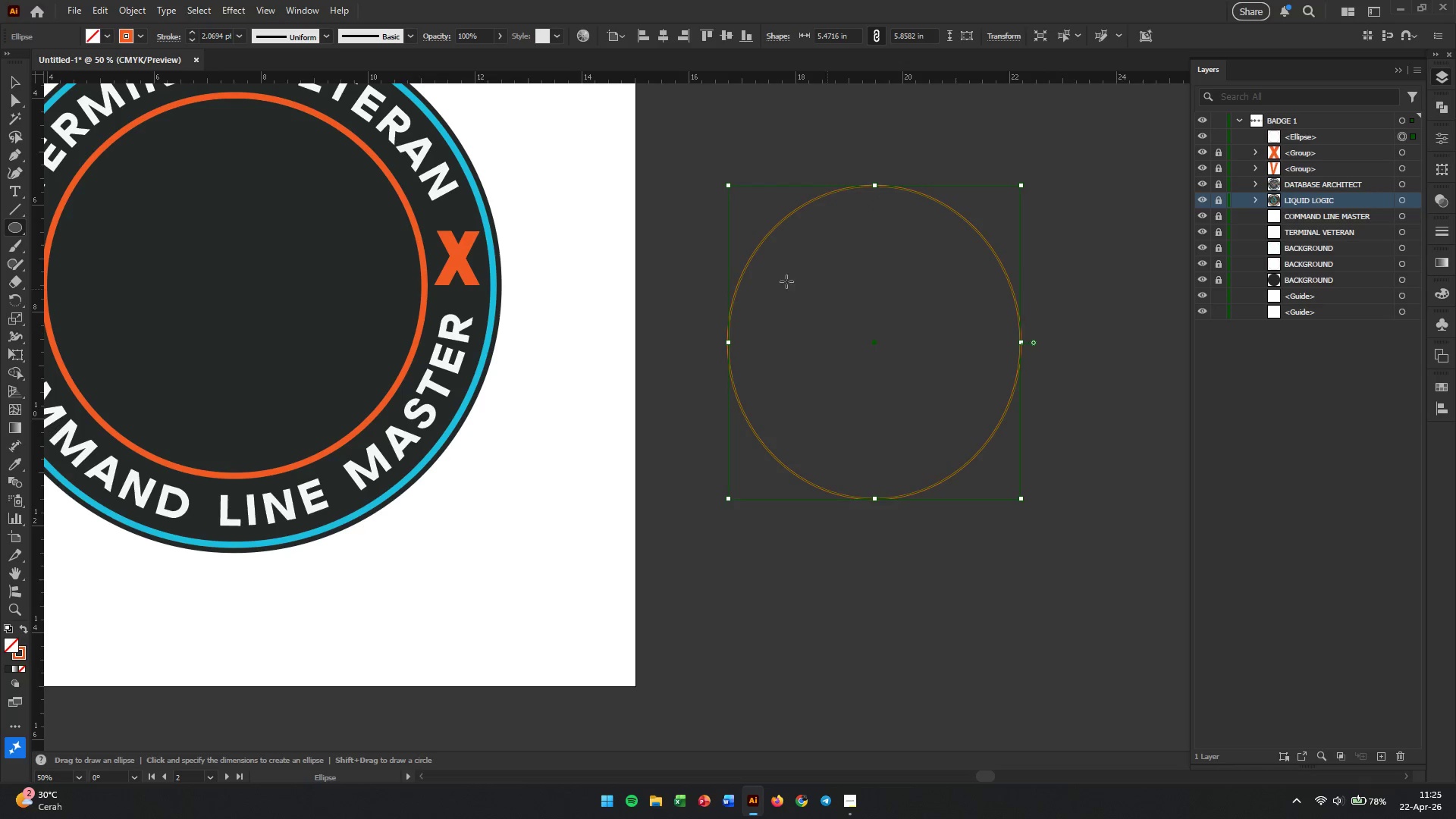 
left_click([23, 83])
 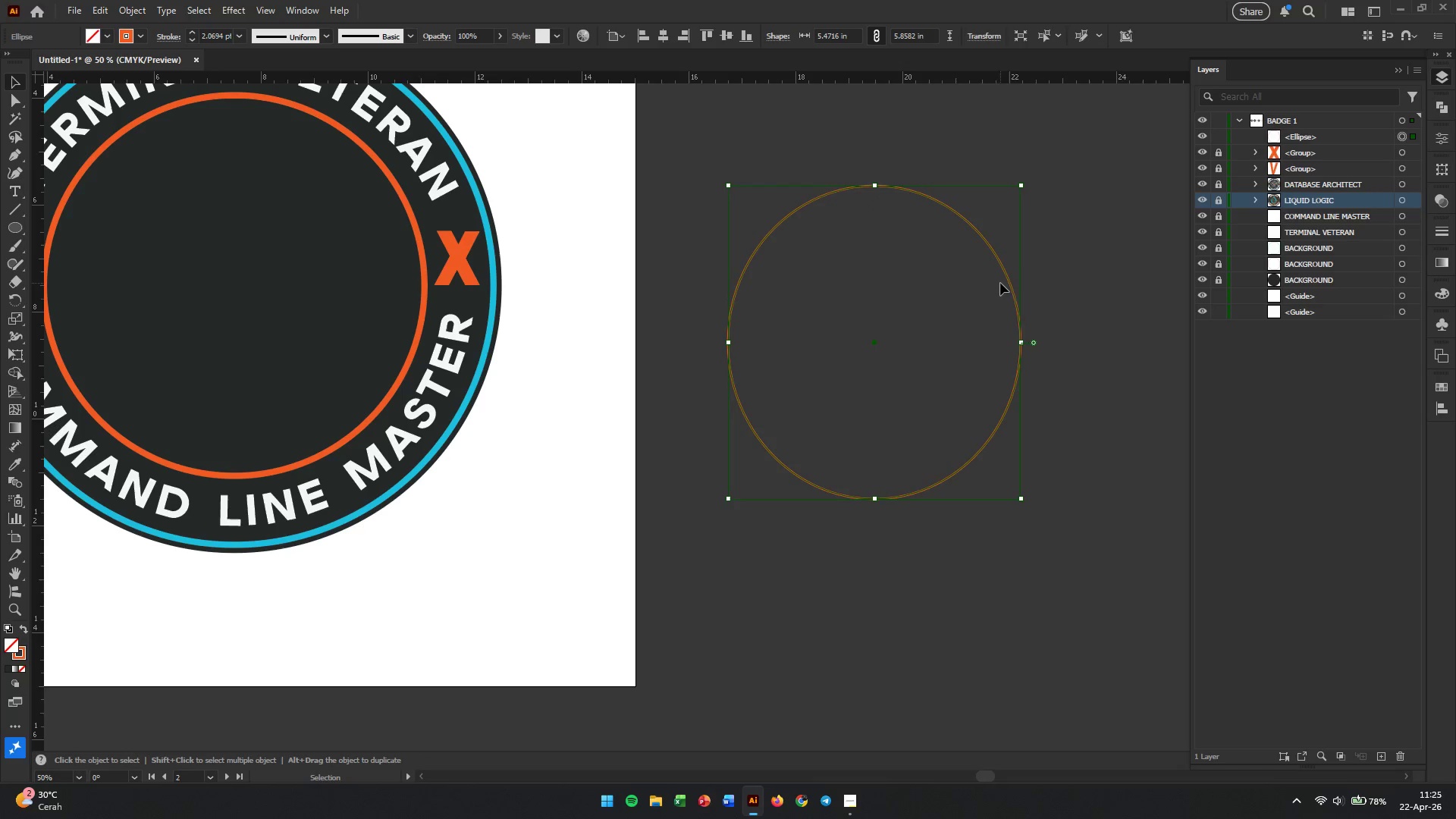 
left_click([1085, 293])
 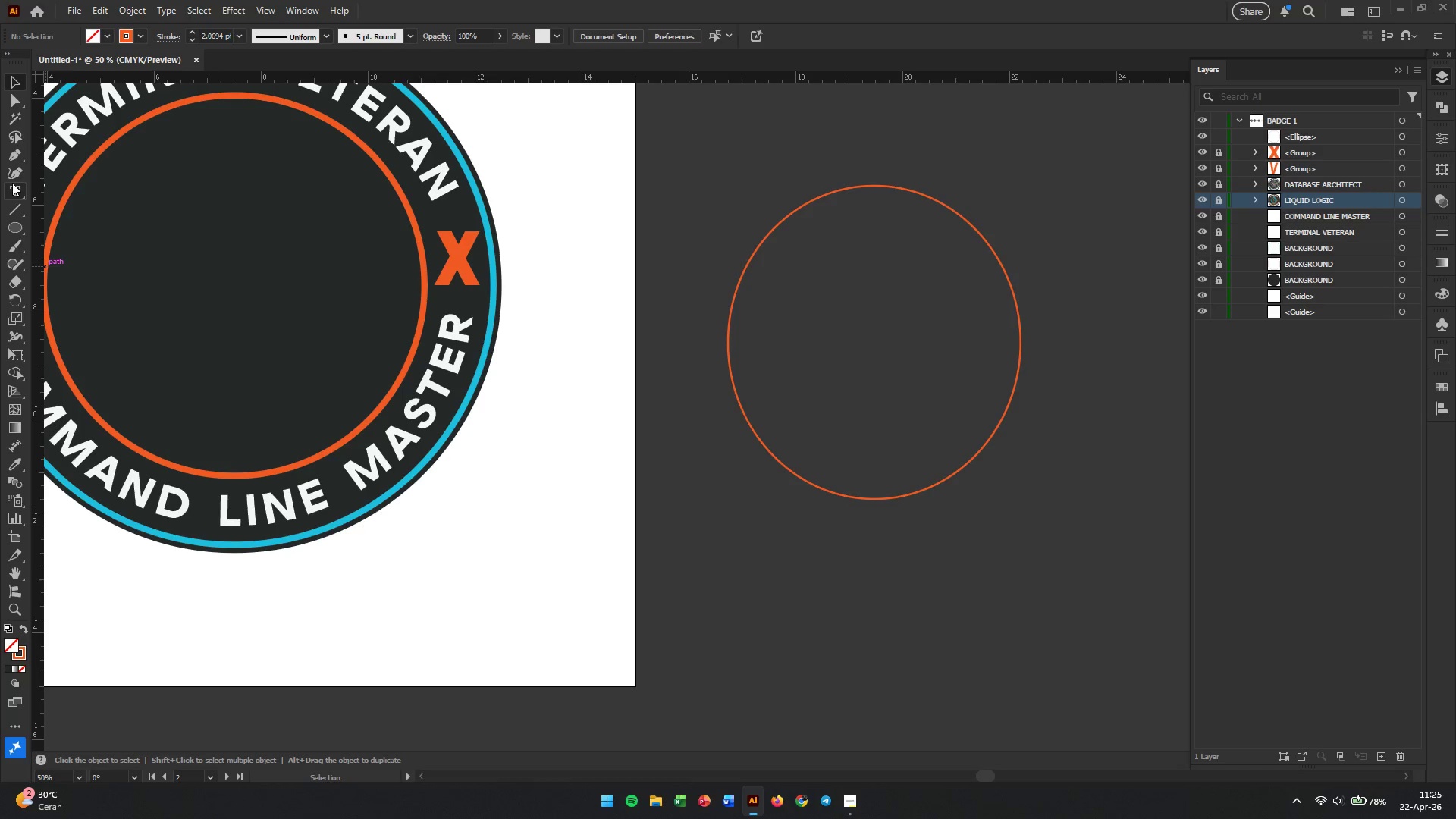 
wait(6.07)
 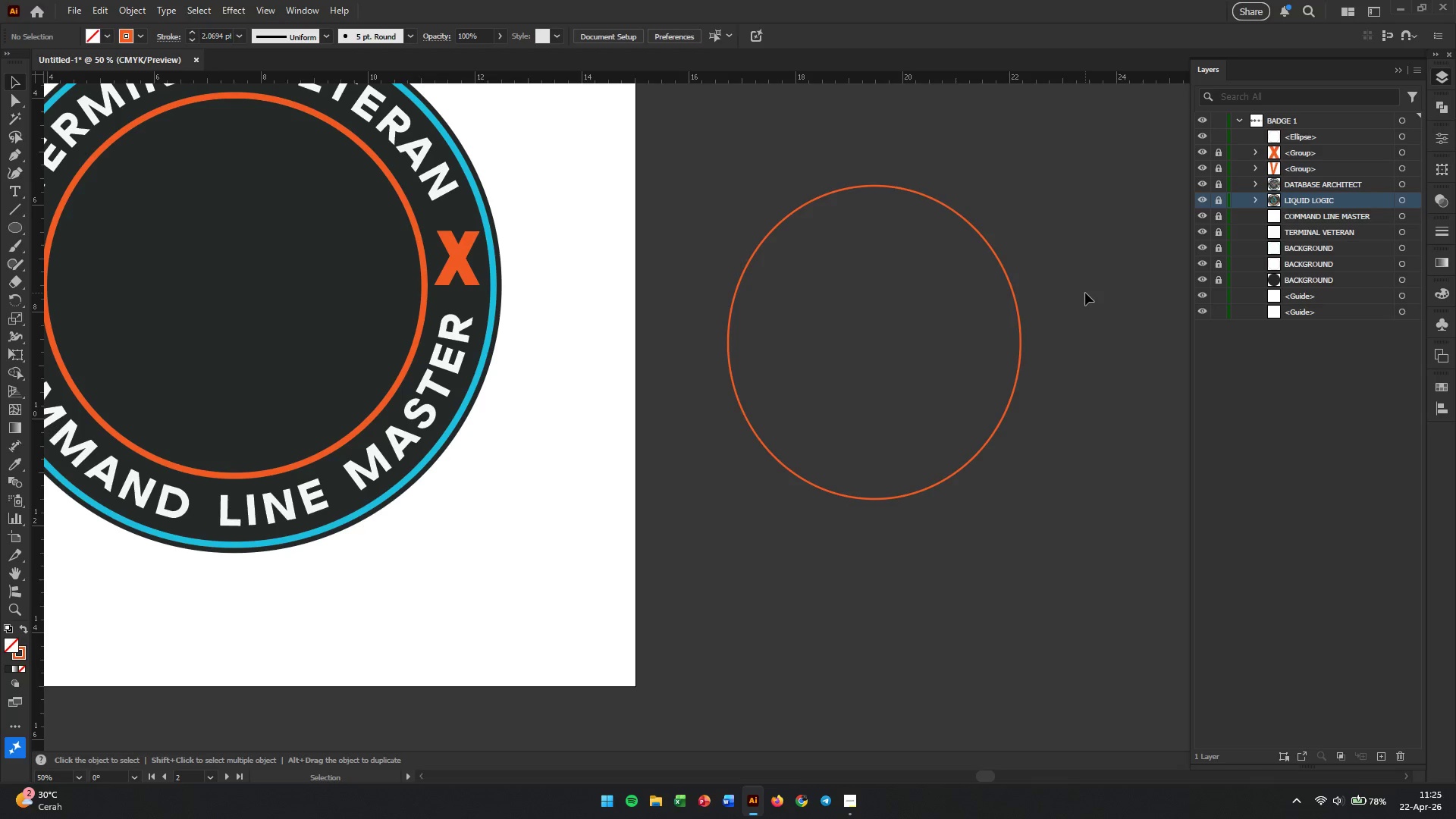 
mouse_move([11, 135])
 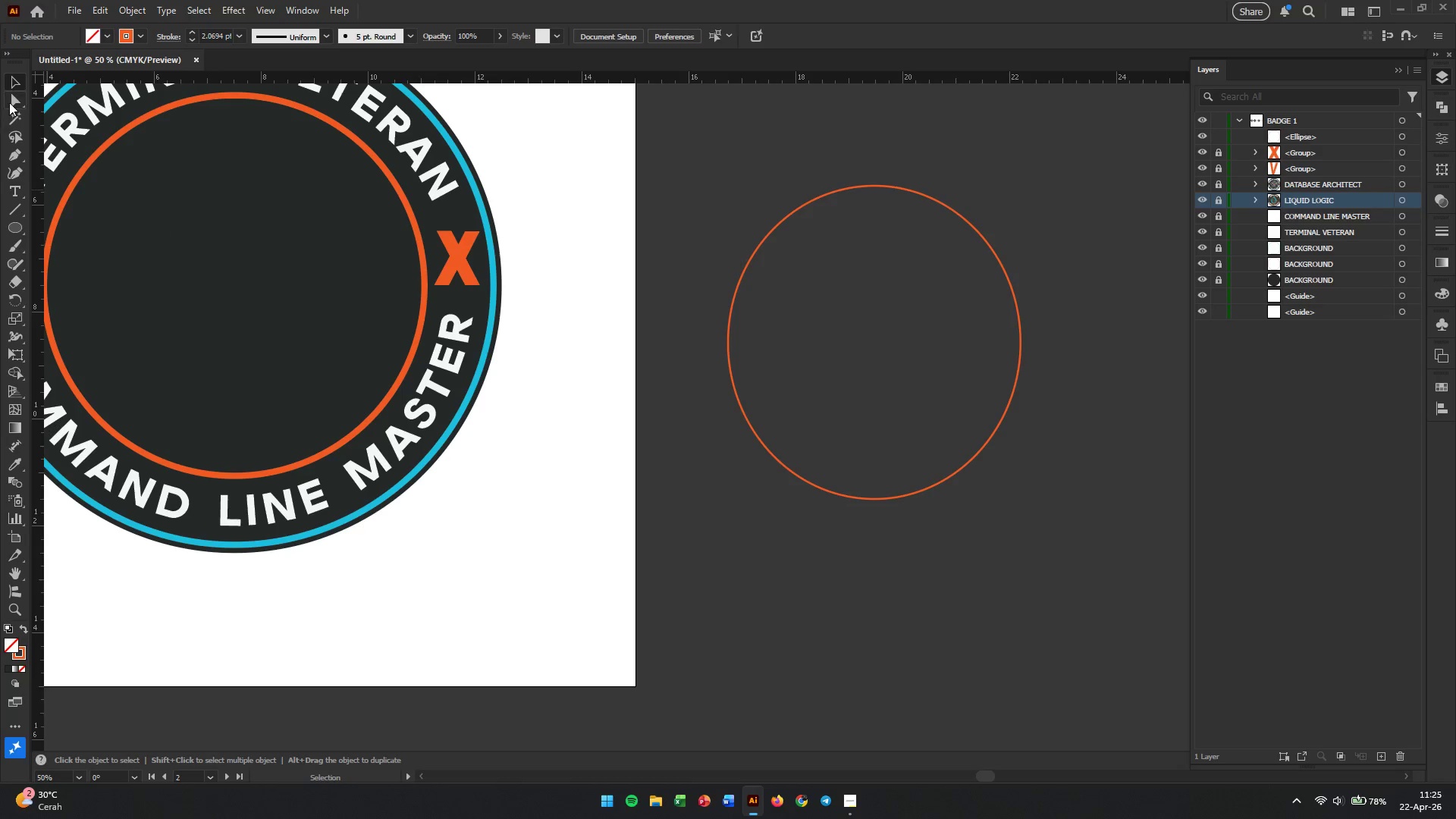 
left_click([9, 102])
 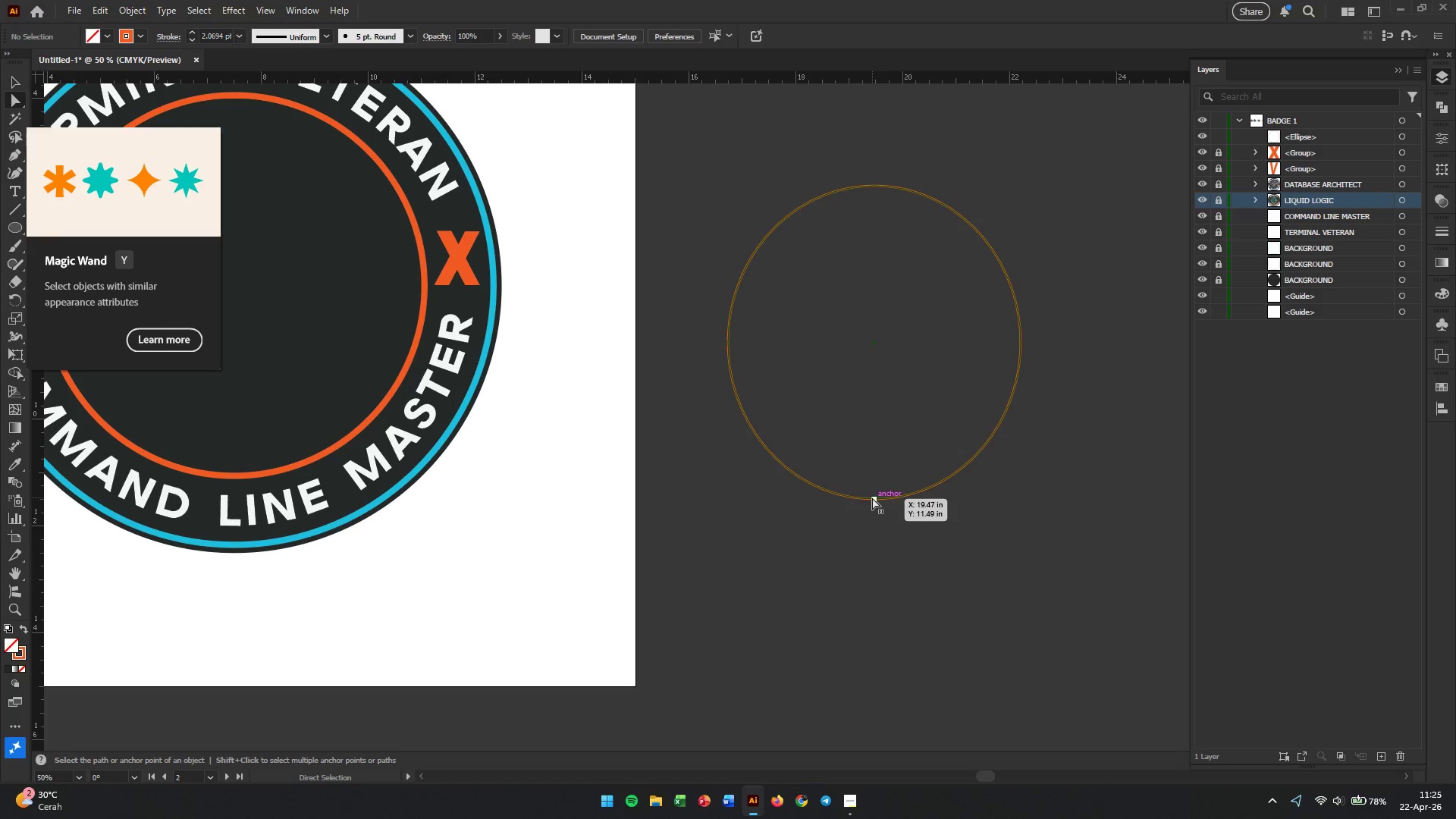 
left_click([872, 500])
 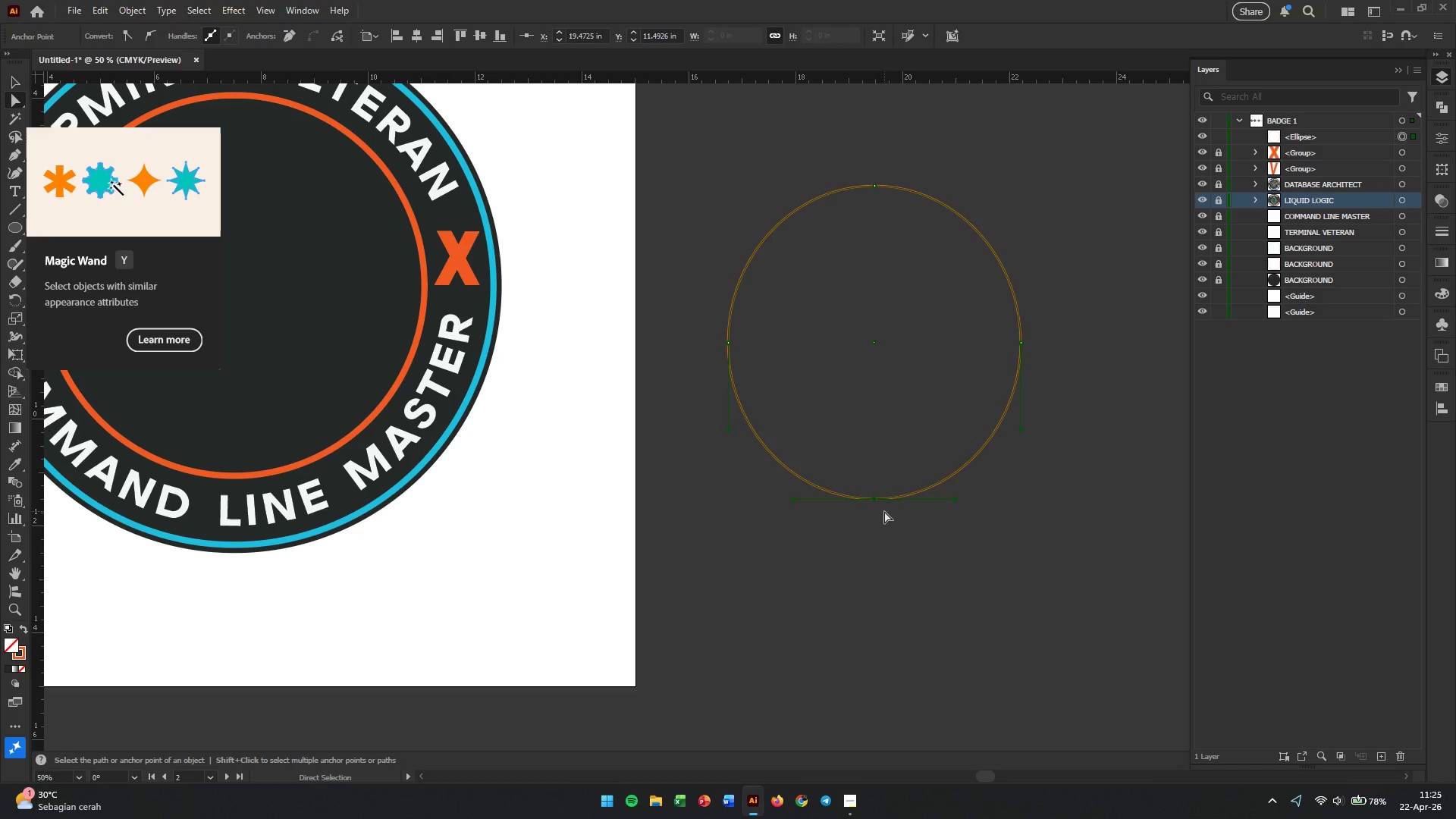 
left_click([874, 502])
 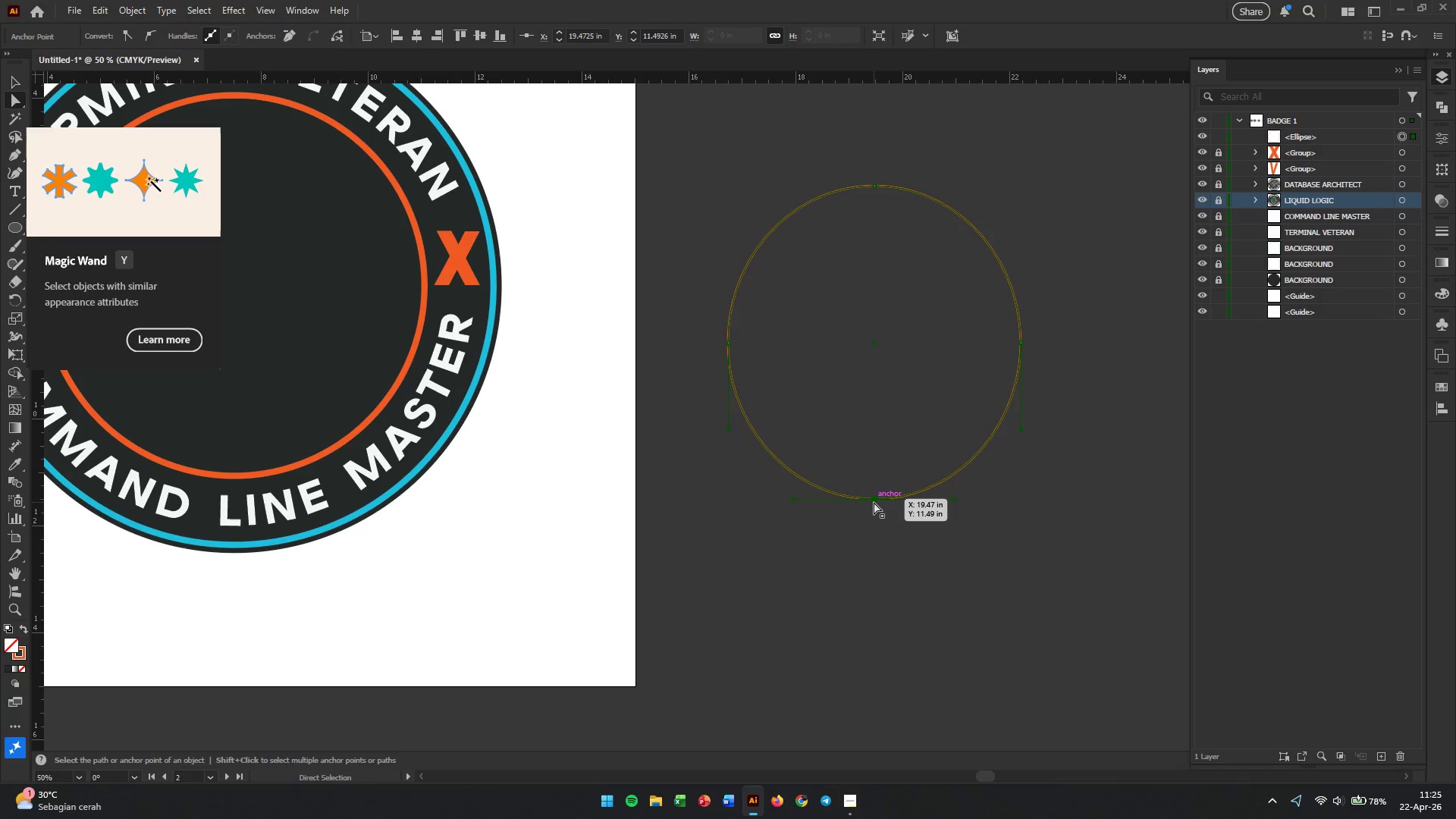 
key(Backspace)
 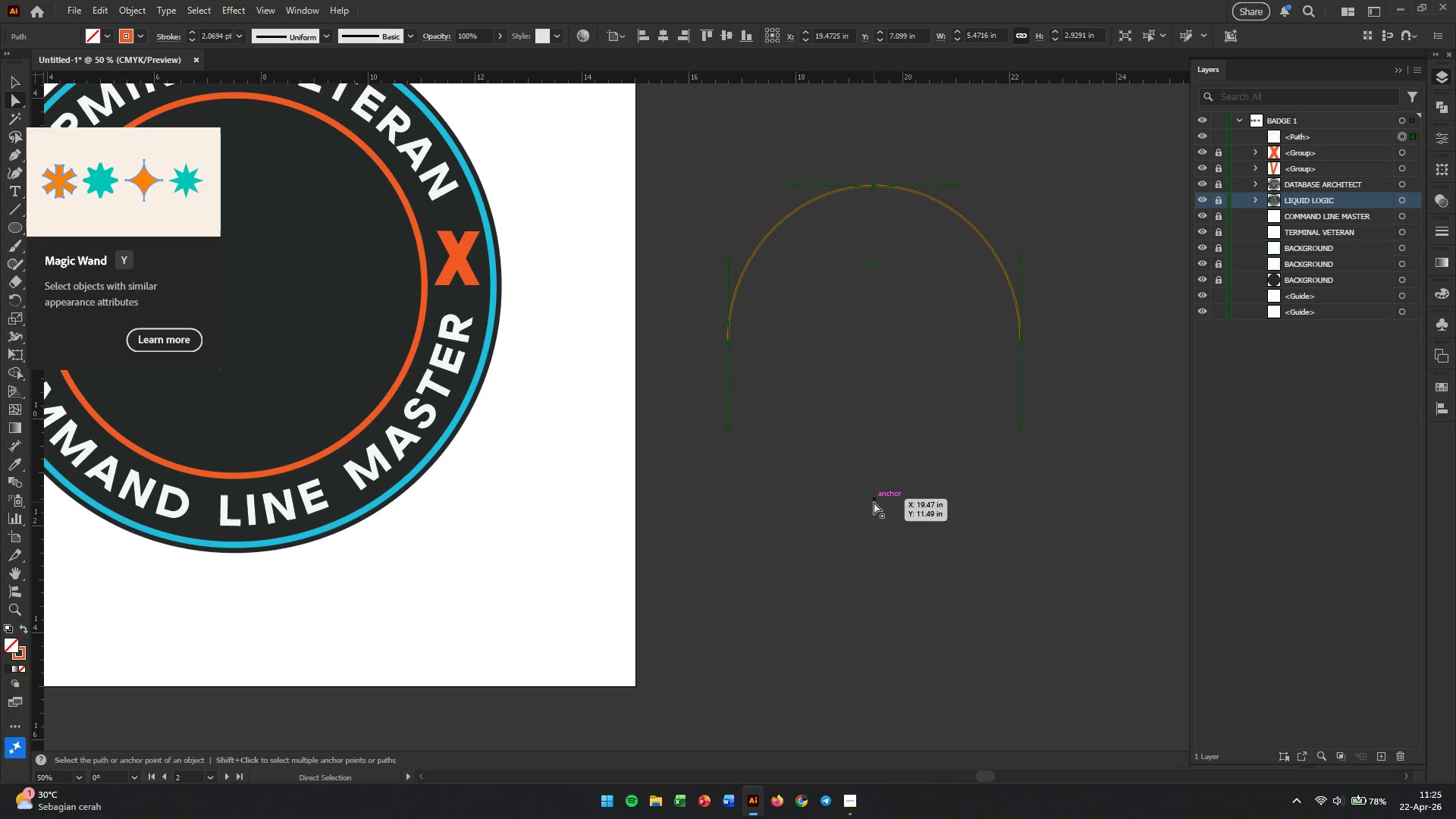 
wait(14.77)
 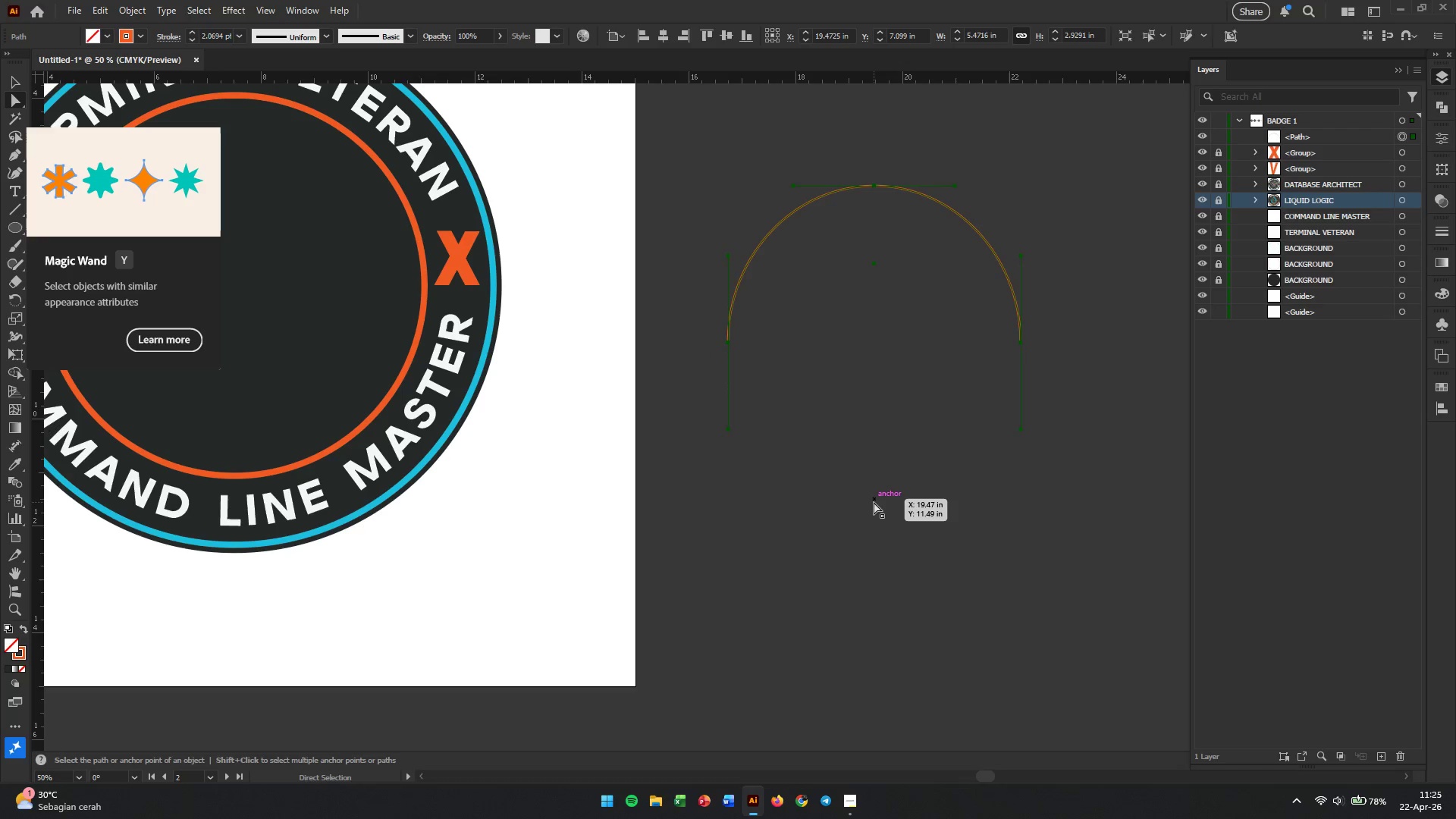 
double_click([228, 34])
 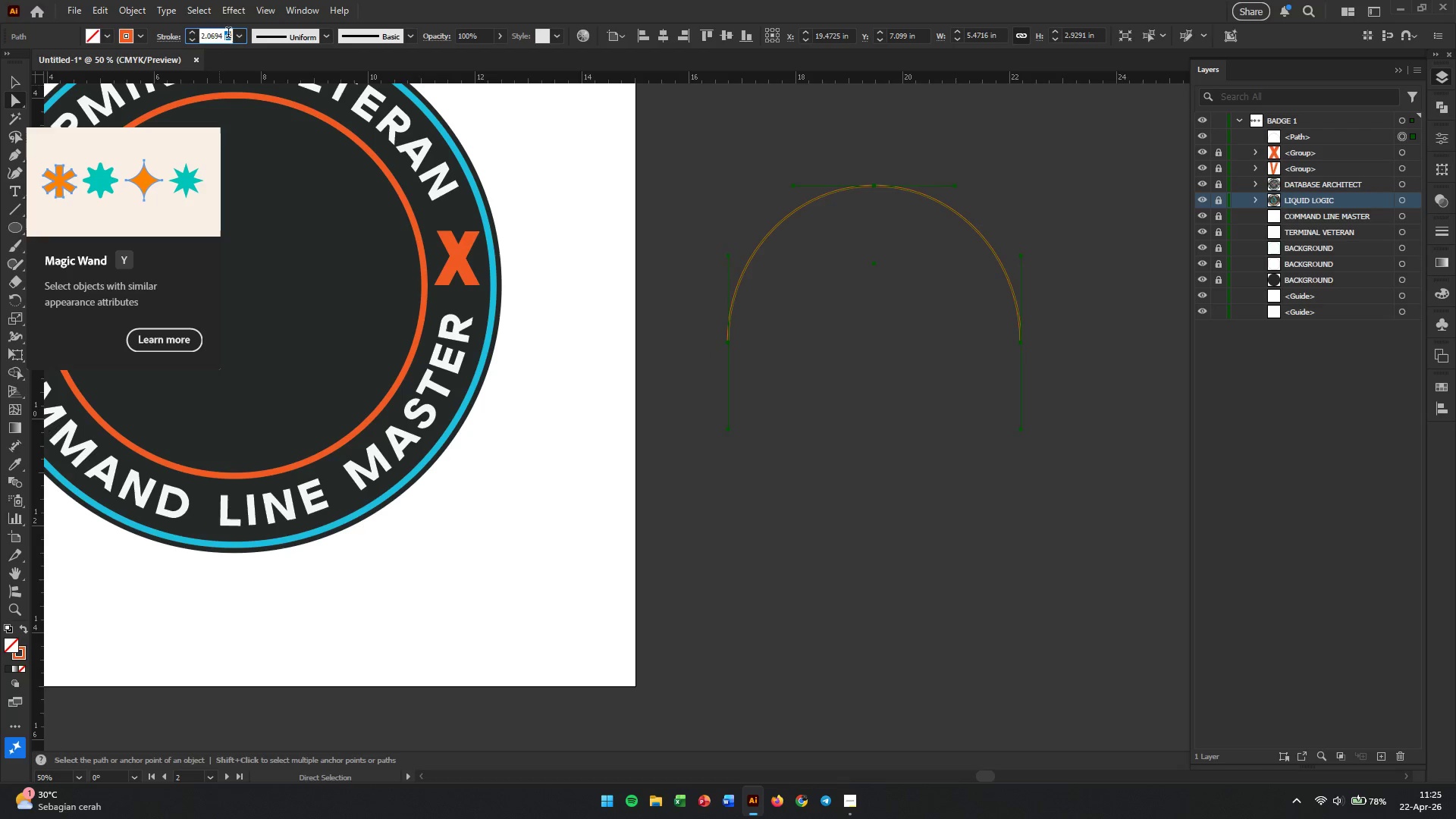 
triple_click([228, 34])
 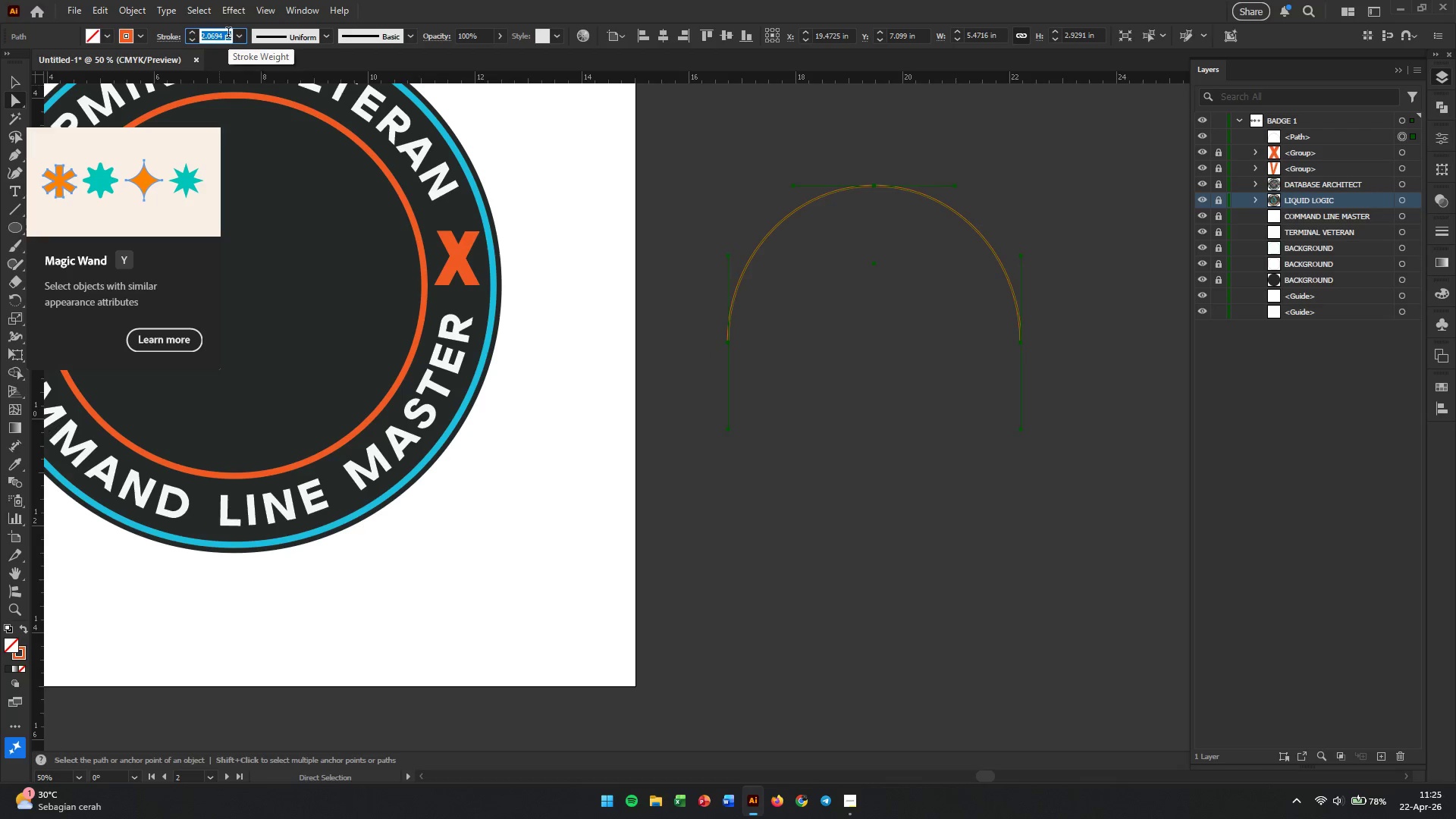 
key(Numpad8)
 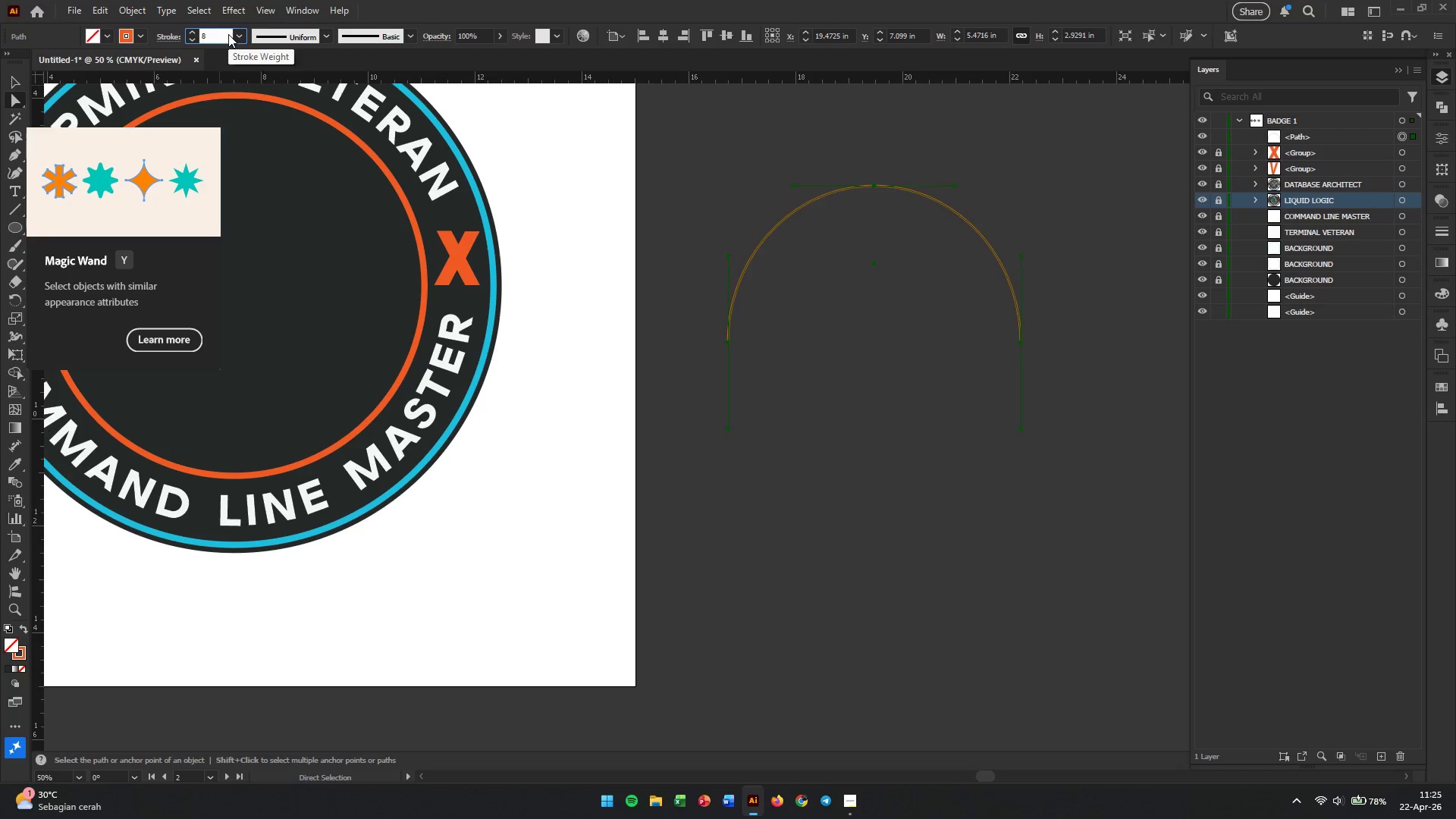 
wait(16.7)
 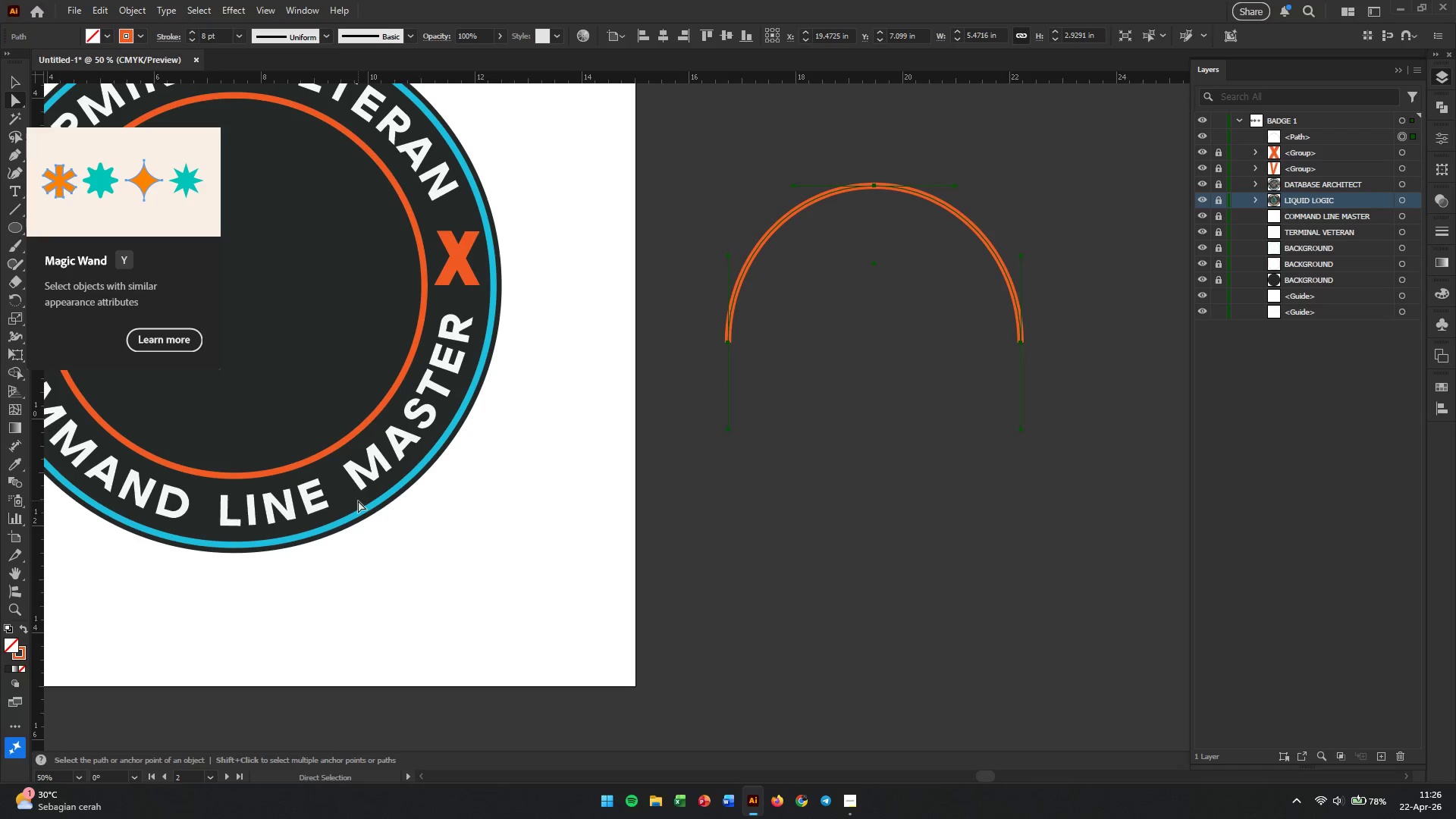 
left_click([1081, 281])
 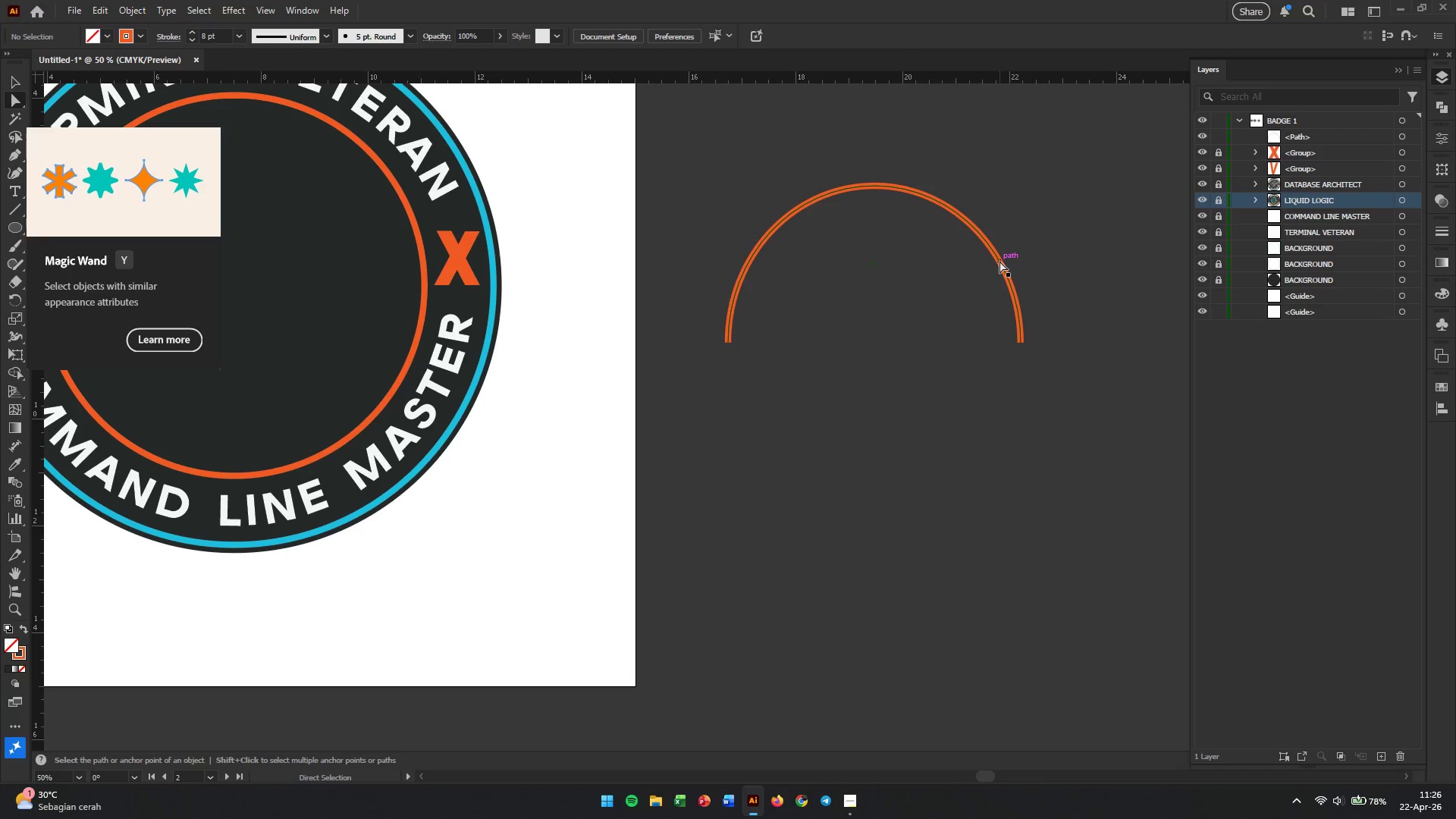 
left_click_drag(start_coordinate=[999, 261], to_coordinate=[1023, 306])
 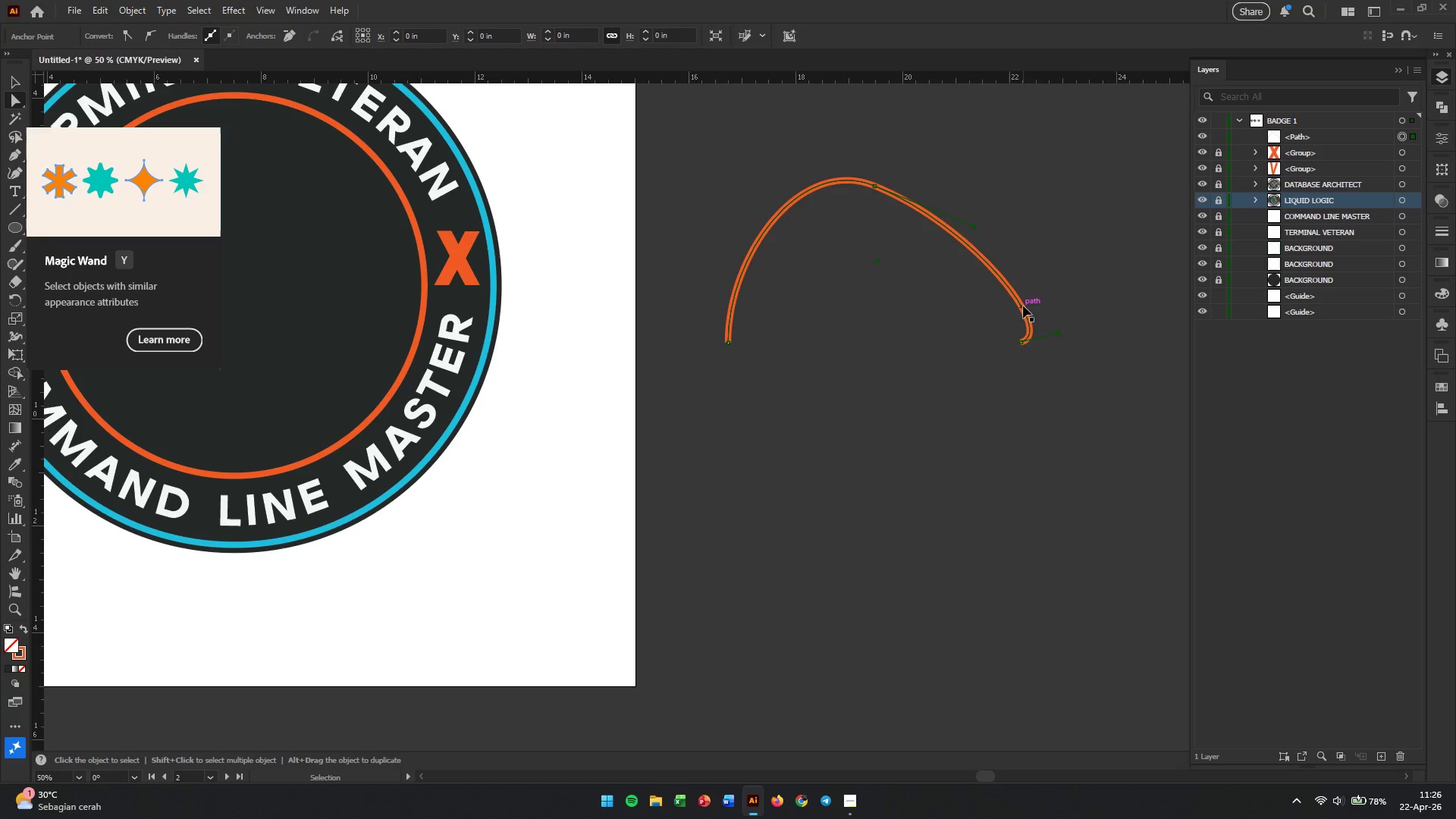 
key(Control+Z)
 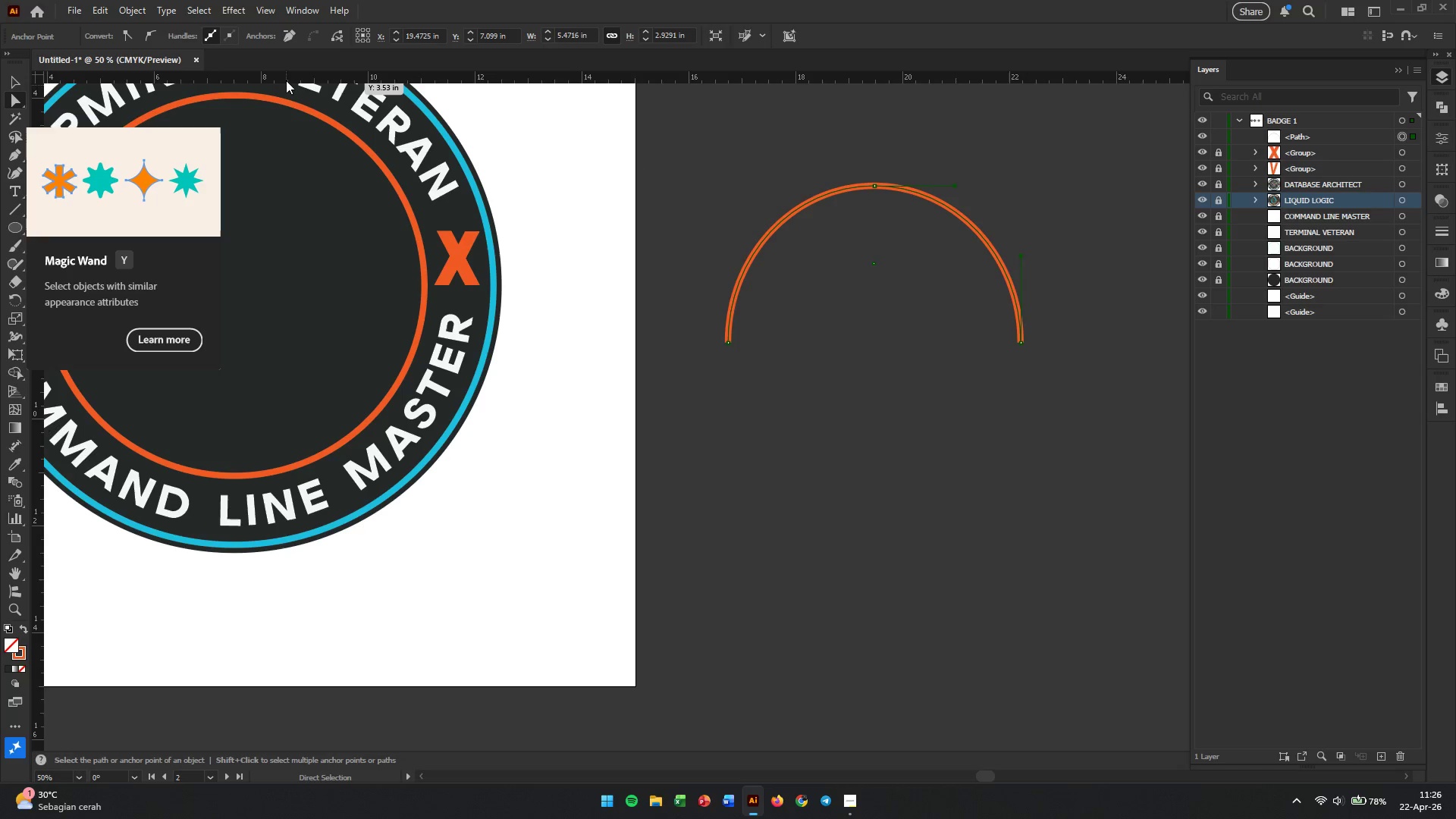 
left_click([13, 82])
 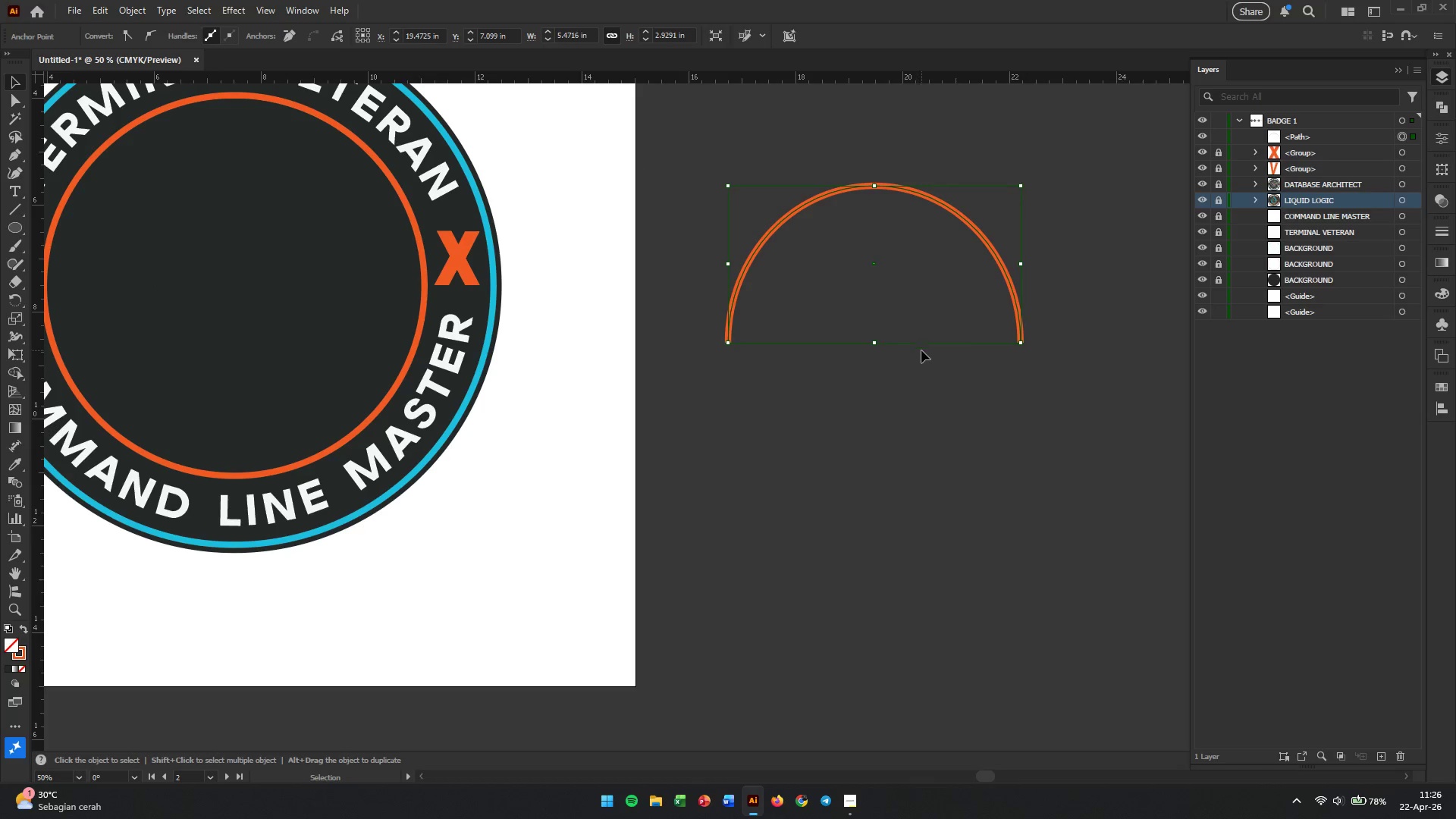 
scroll: coordinate [943, 366], scroll_direction: up, amount: 2.0
 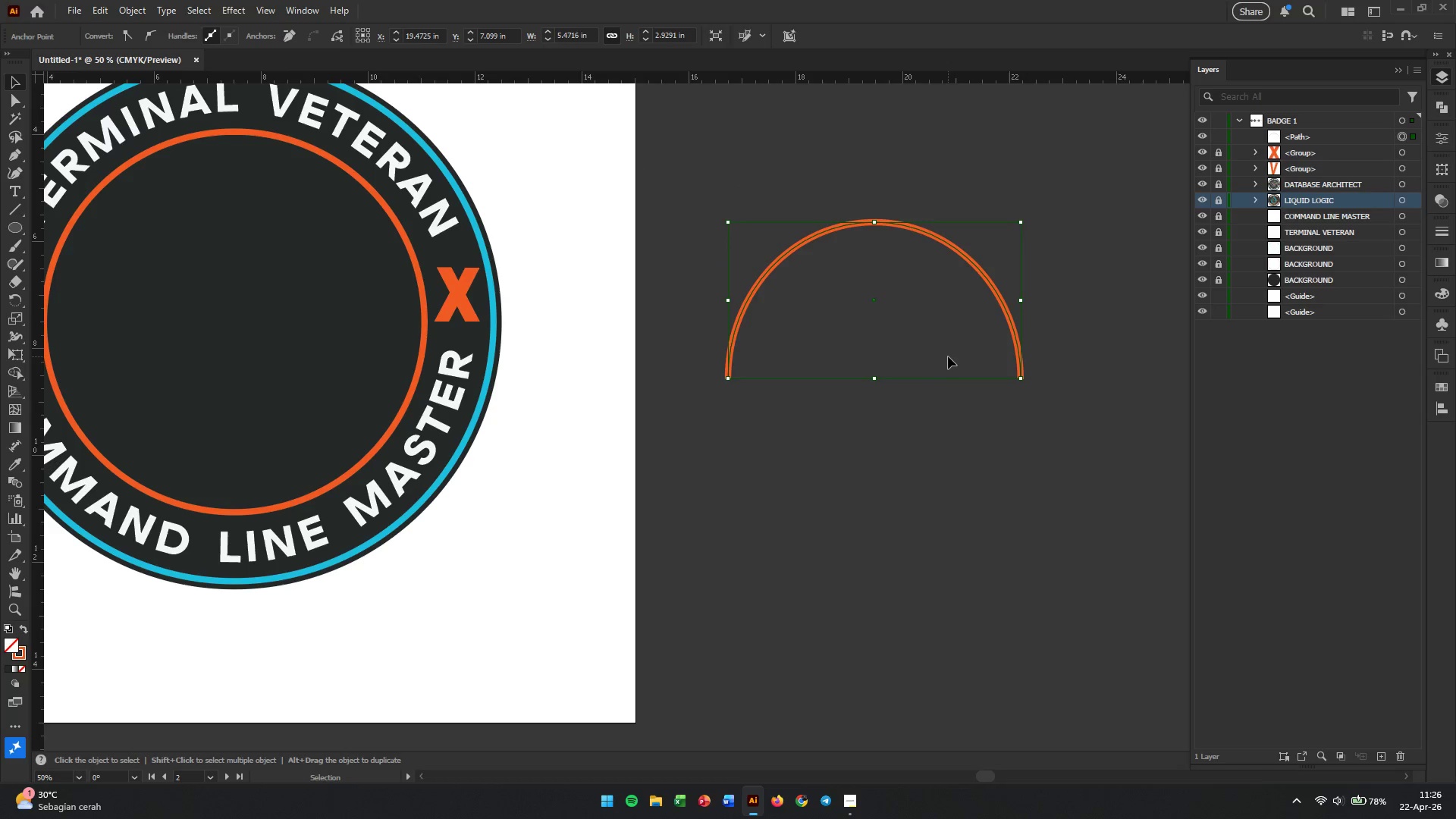 
hold_key(key=AltLeft, duration=0.69)
scroll: coordinate [948, 356], scroll_direction: up, amount: 2.0
 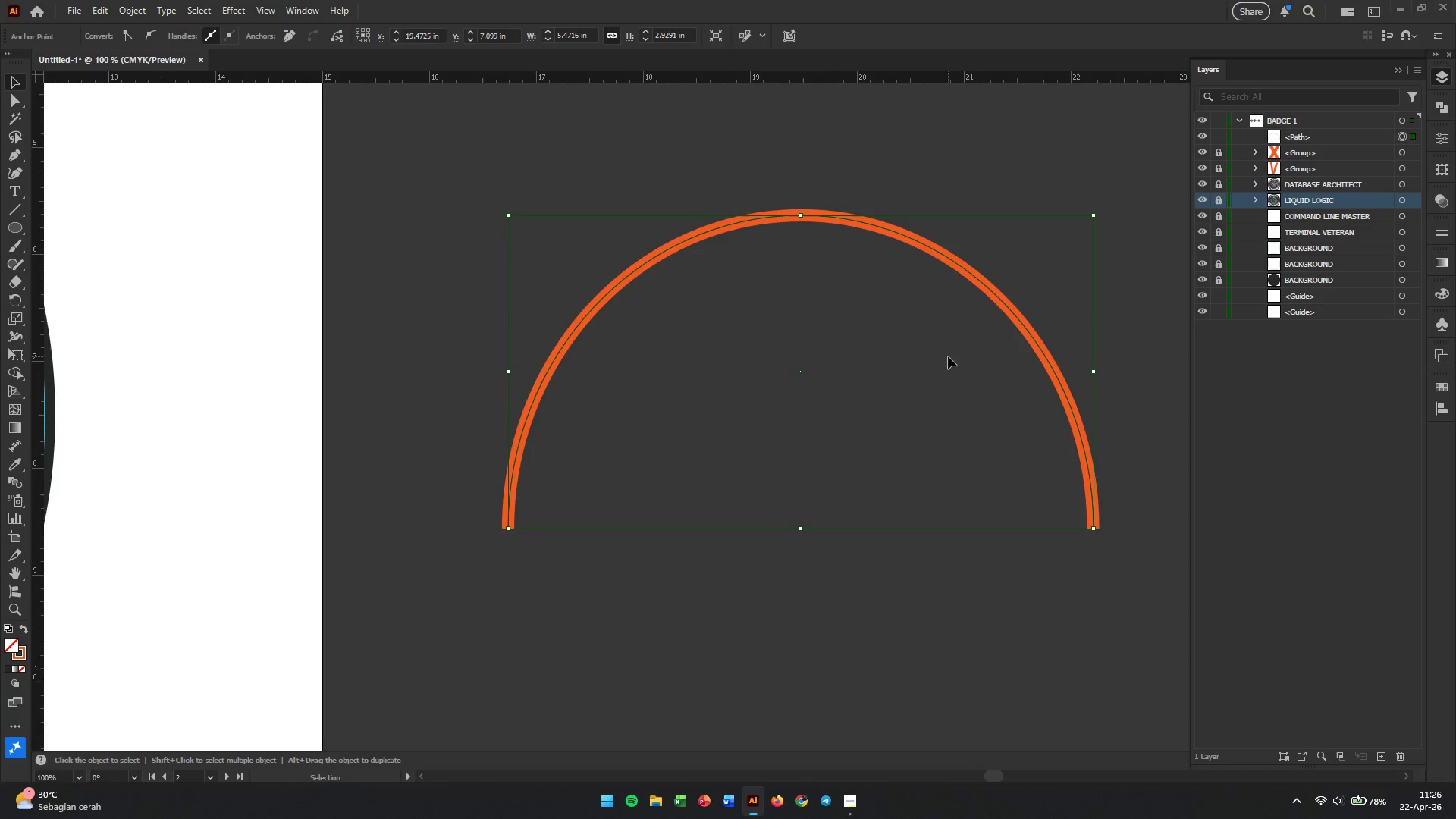 
key(Control+Z)
 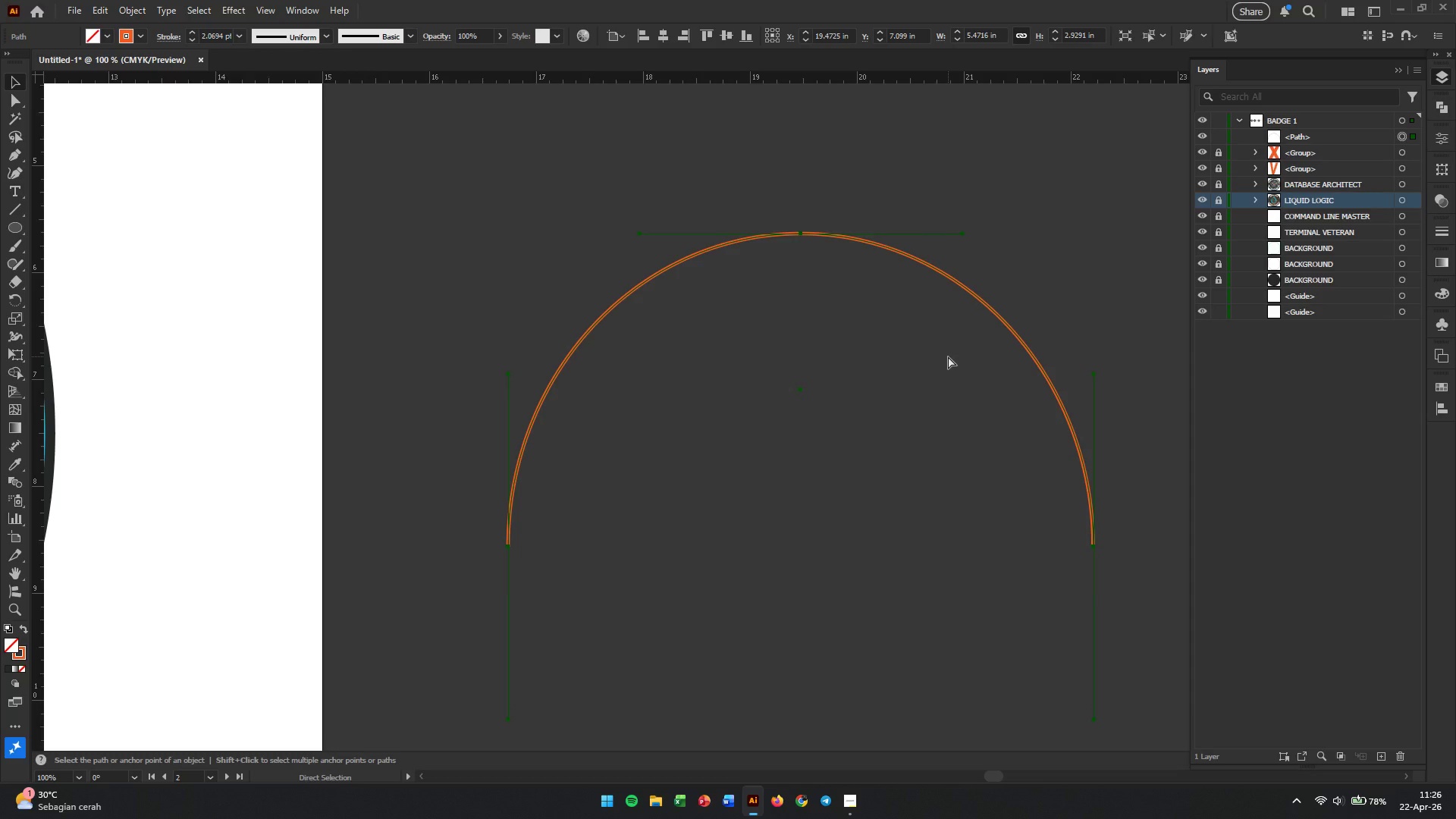 
key(Control+Z)
 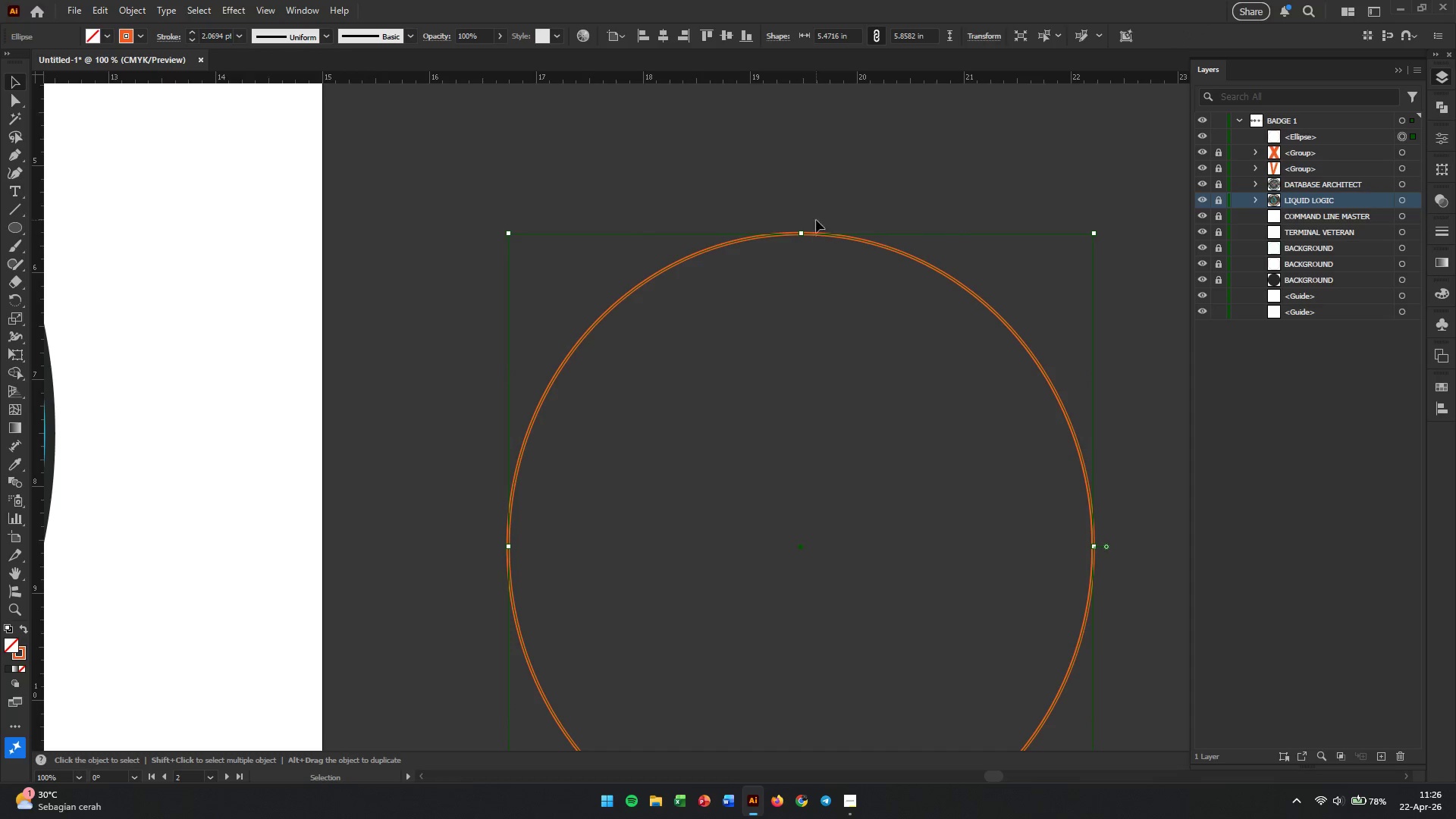 
left_click([814, 202])
 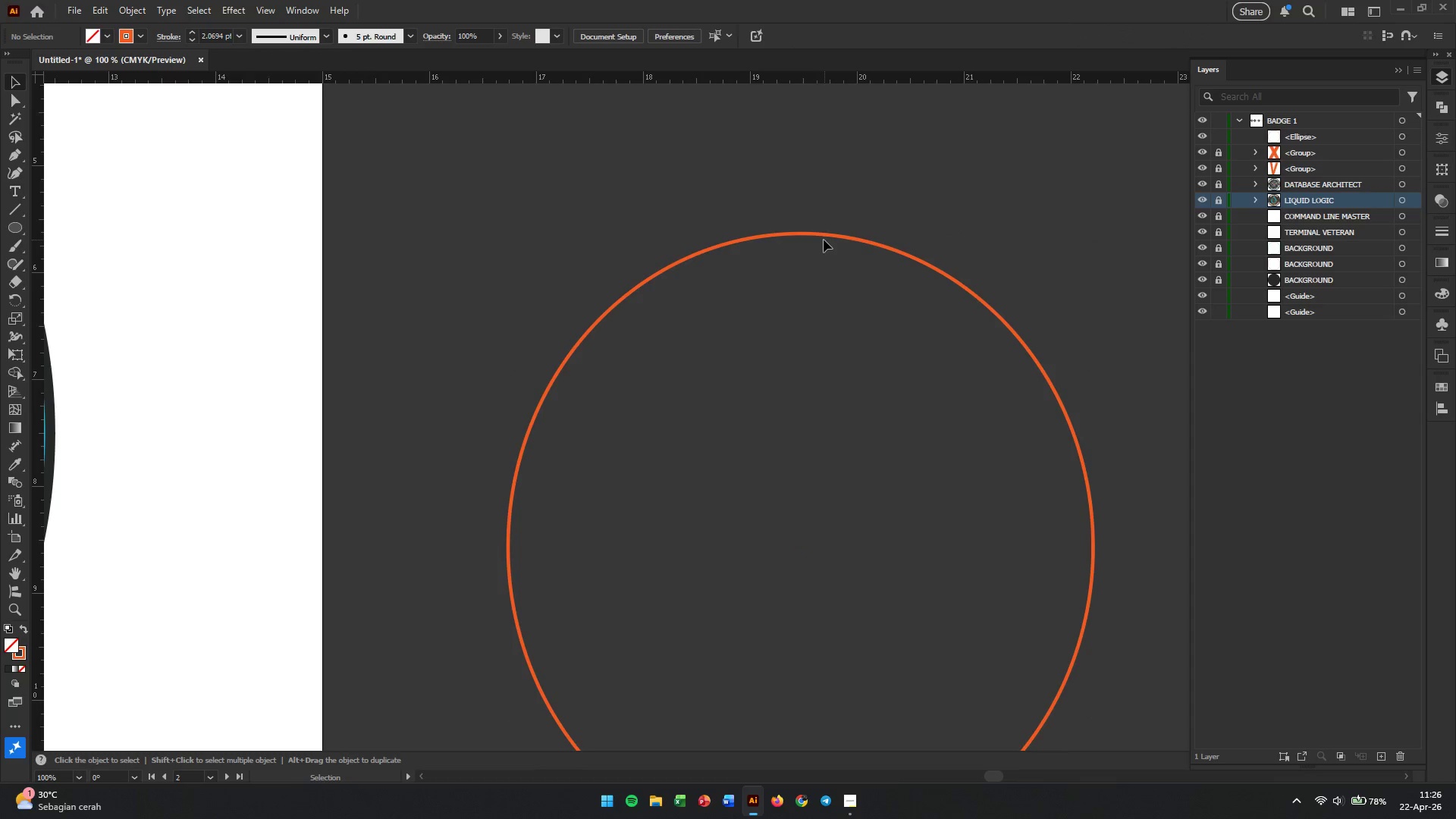 
double_click([830, 237])
 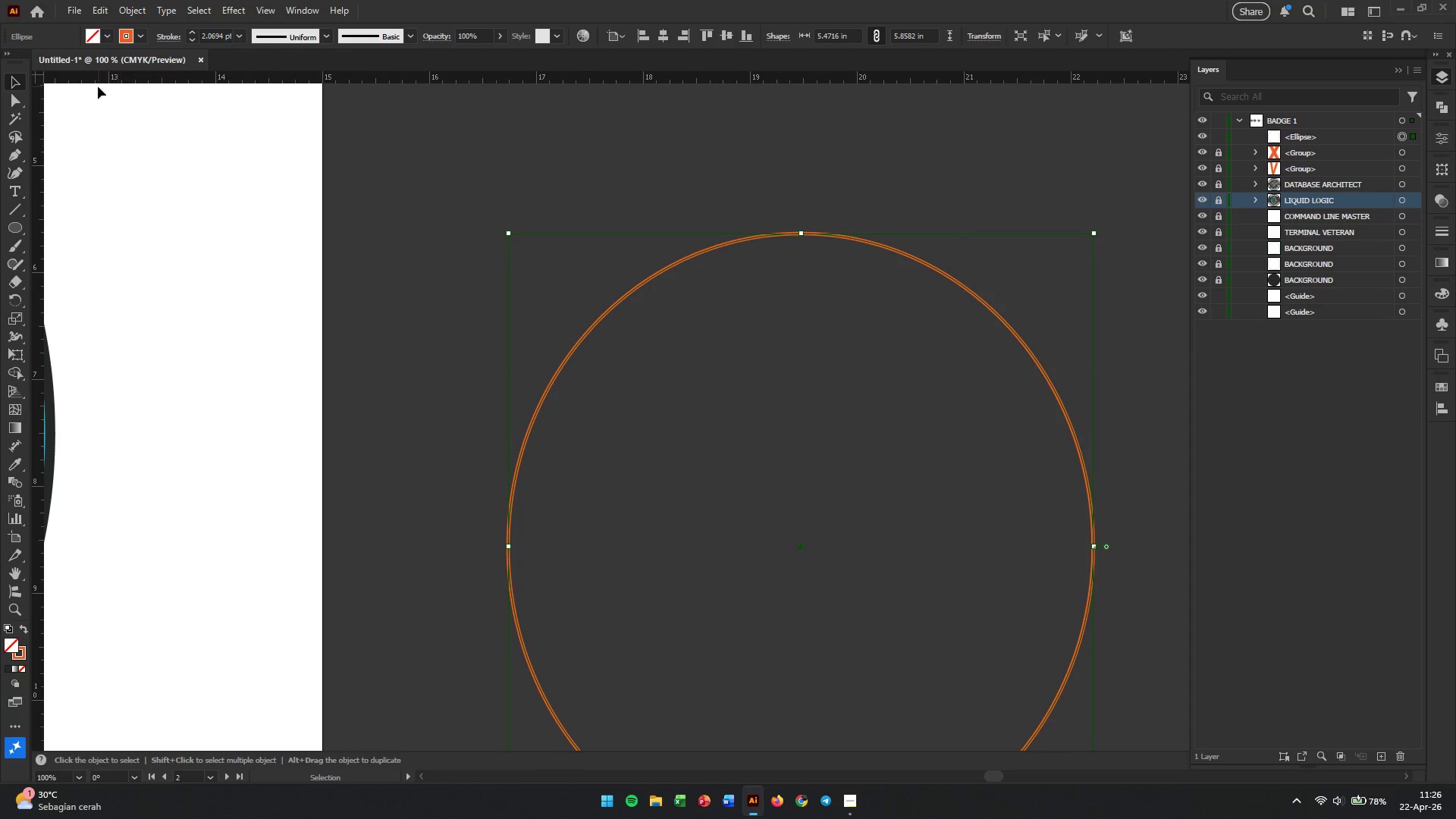 
left_click([104, 36])
 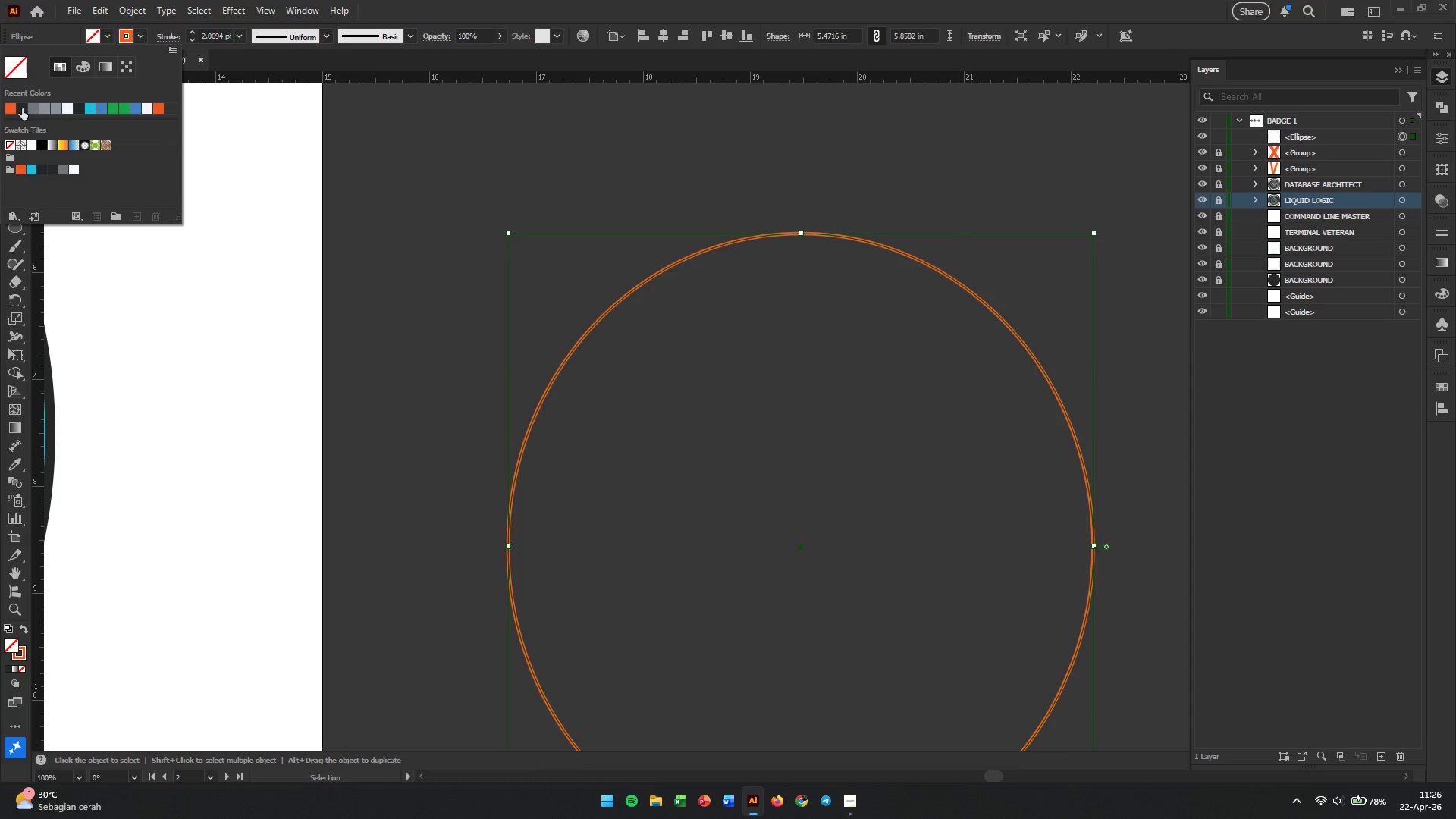 
left_click([11, 111])
 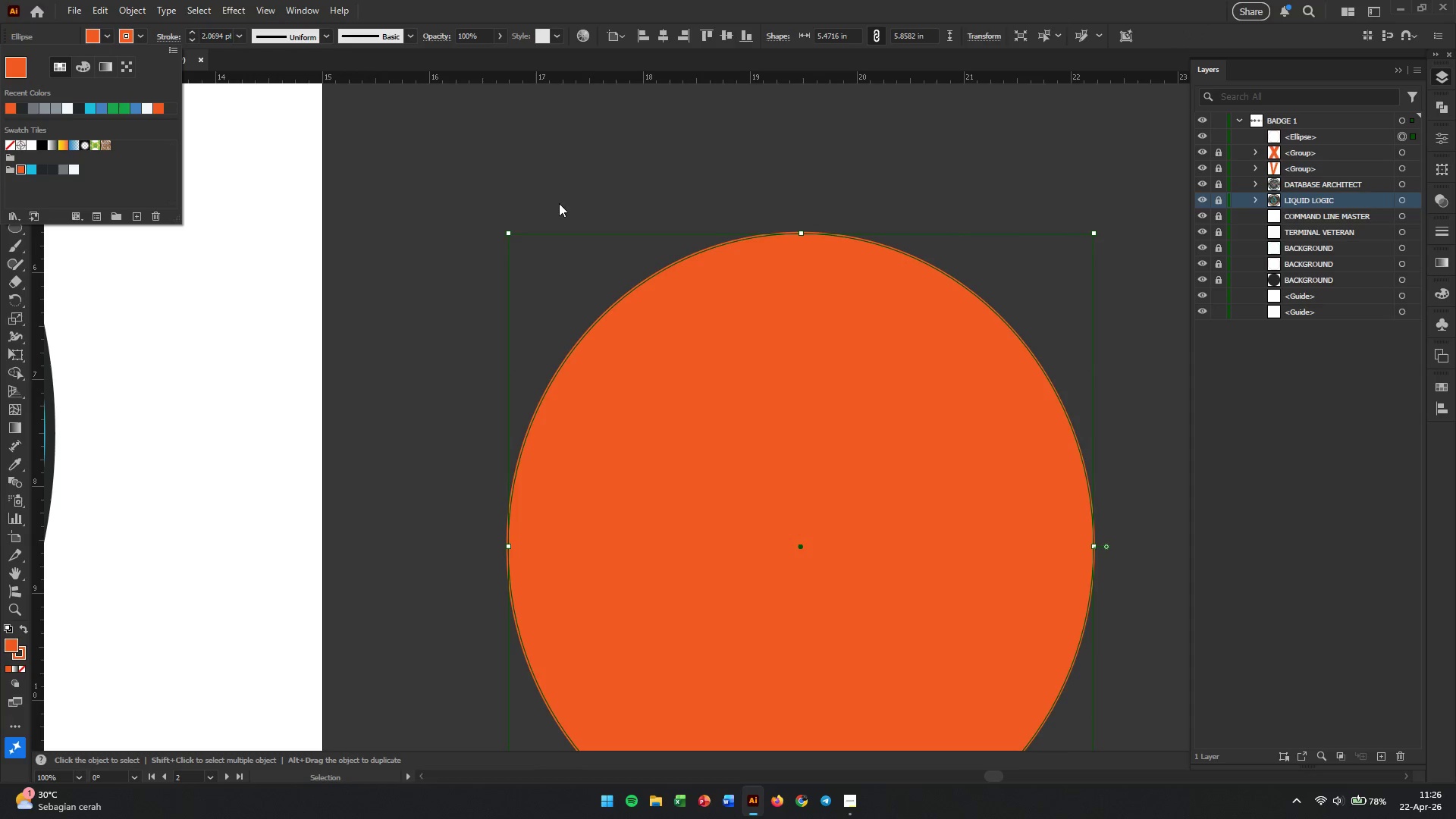 
left_click([595, 190])
 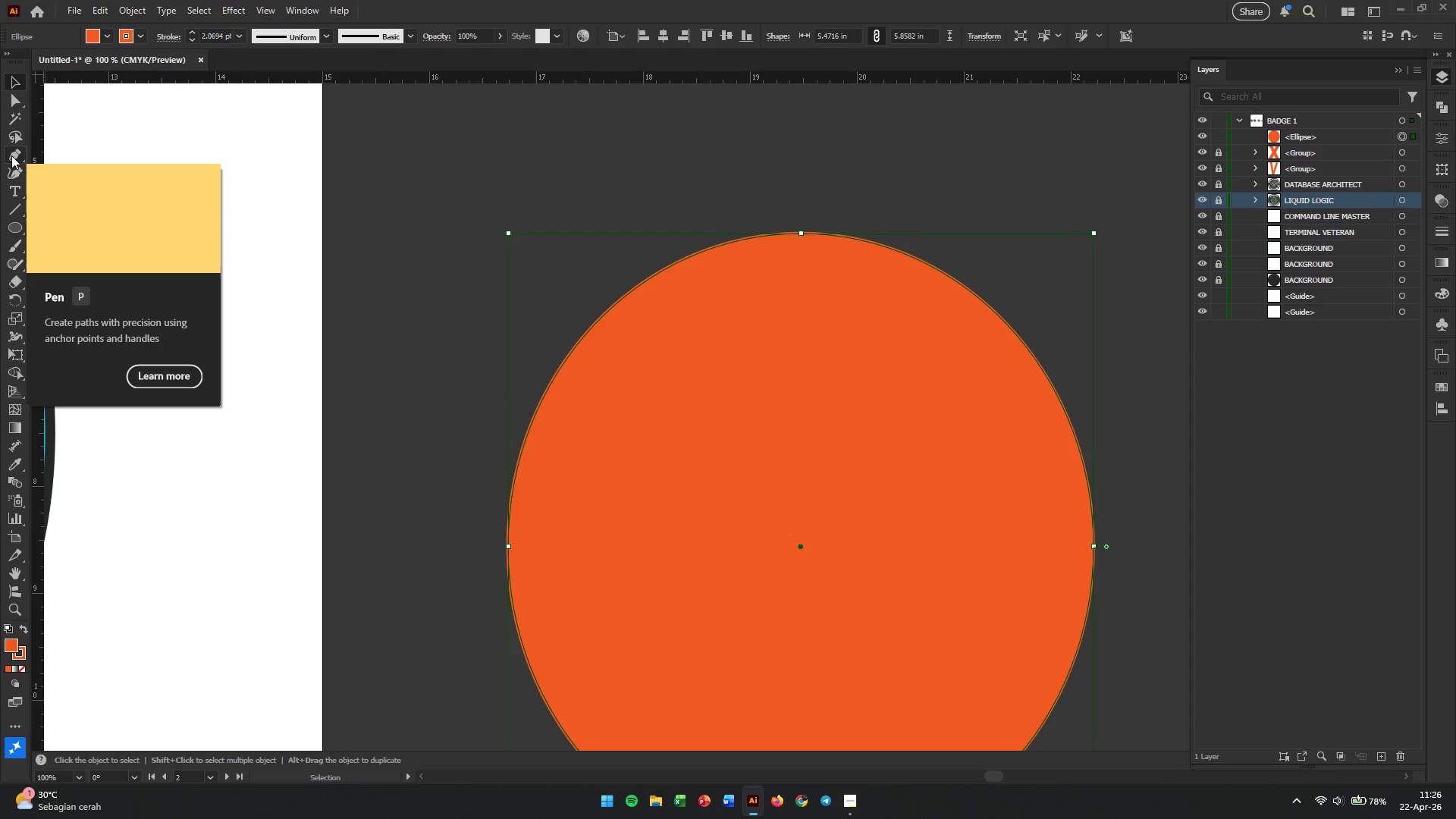 
wait(6.97)
 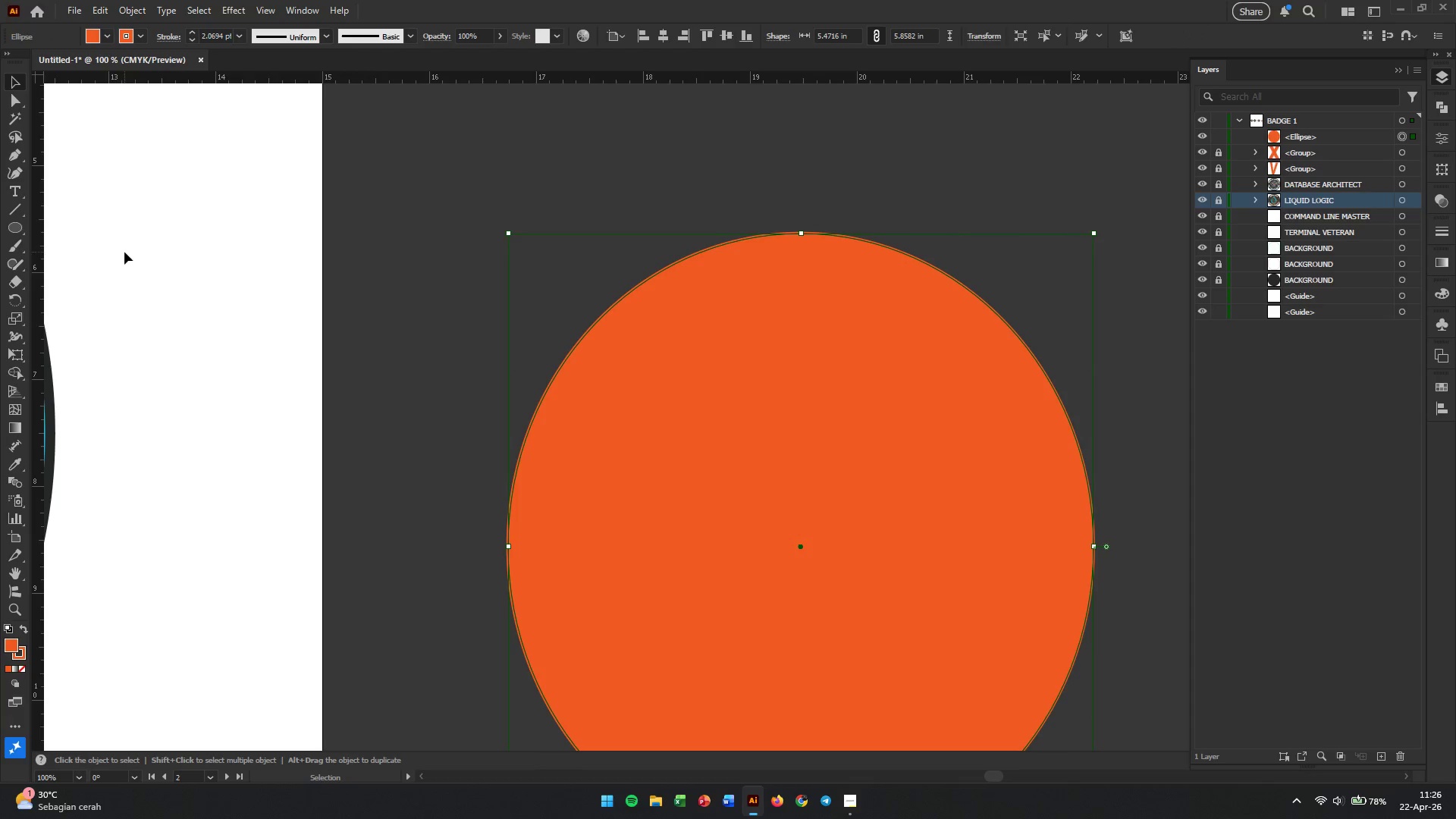 
right_click([11, 155])
 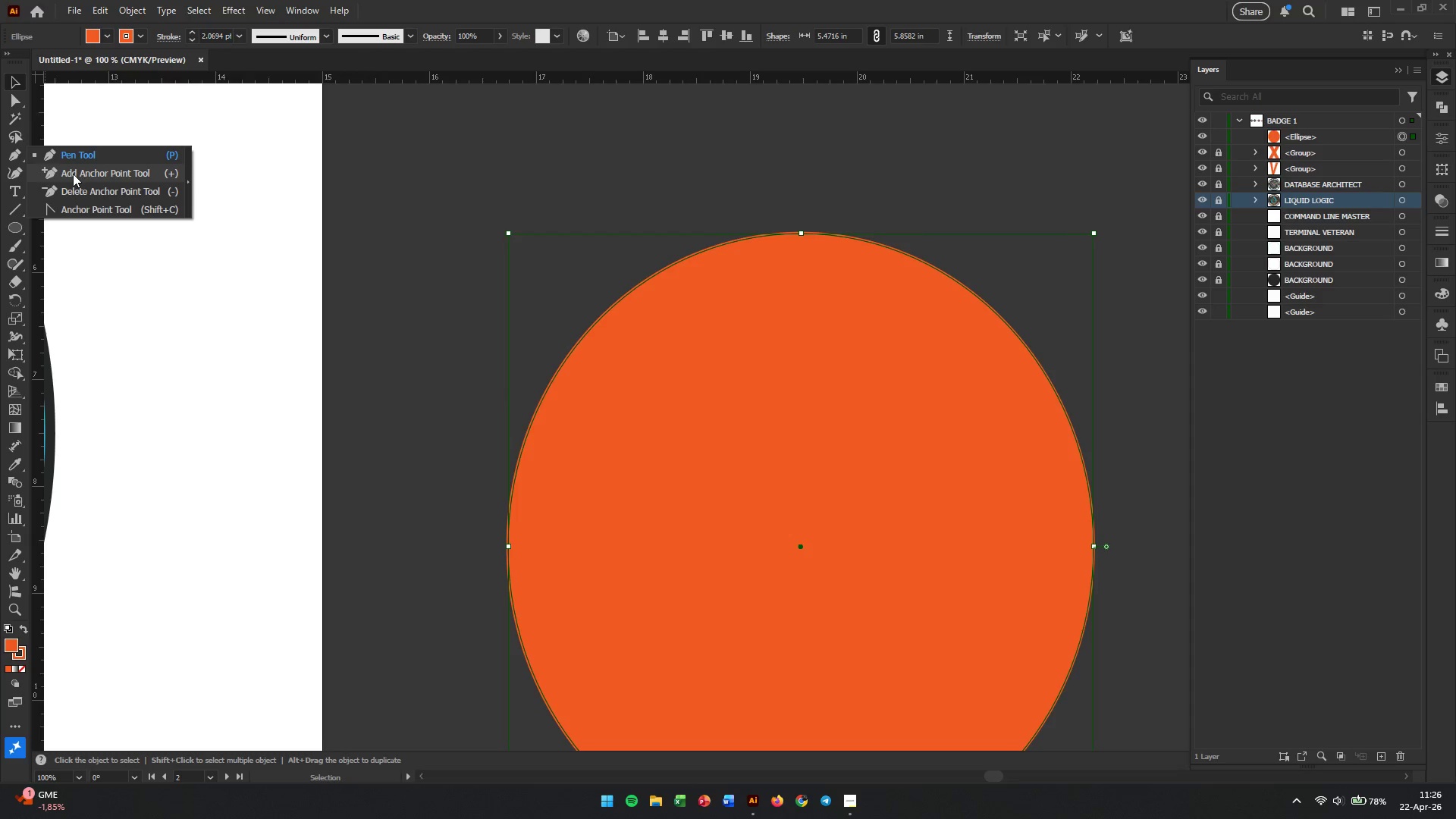 
left_click([73, 174])
 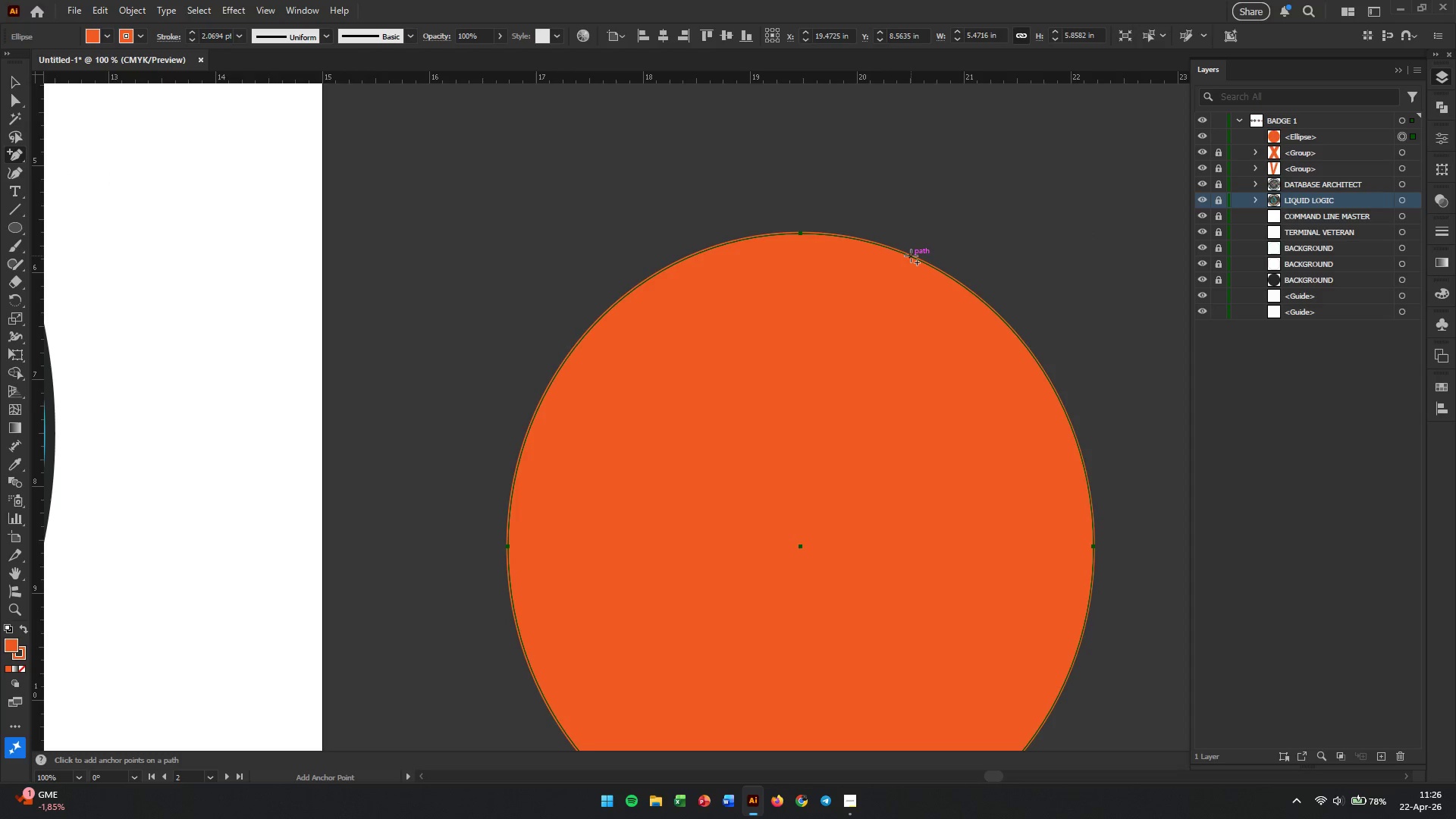 
wait(5.3)
 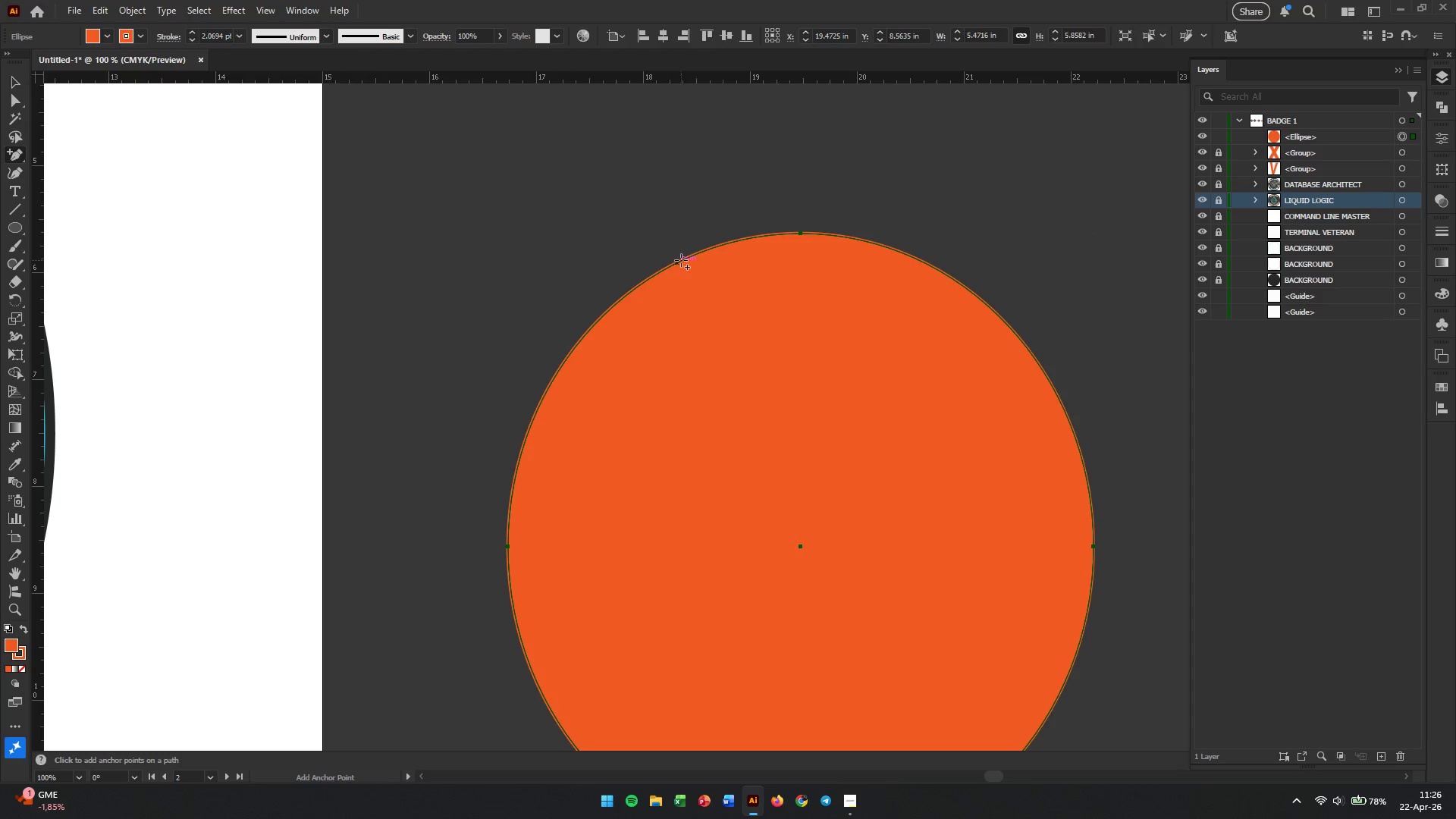 
left_click_drag(start_coordinate=[820, 77], to_coordinate=[851, 262])
 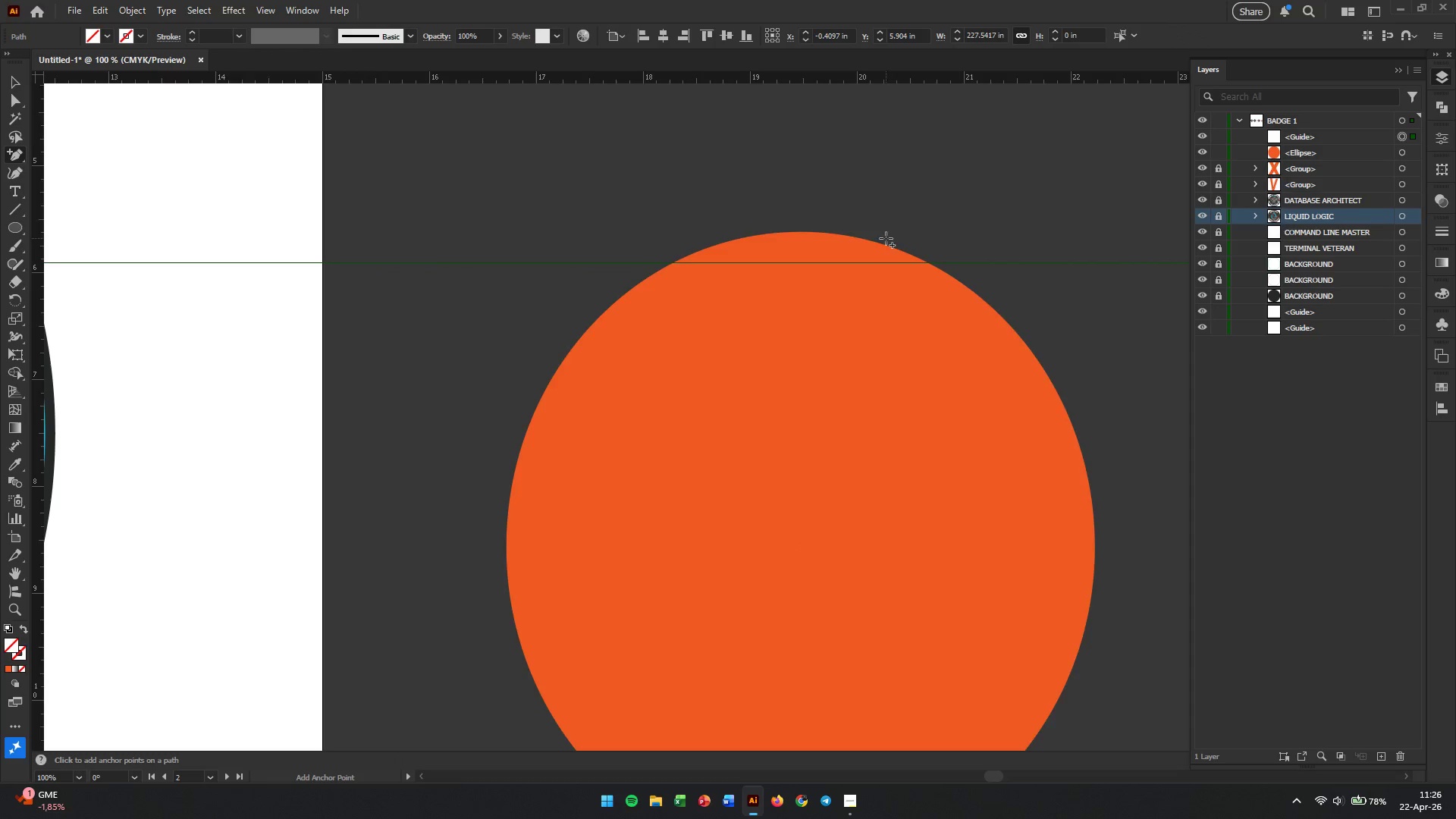 
key(Control+Z)
 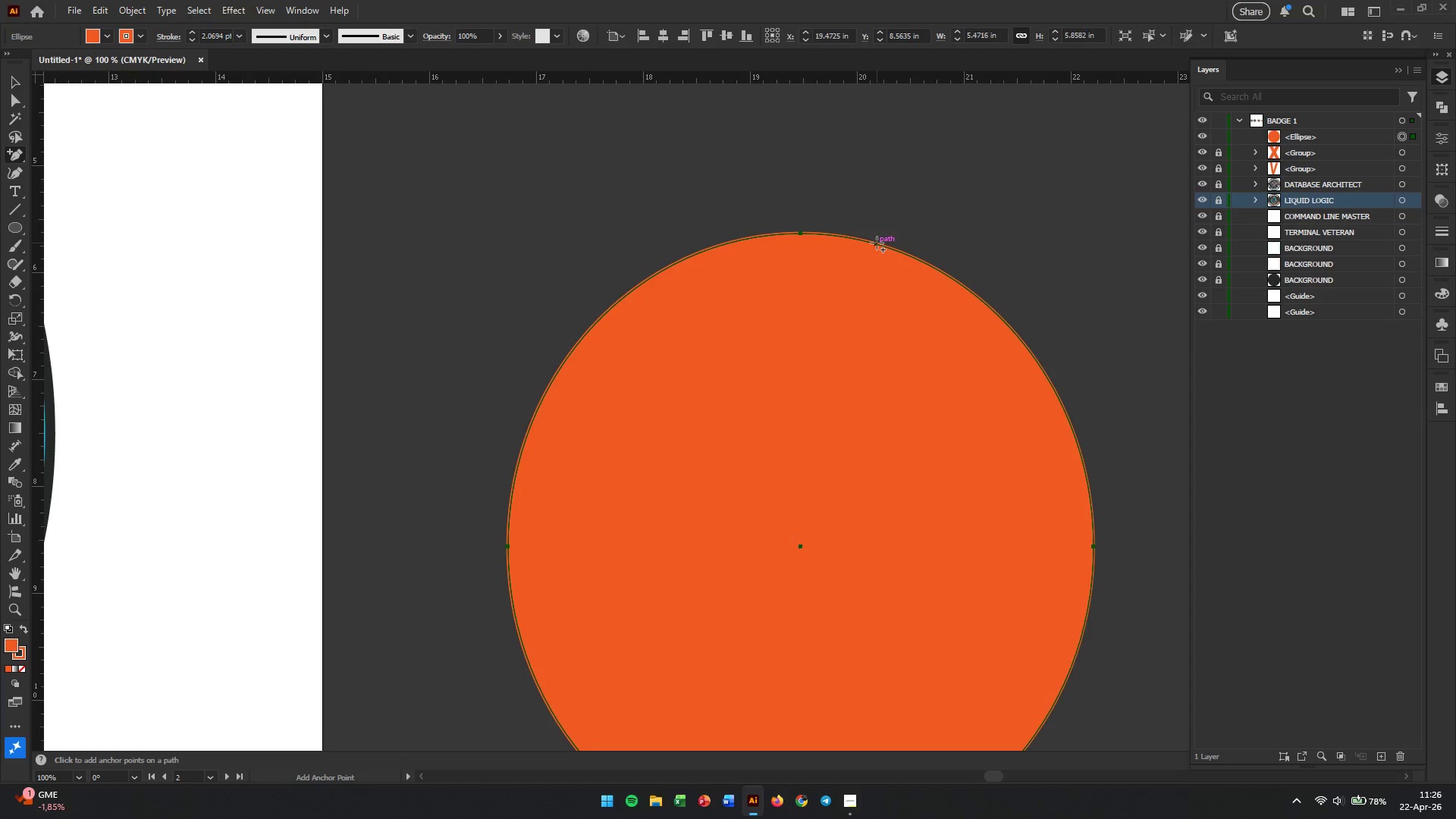 
hold_key(key=AltLeft, duration=0.36)
scroll: coordinate [877, 243], scroll_direction: up, amount: 3.0
 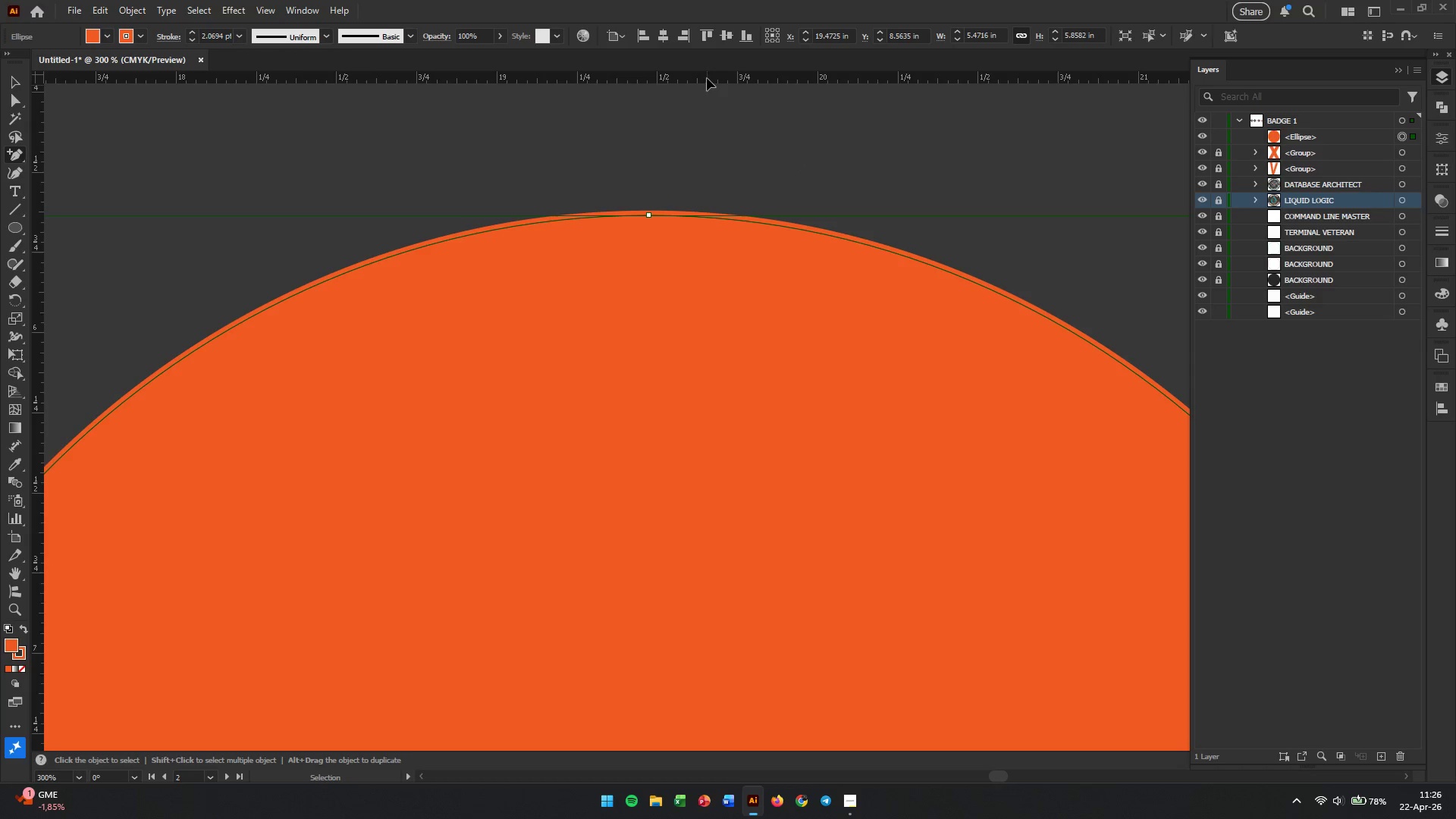 
left_click_drag(start_coordinate=[708, 74], to_coordinate=[742, 291])
 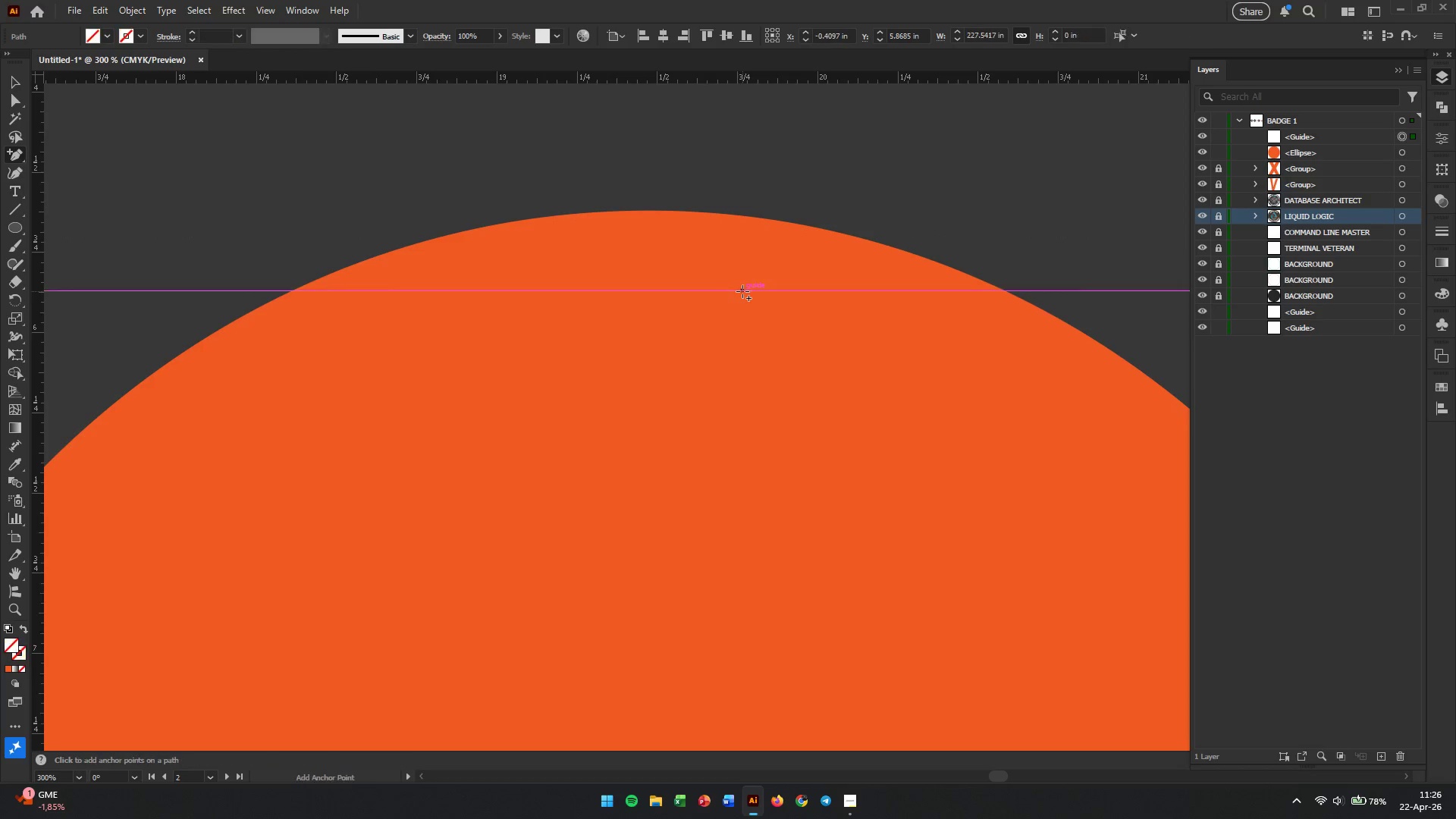 
hold_key(key=AltLeft, duration=0.81)
scroll: coordinate [742, 291], scroll_direction: down, amount: 3.0
 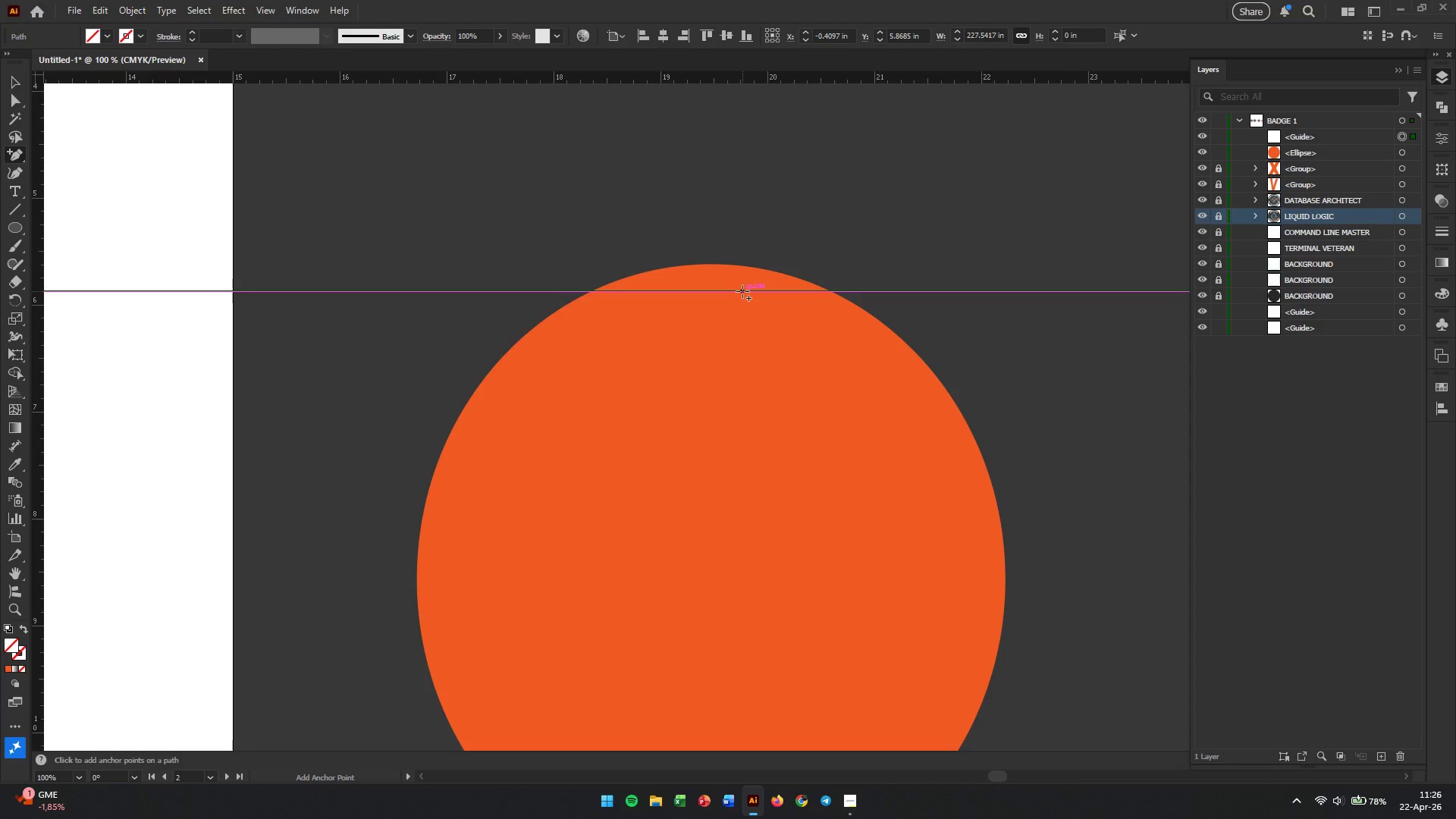 
hold_key(key=AltLeft, duration=0.44)
scroll: coordinate [745, 291], scroll_direction: up, amount: 2.0
 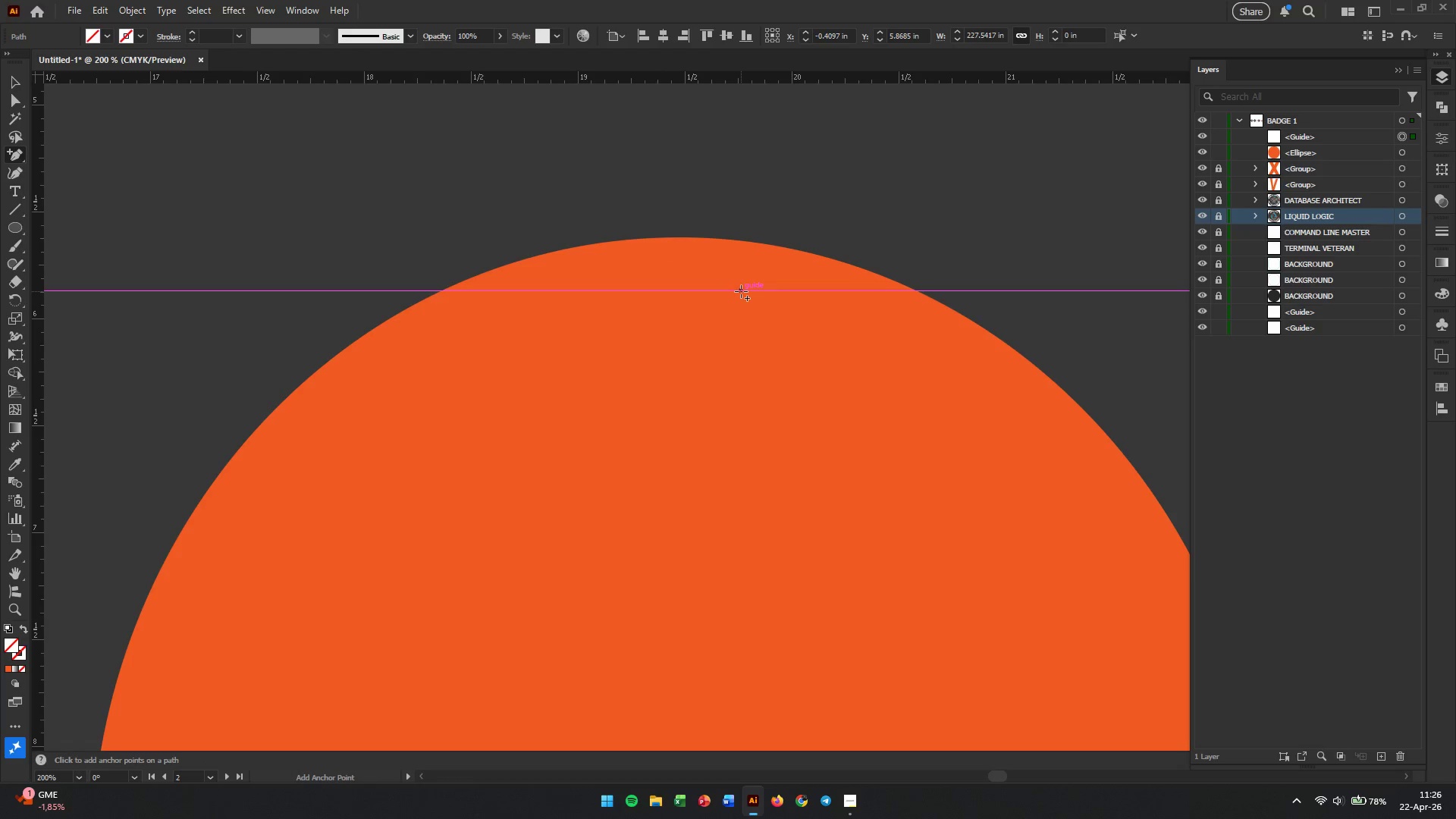 
left_click_drag(start_coordinate=[741, 291], to_coordinate=[742, 269])
 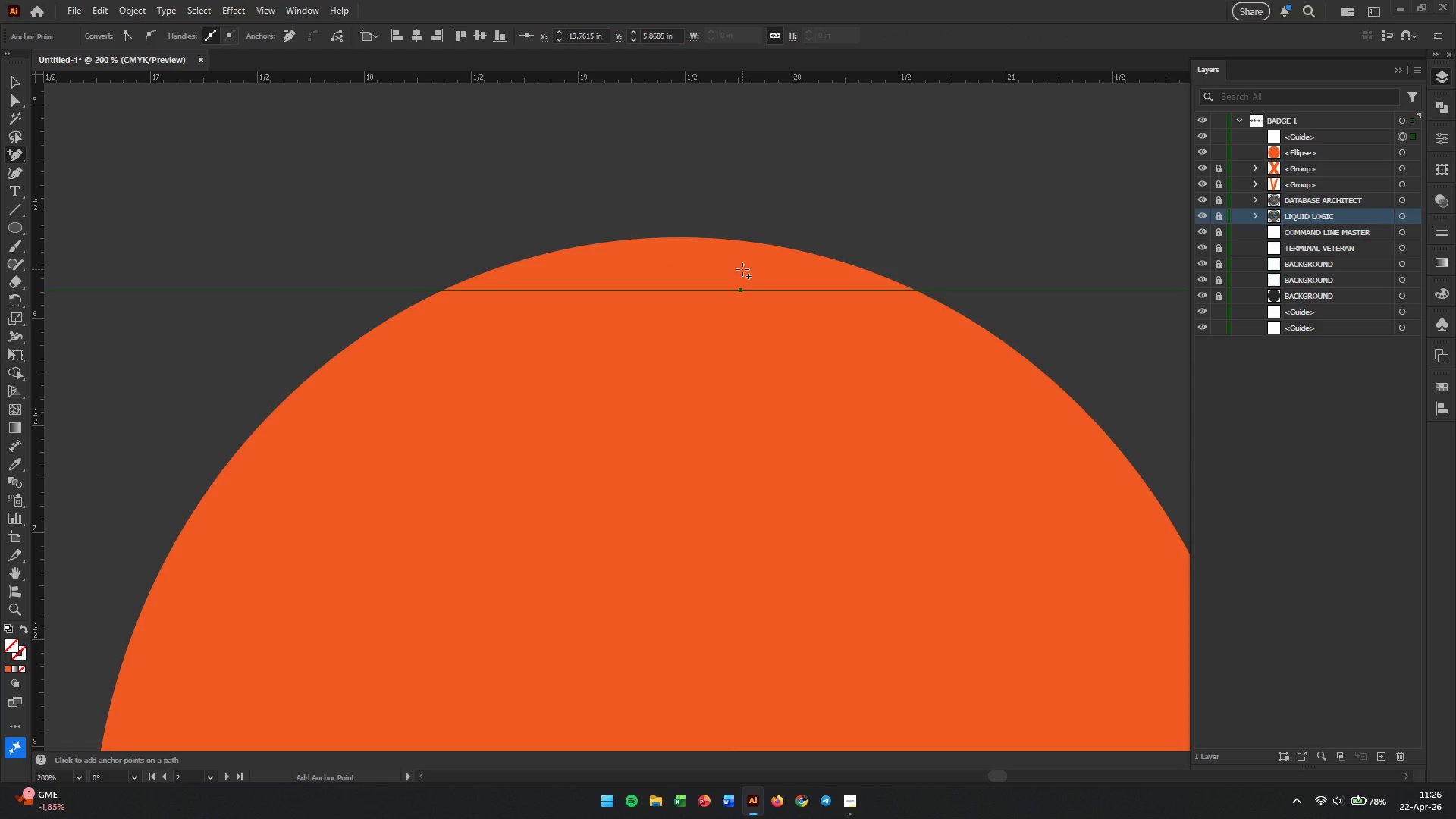 
key(Control+ControlLeft)
 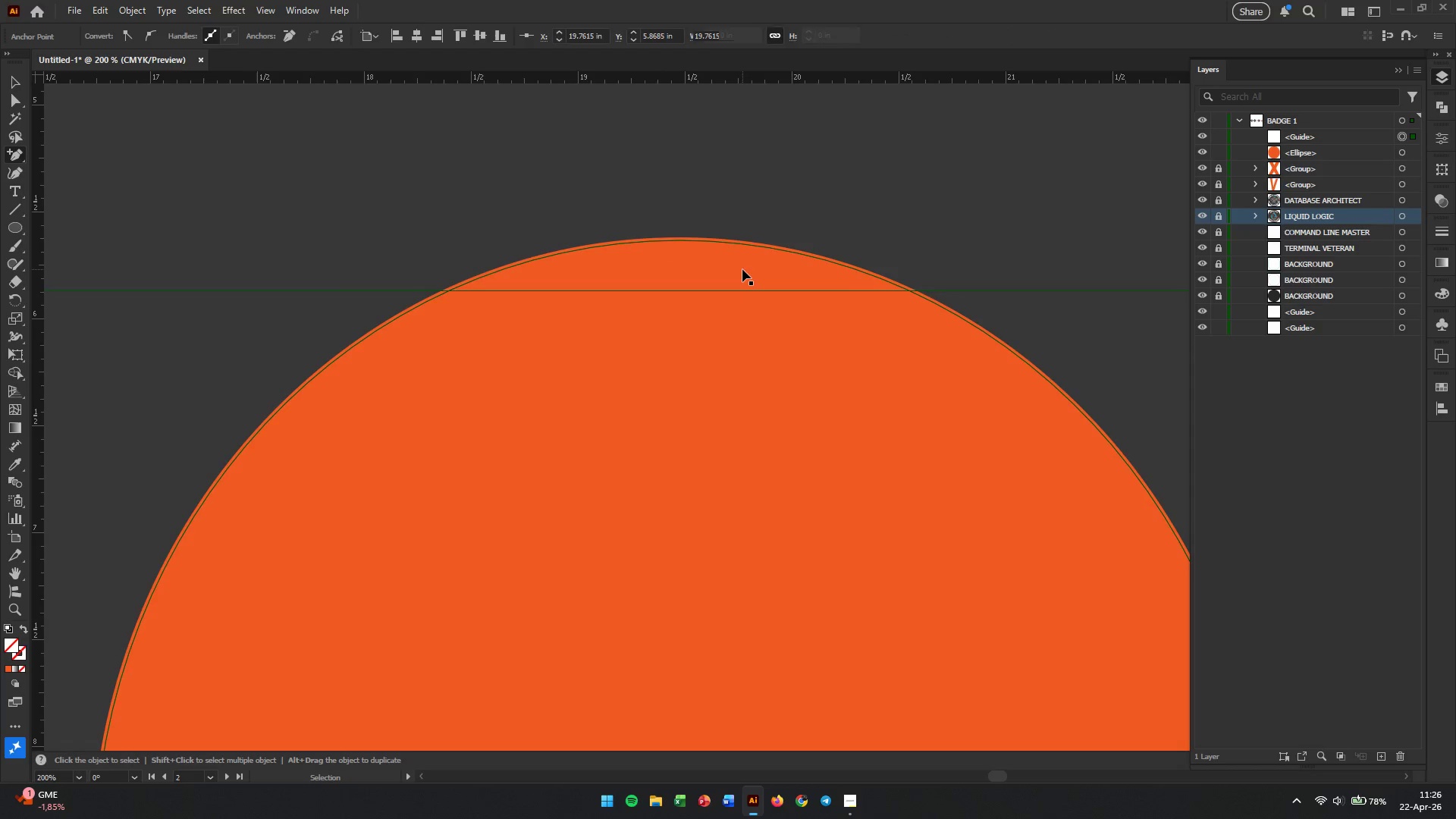 
key(Control+Z)
 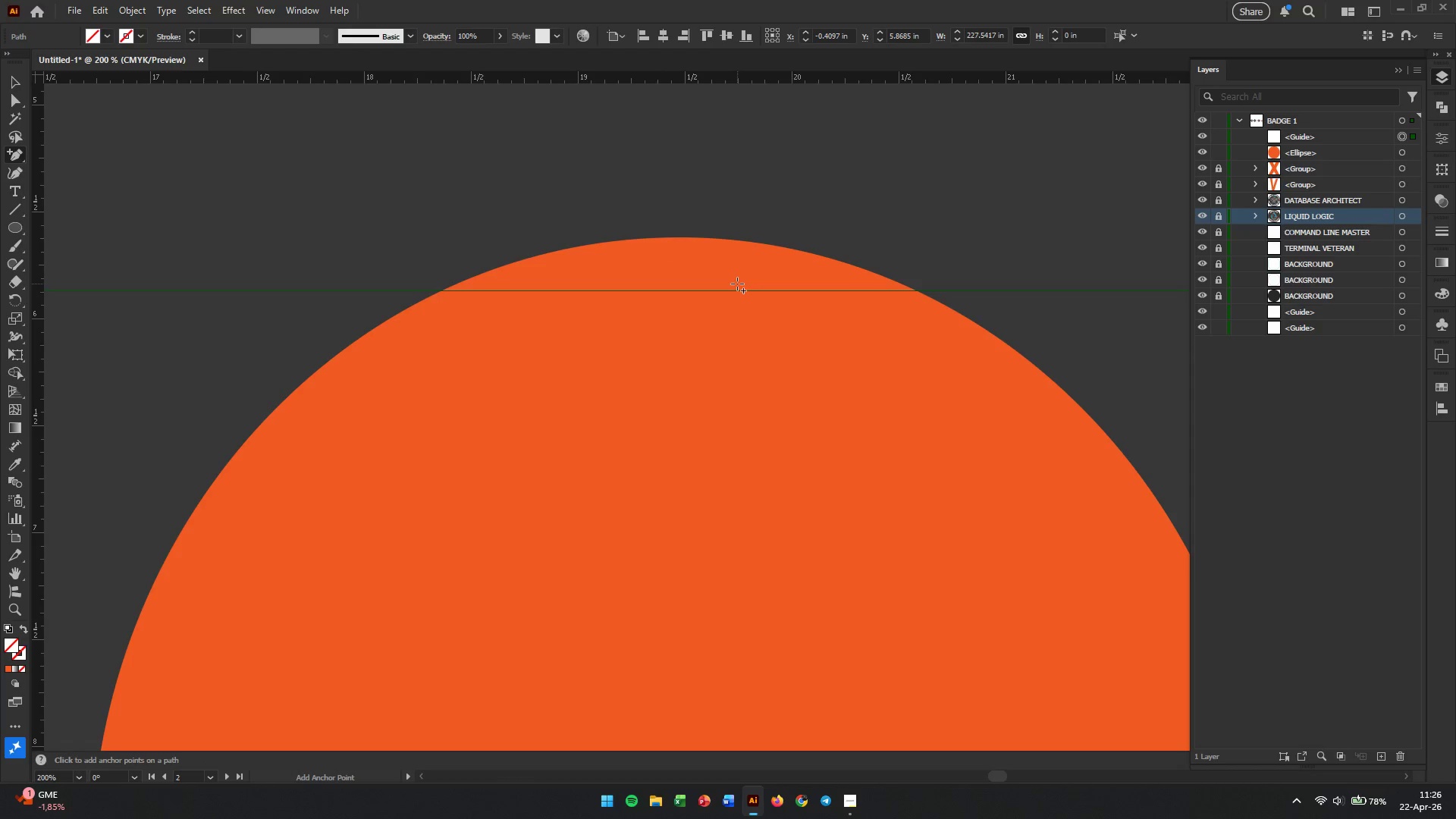 
key(V)
 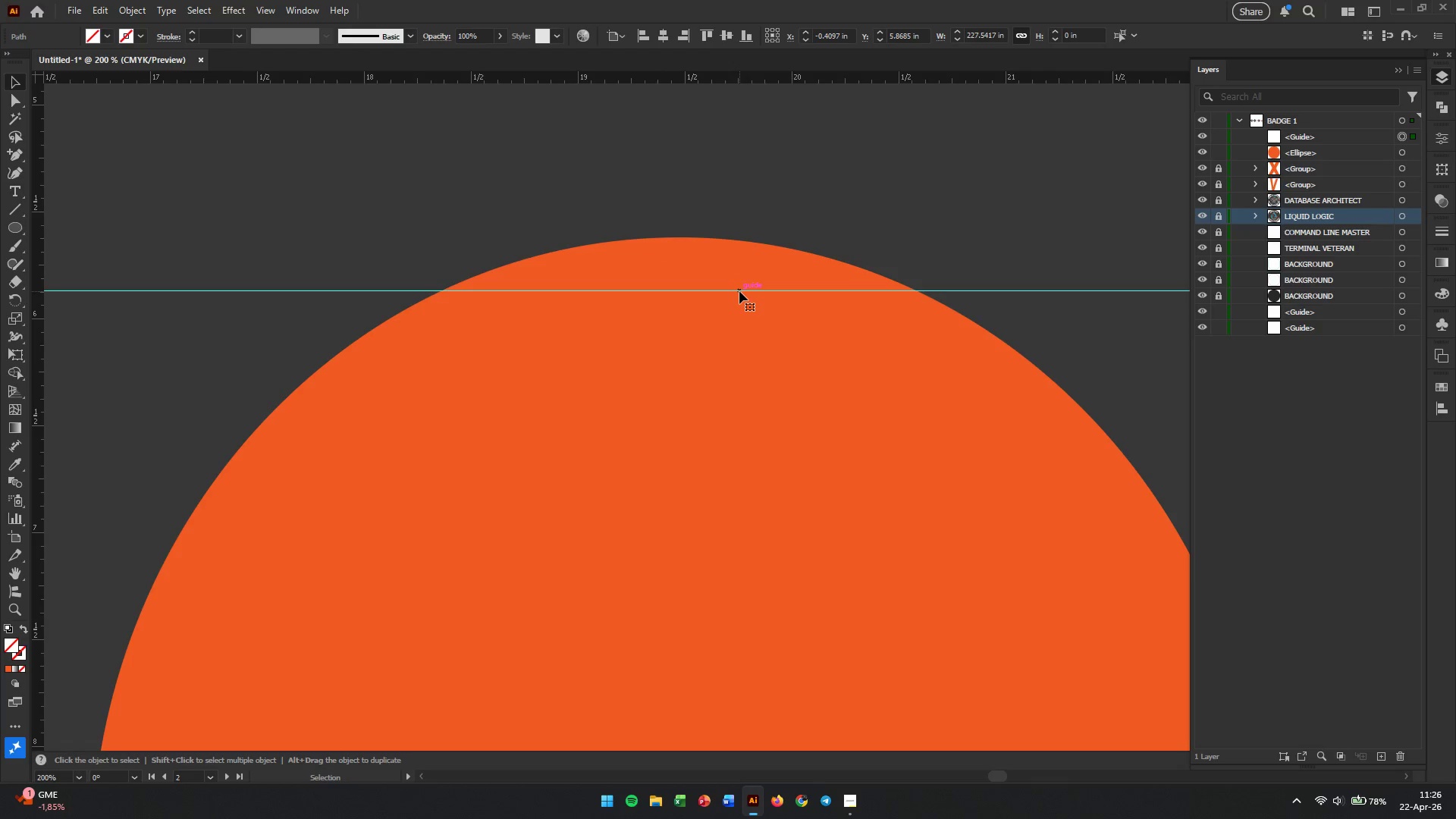 
left_click_drag(start_coordinate=[739, 291], to_coordinate=[741, 270])
 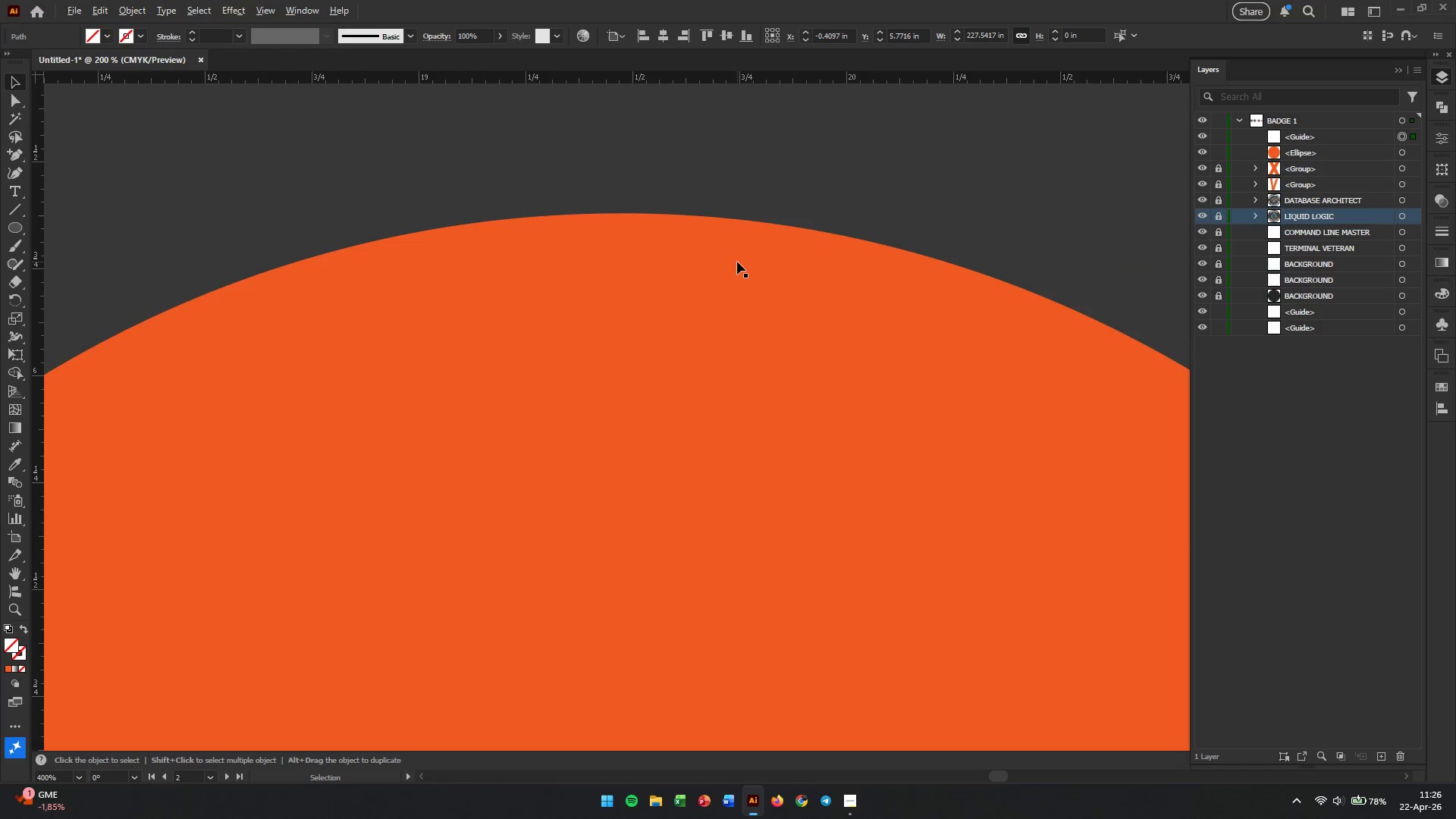 
hold_key(key=ShiftLeft, duration=0.97)
 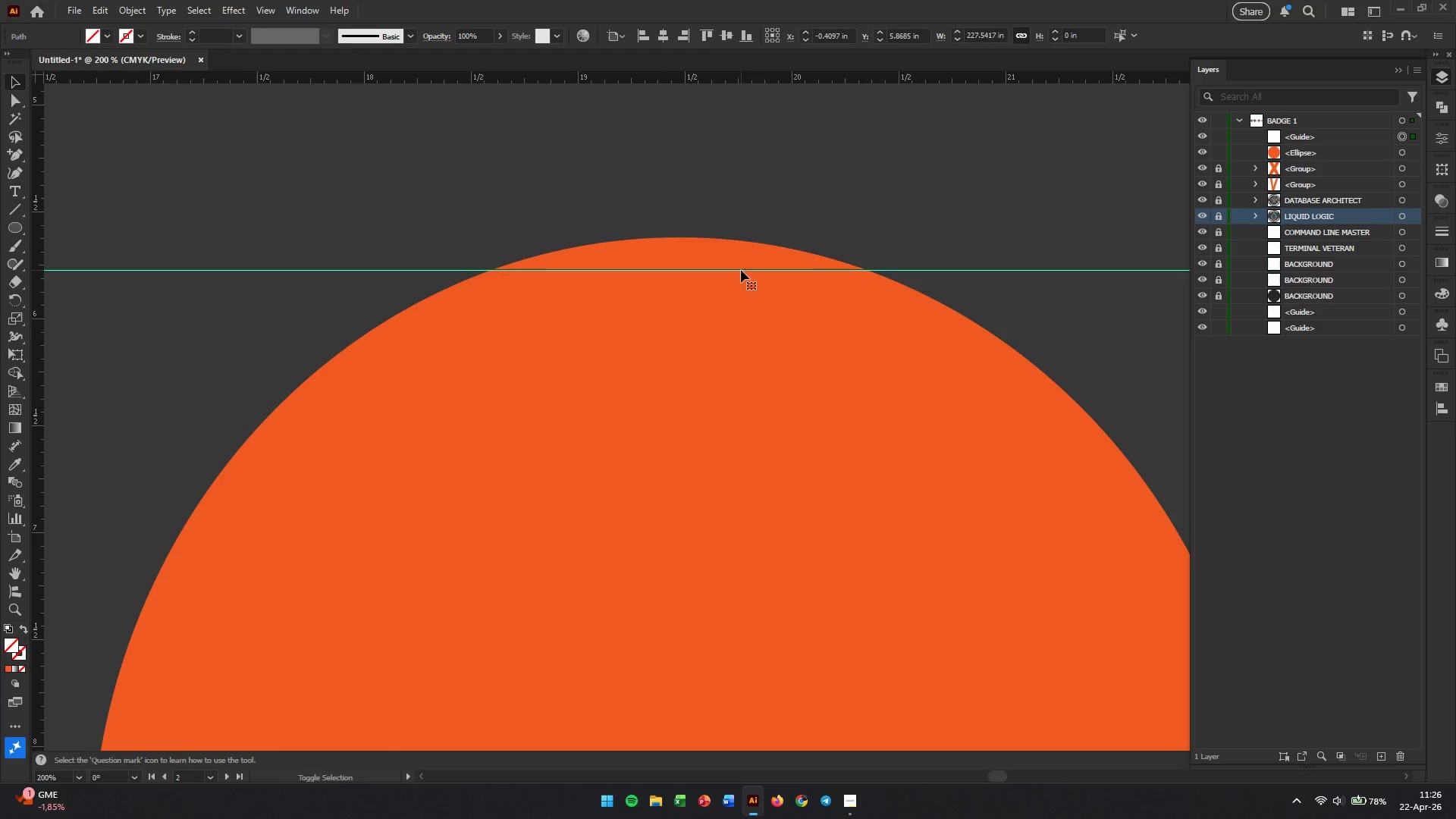 
hold_key(key=AltLeft, duration=0.33)
scroll: coordinate [737, 262], scroll_direction: up, amount: 2.0
 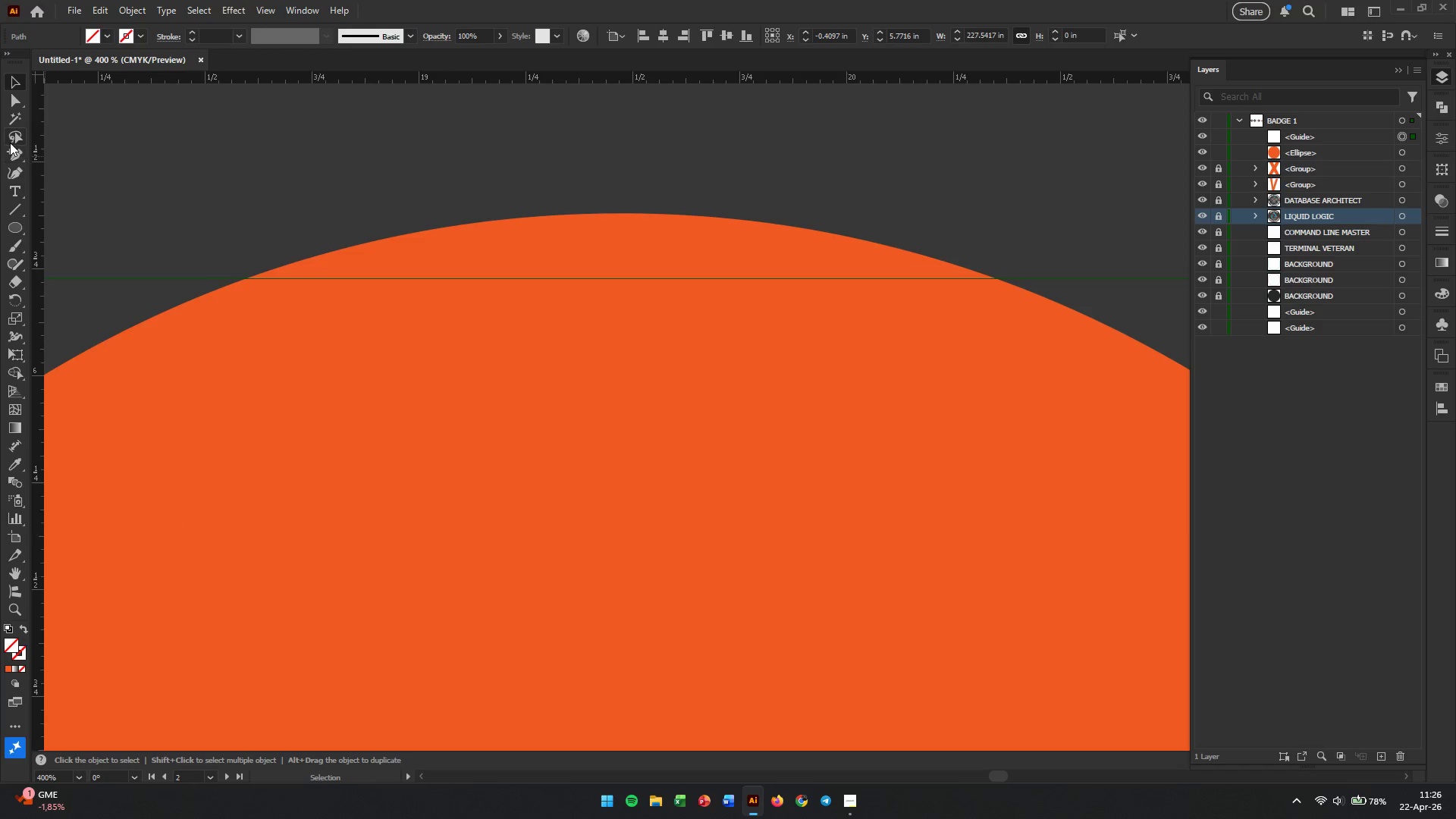 
left_click([10, 152])
 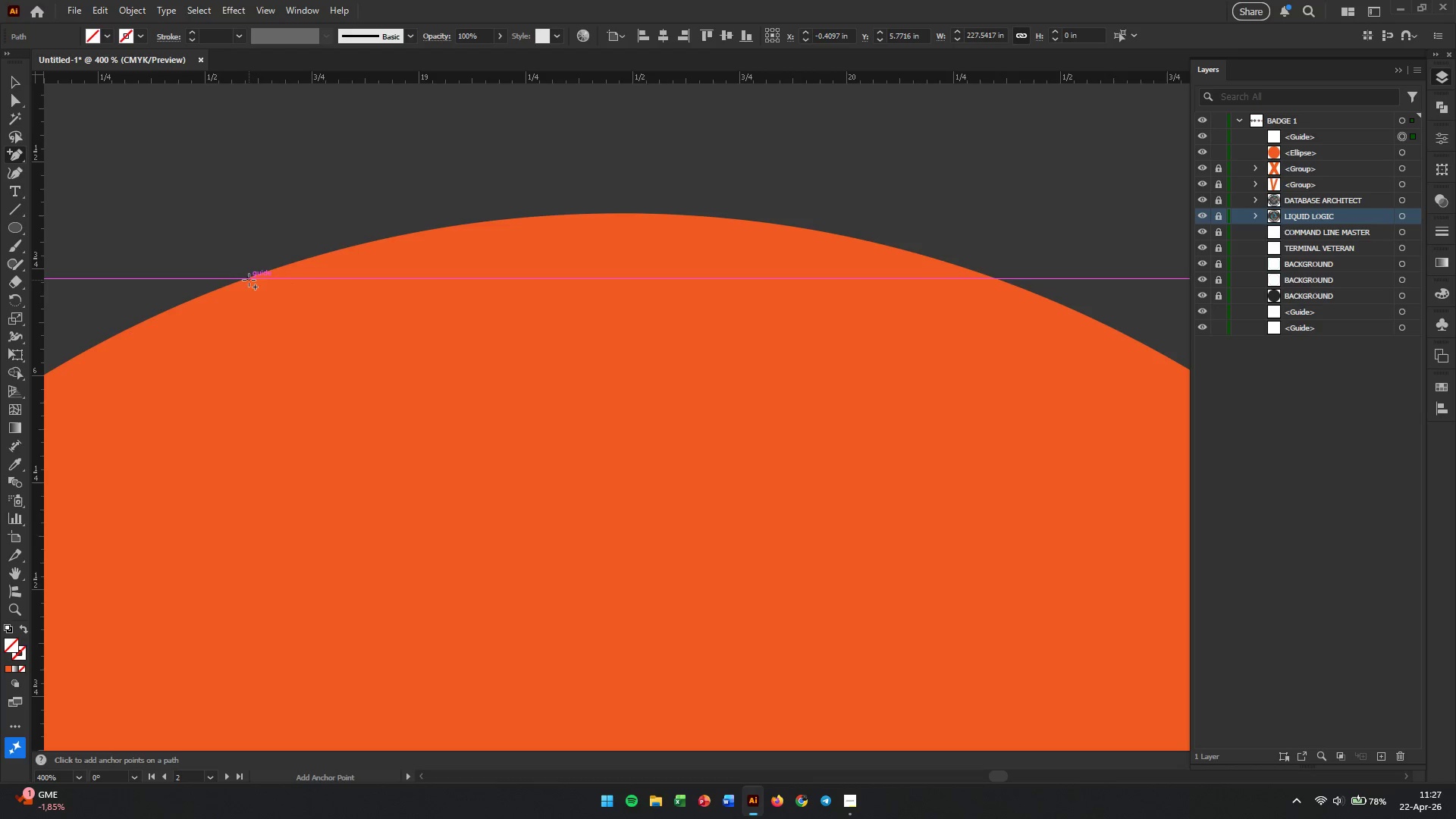 
wait(8.36)
 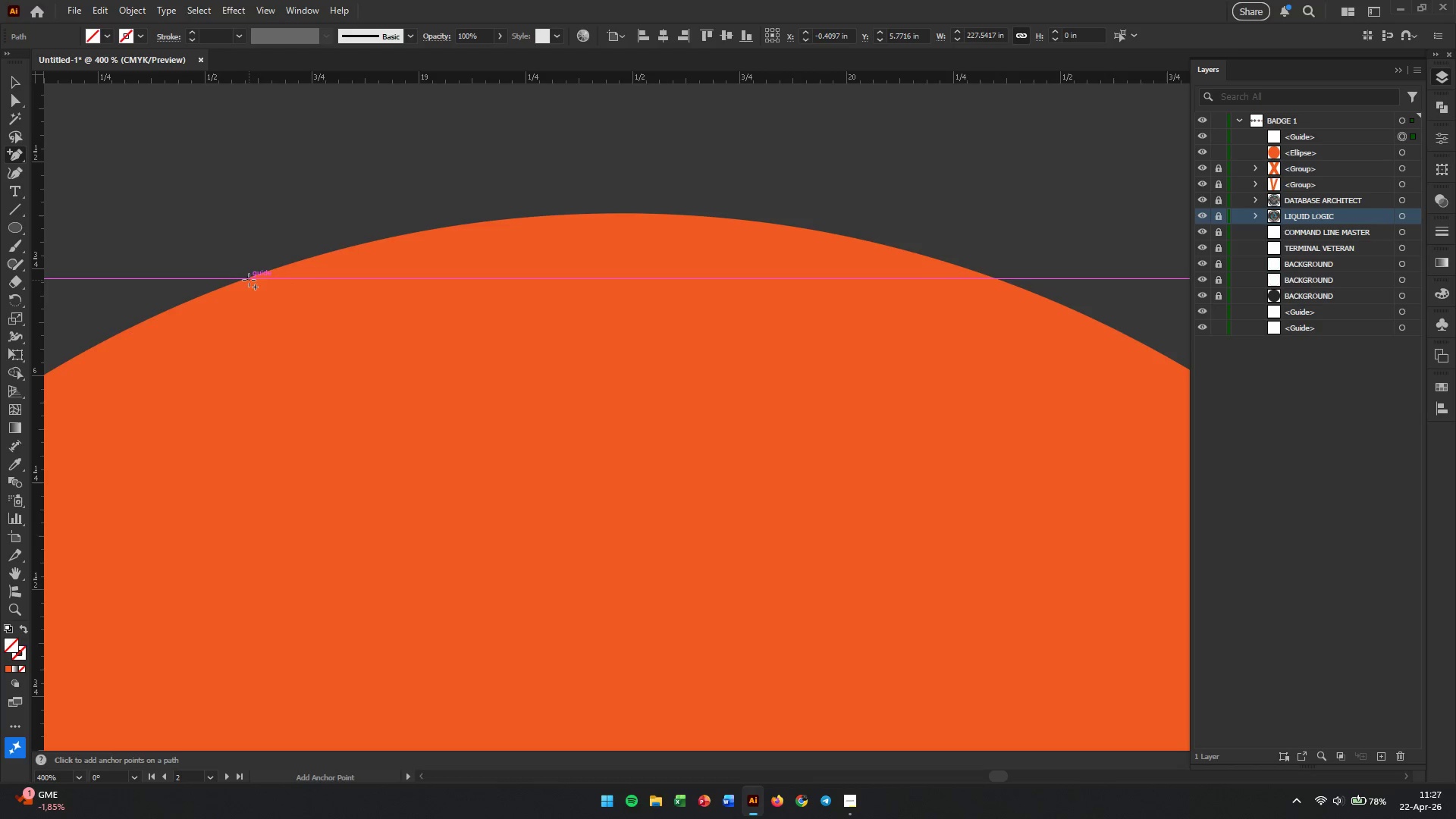 
left_click([243, 278])
 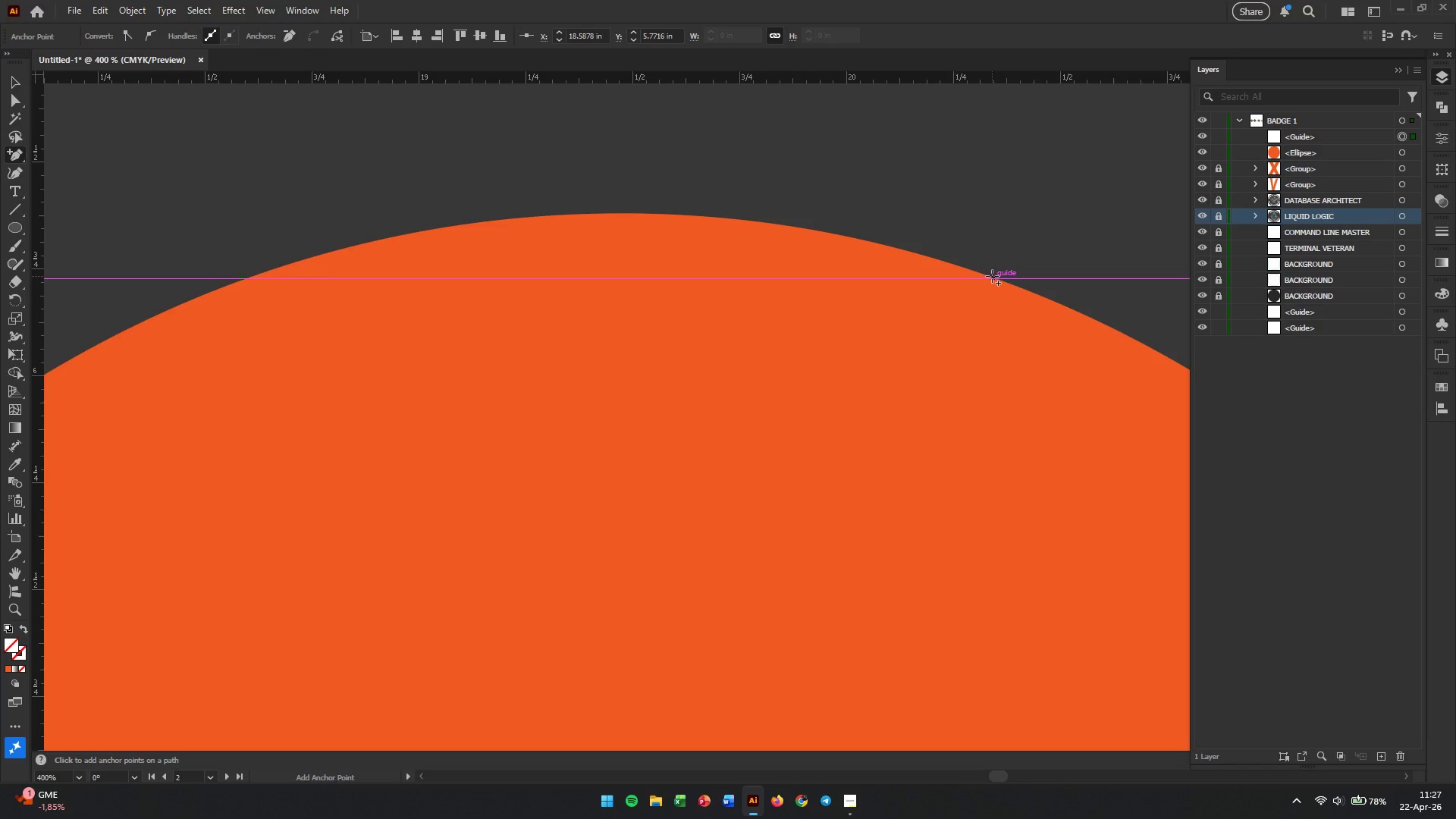 
left_click([992, 276])
 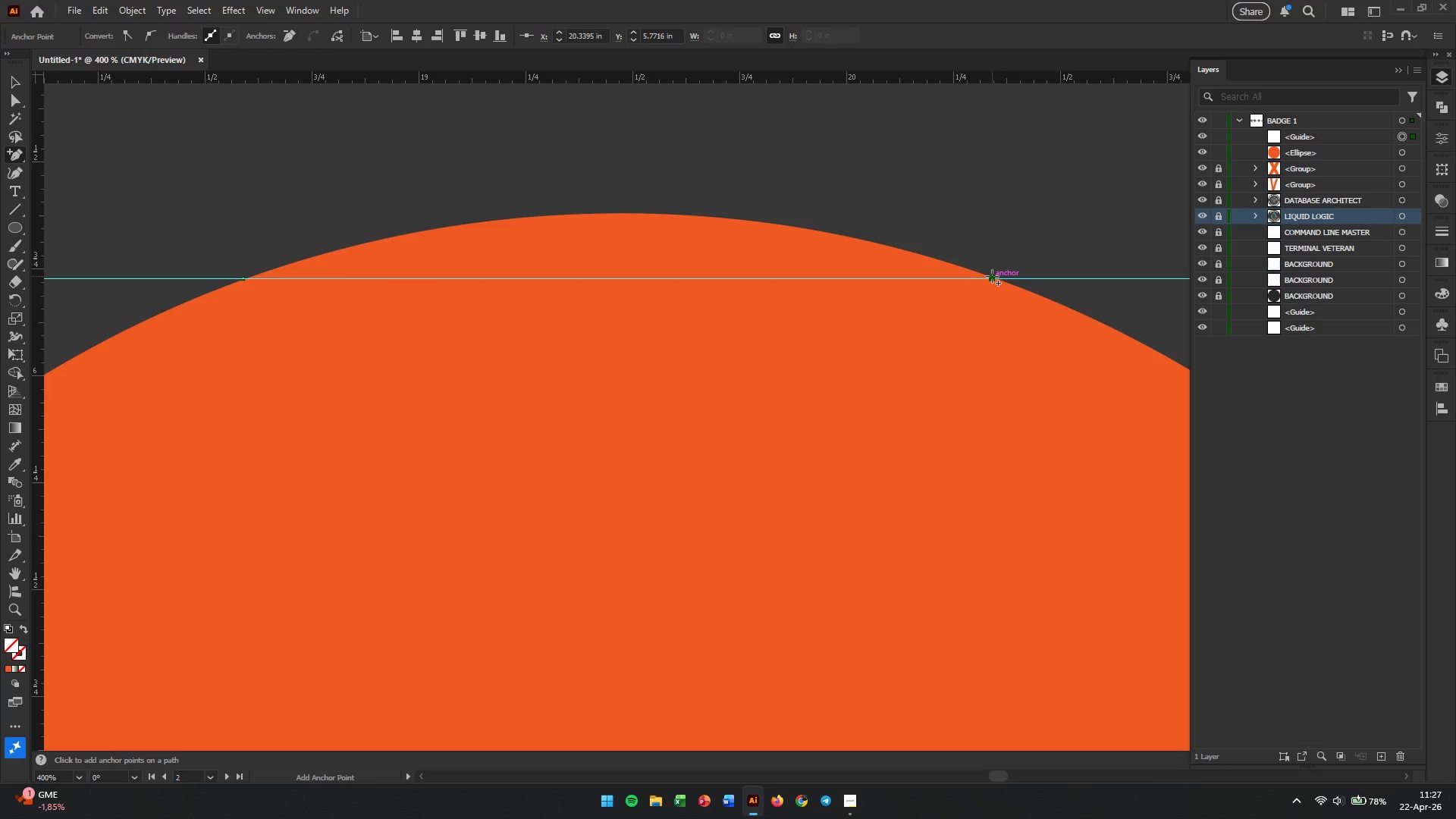 
key(Escape)
 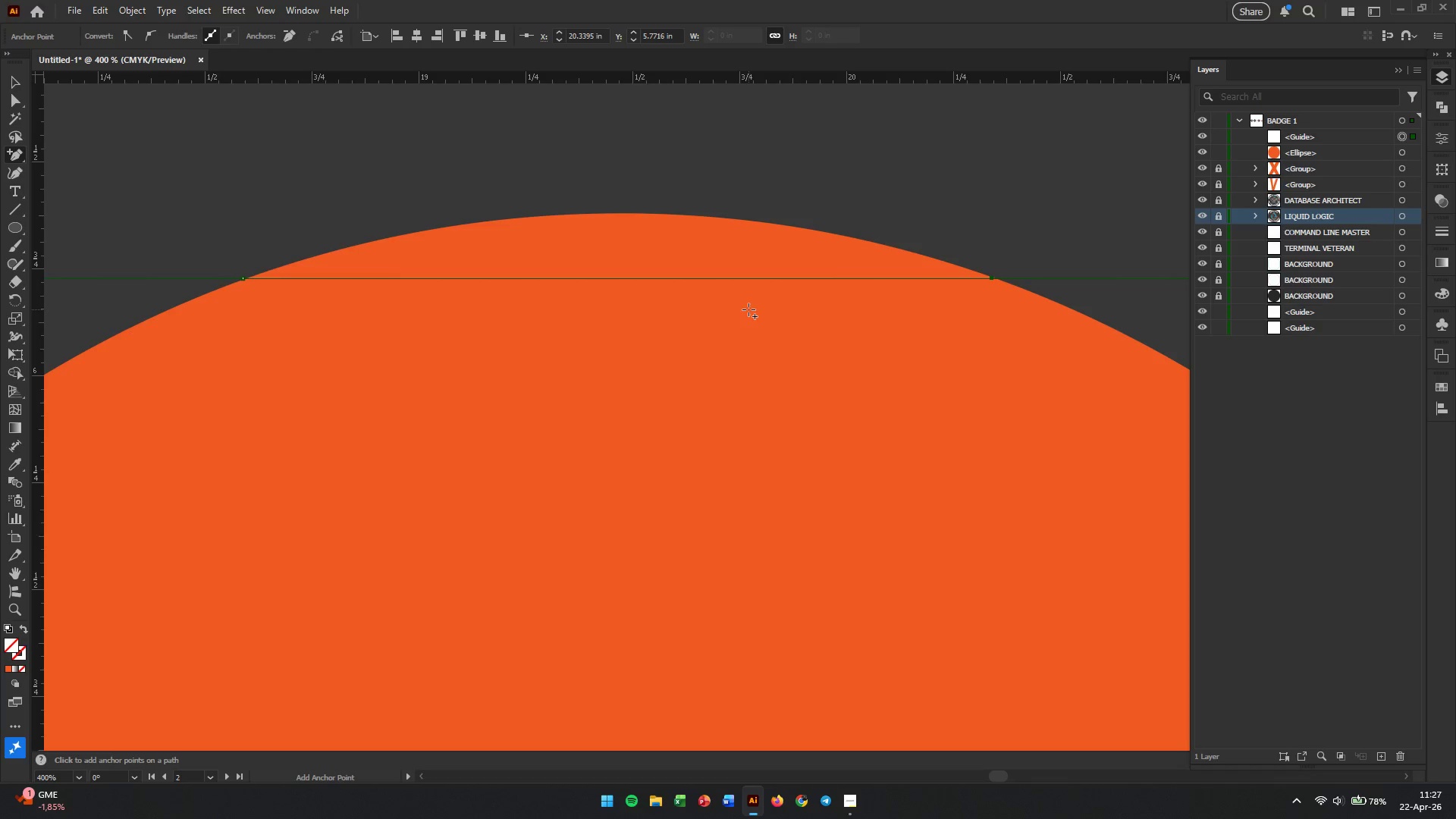 
key(V)
 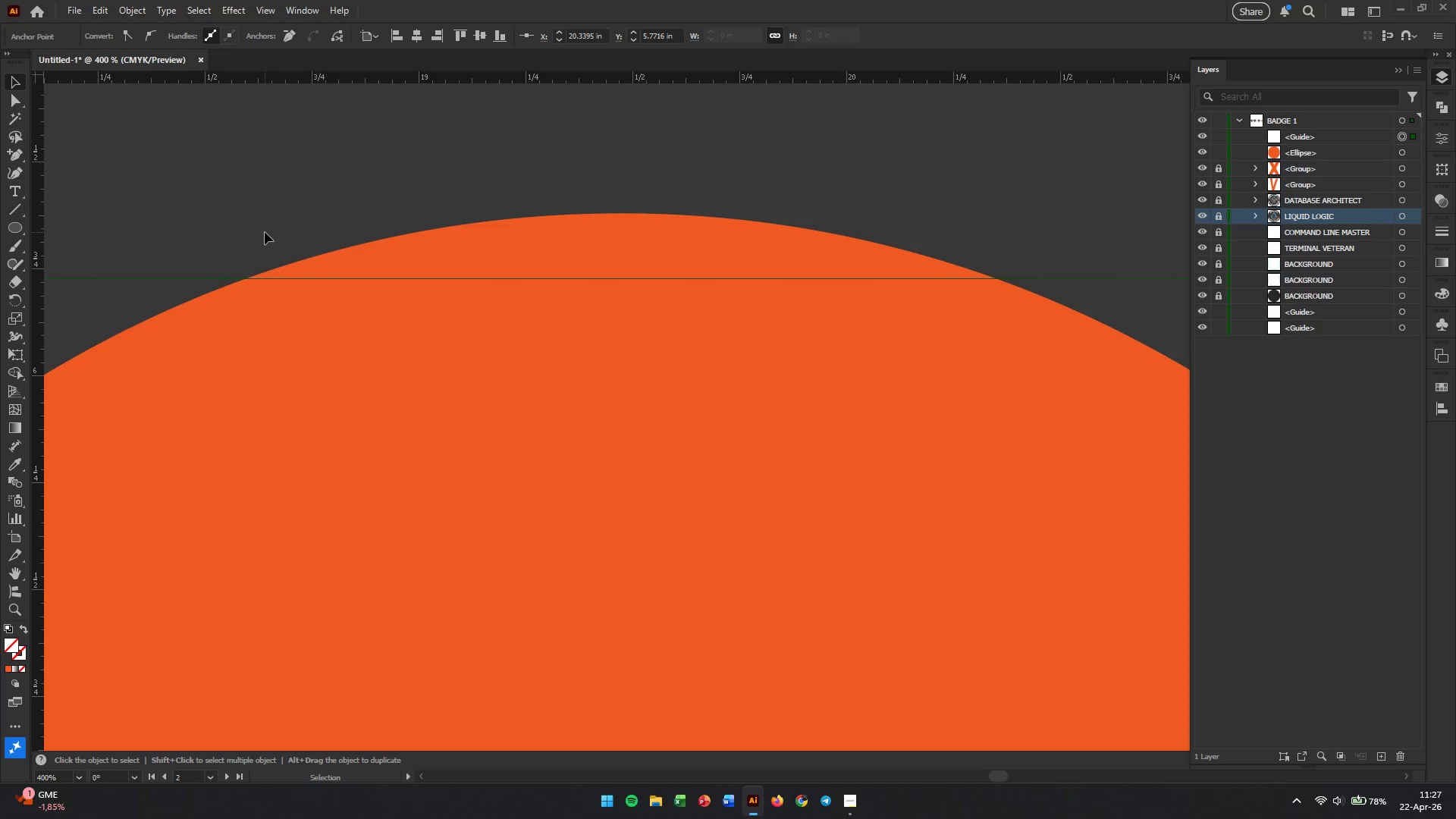 
left_click_drag(start_coordinate=[210, 234], to_coordinate=[148, 295])
 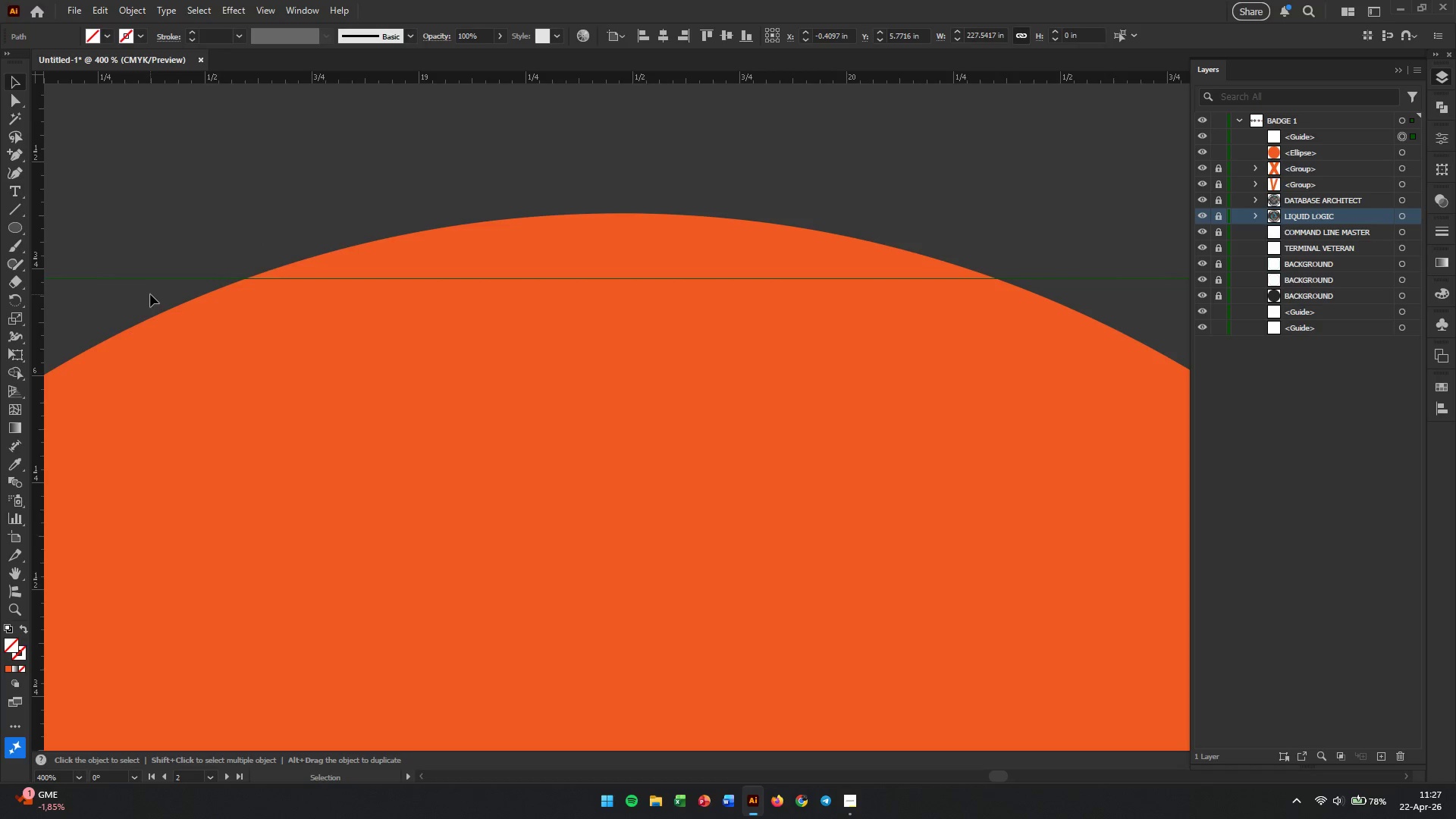 
key(Backspace)
 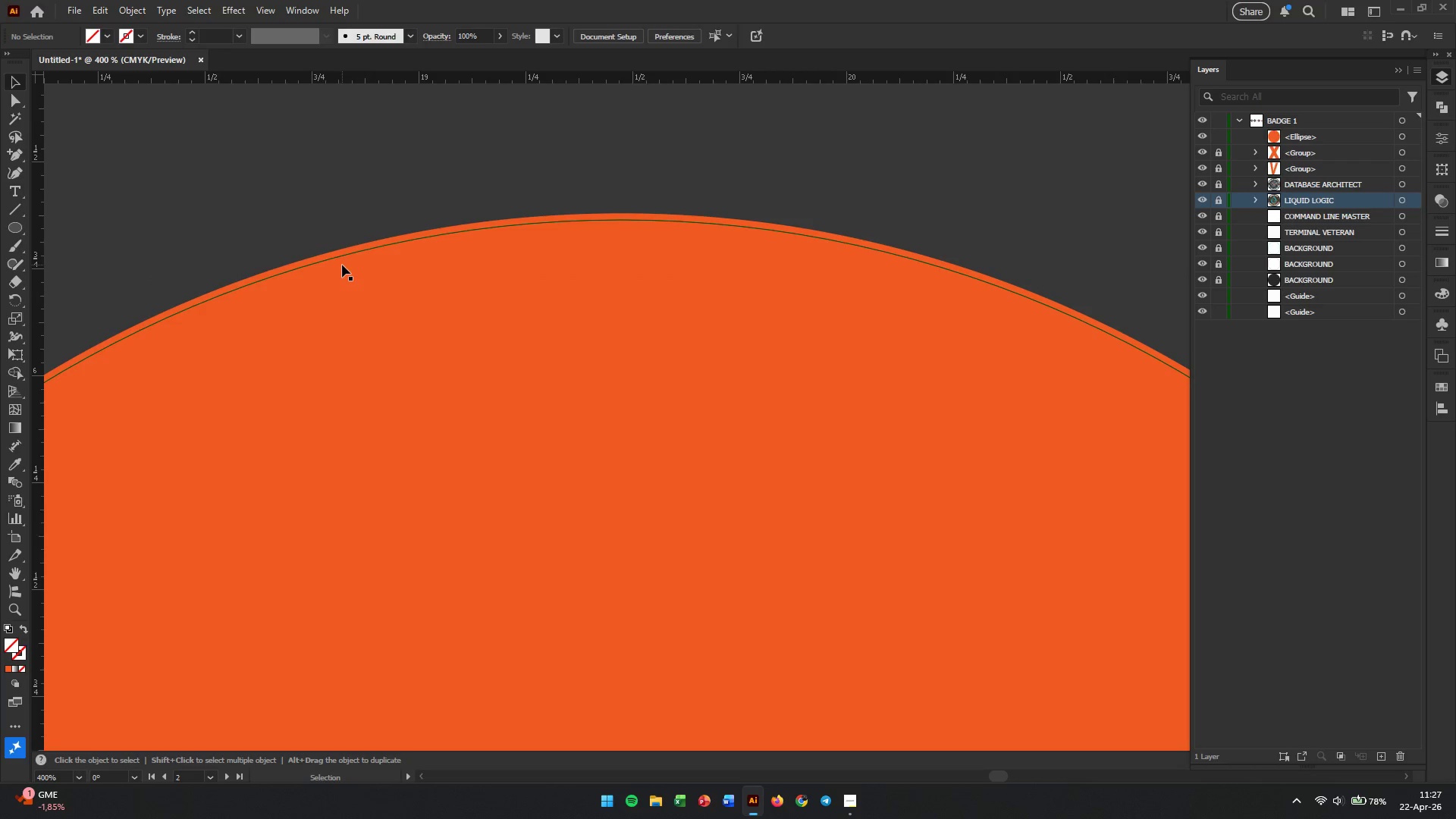 
left_click([341, 260])
 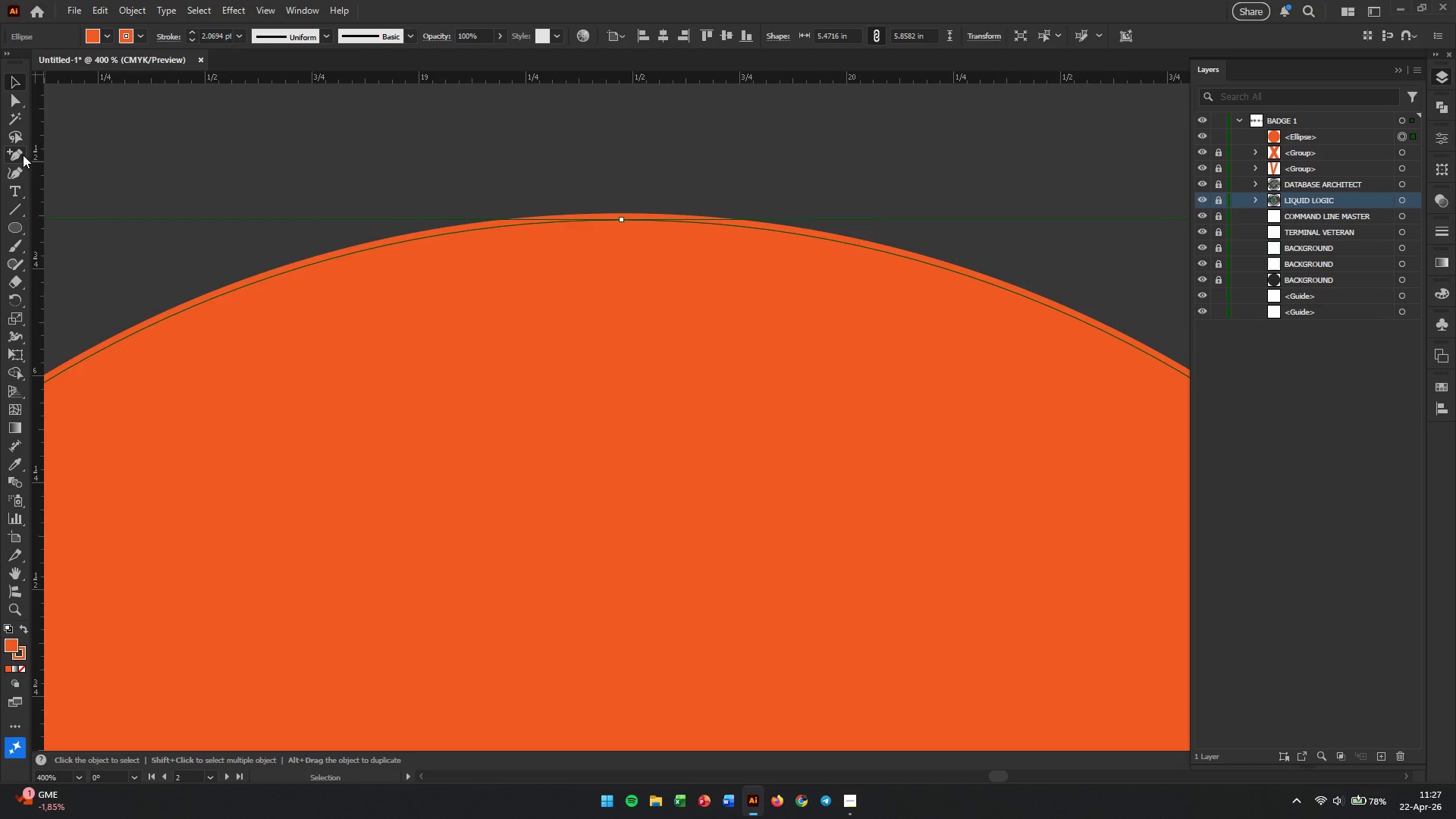 
left_click([17, 155])
 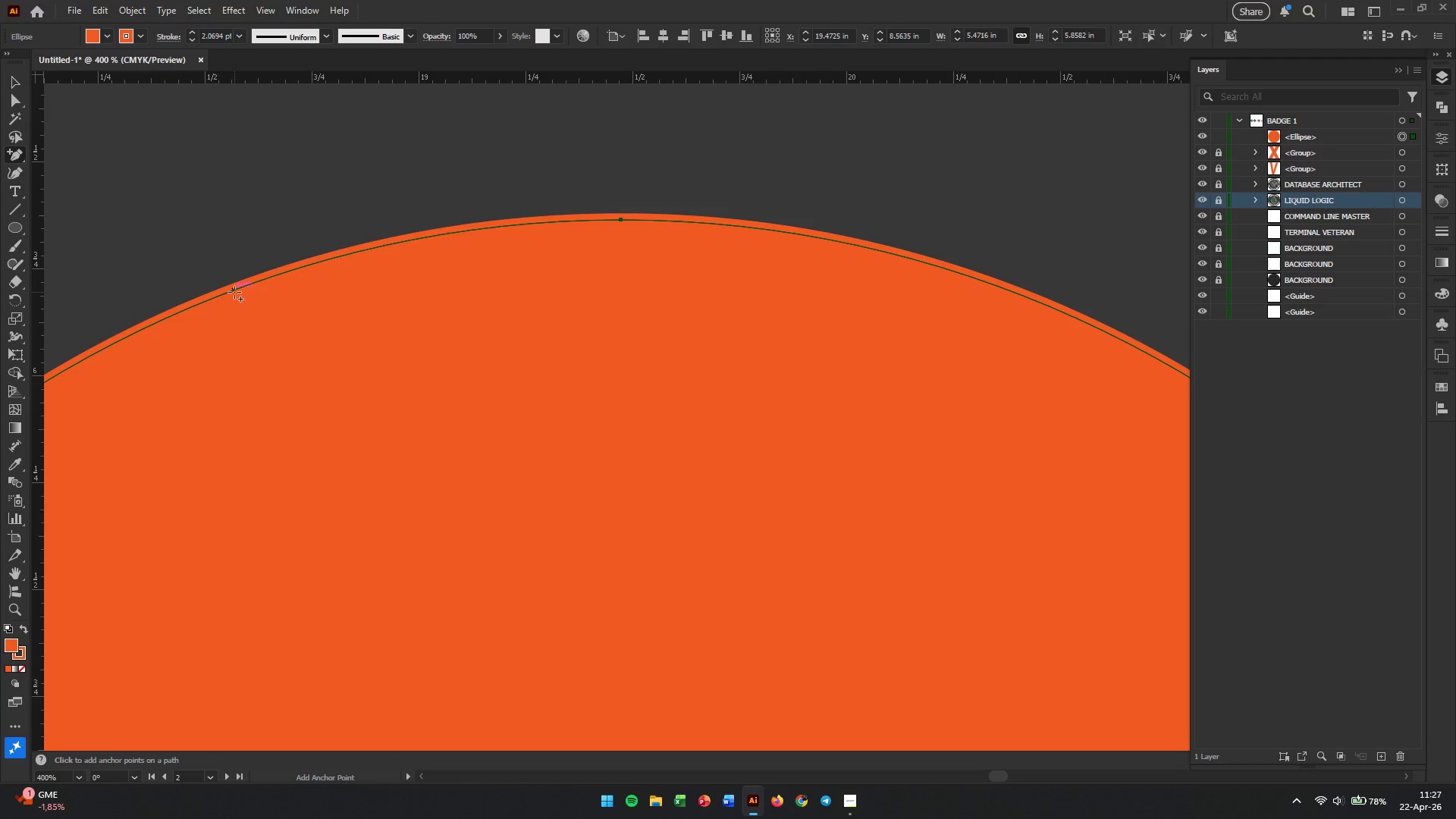 
left_click([234, 292])
 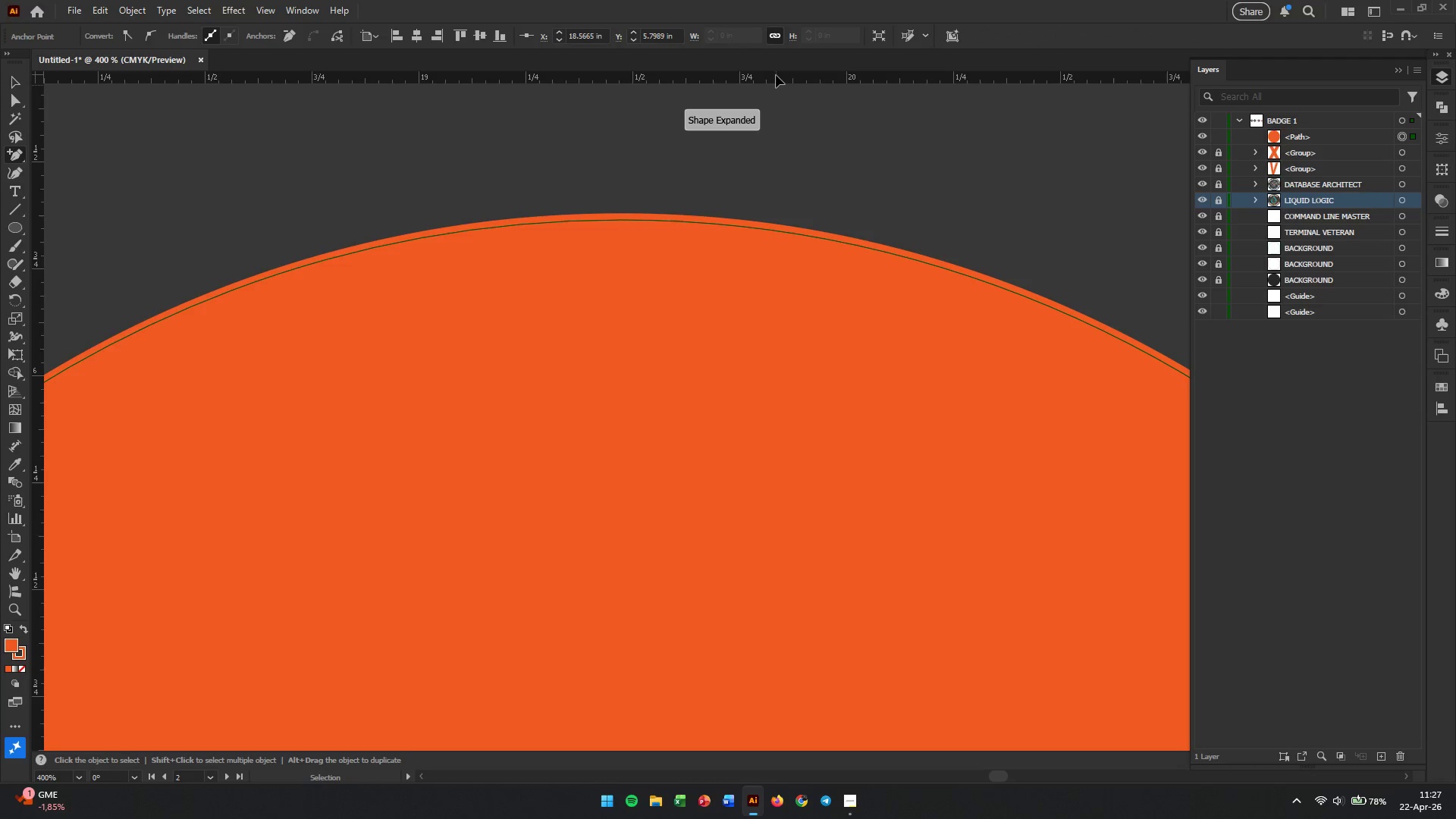 
left_click_drag(start_coordinate=[776, 80], to_coordinate=[812, 288])
 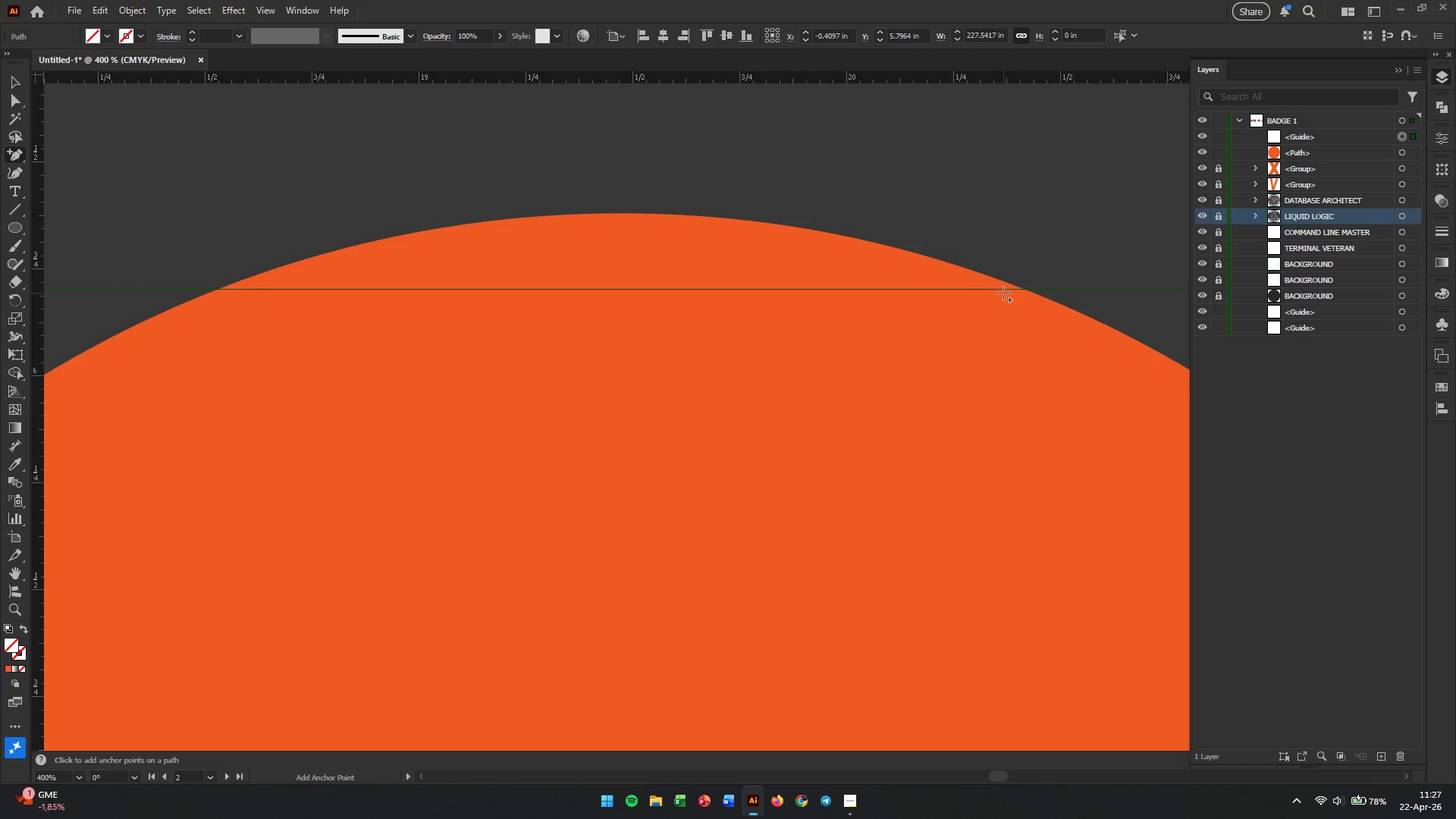 
wait(5.91)
 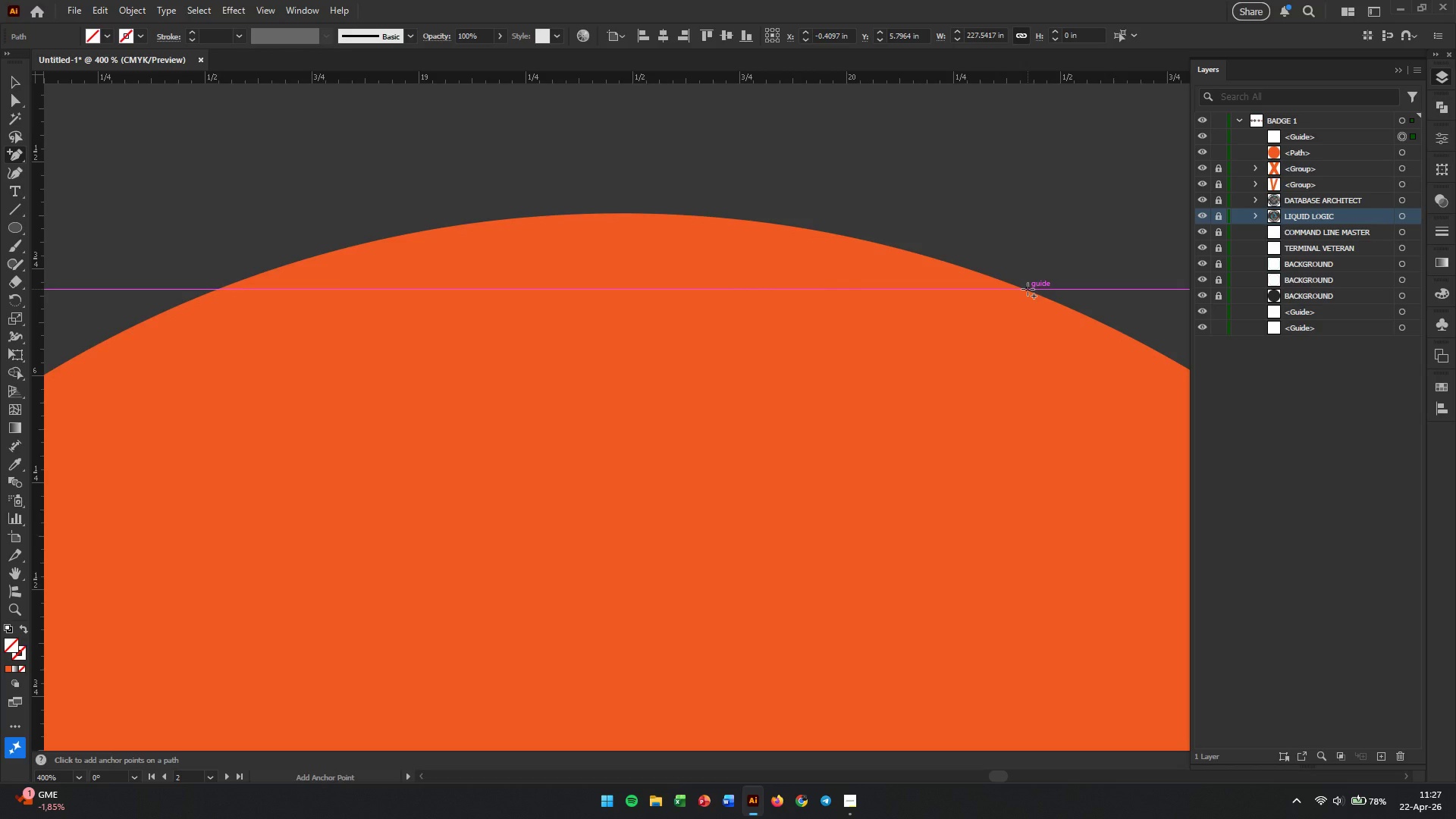 
left_click([1000, 287])
 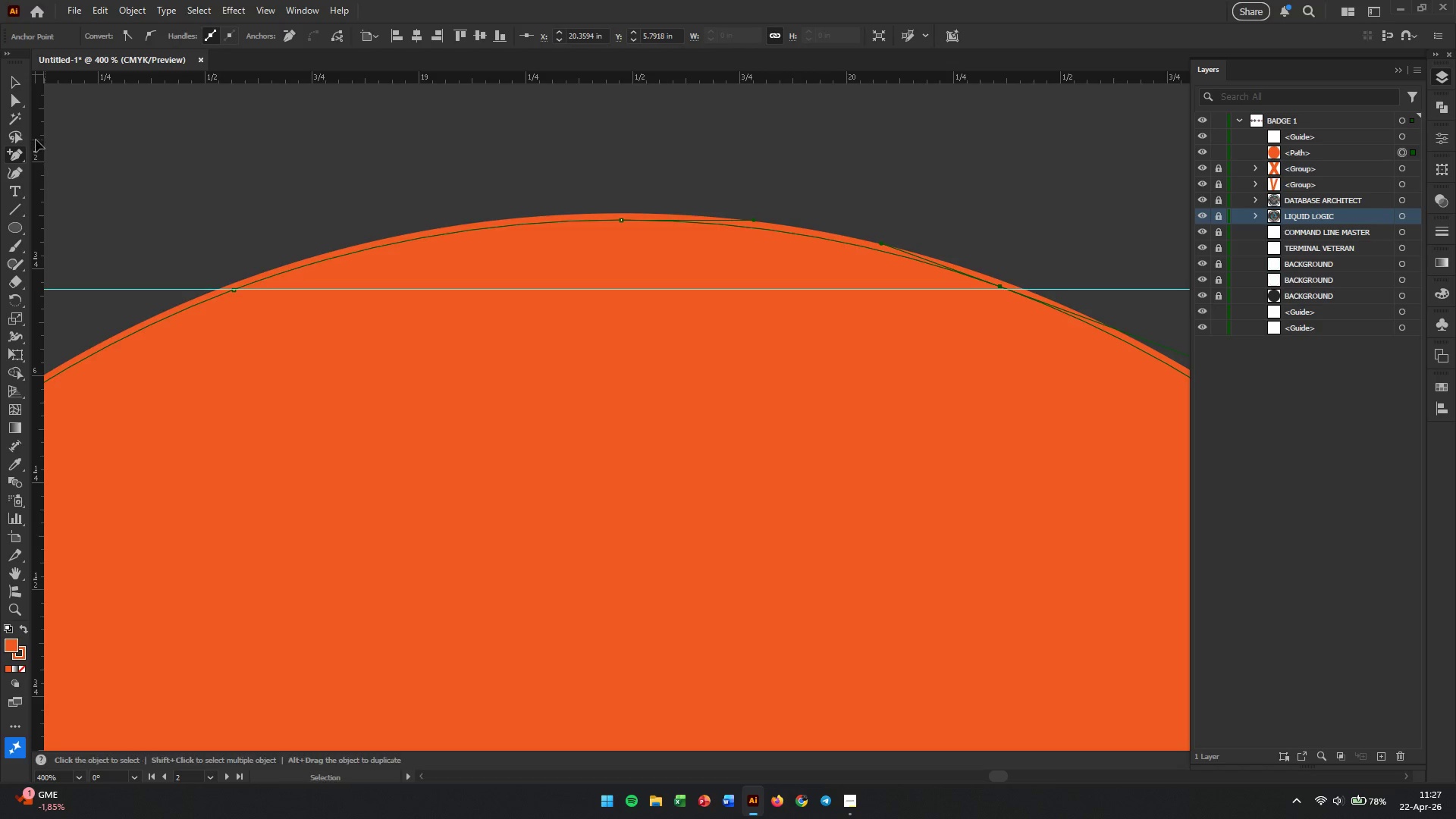 
left_click([17, 81])
 